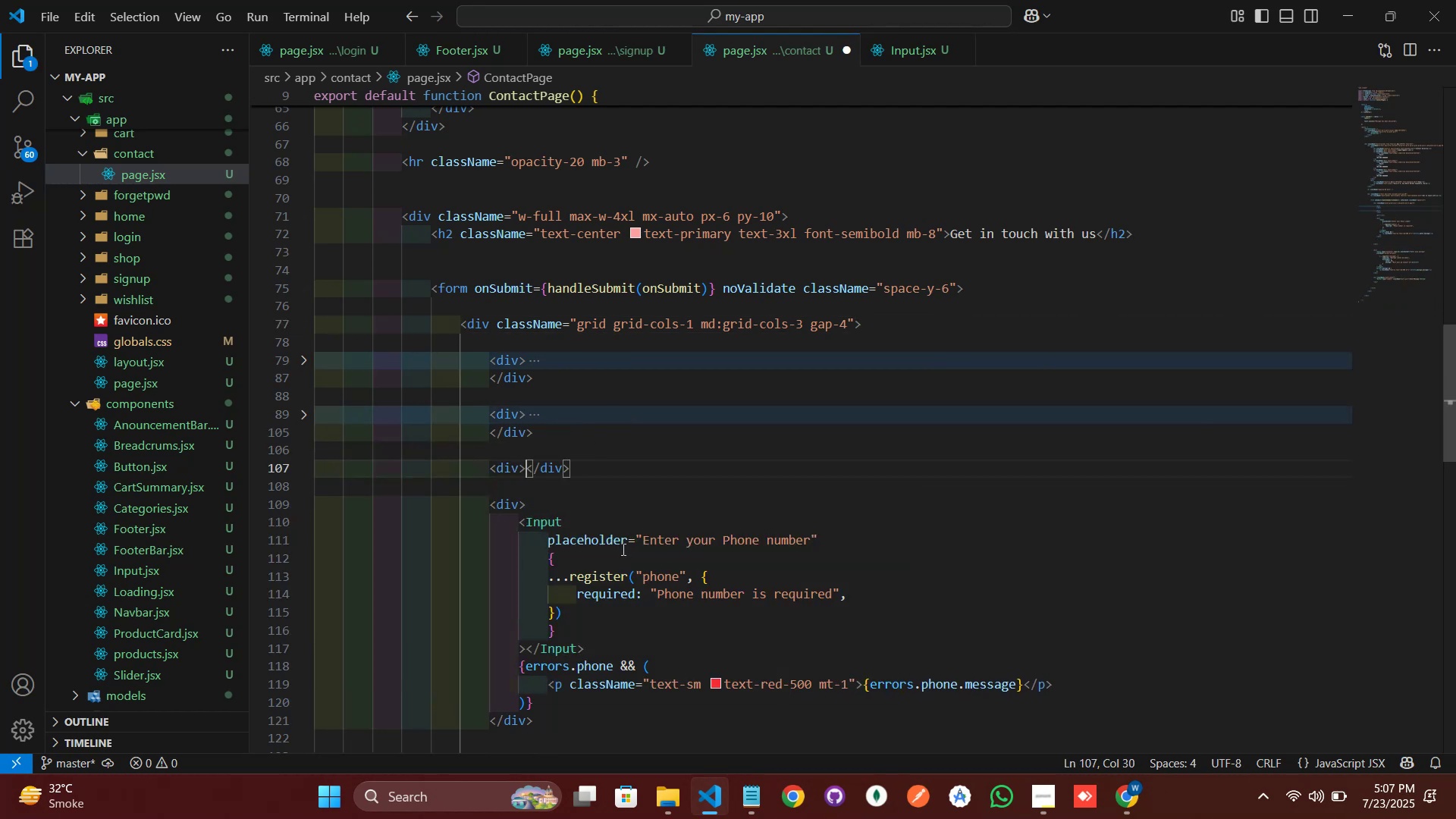 
key(Enter)
 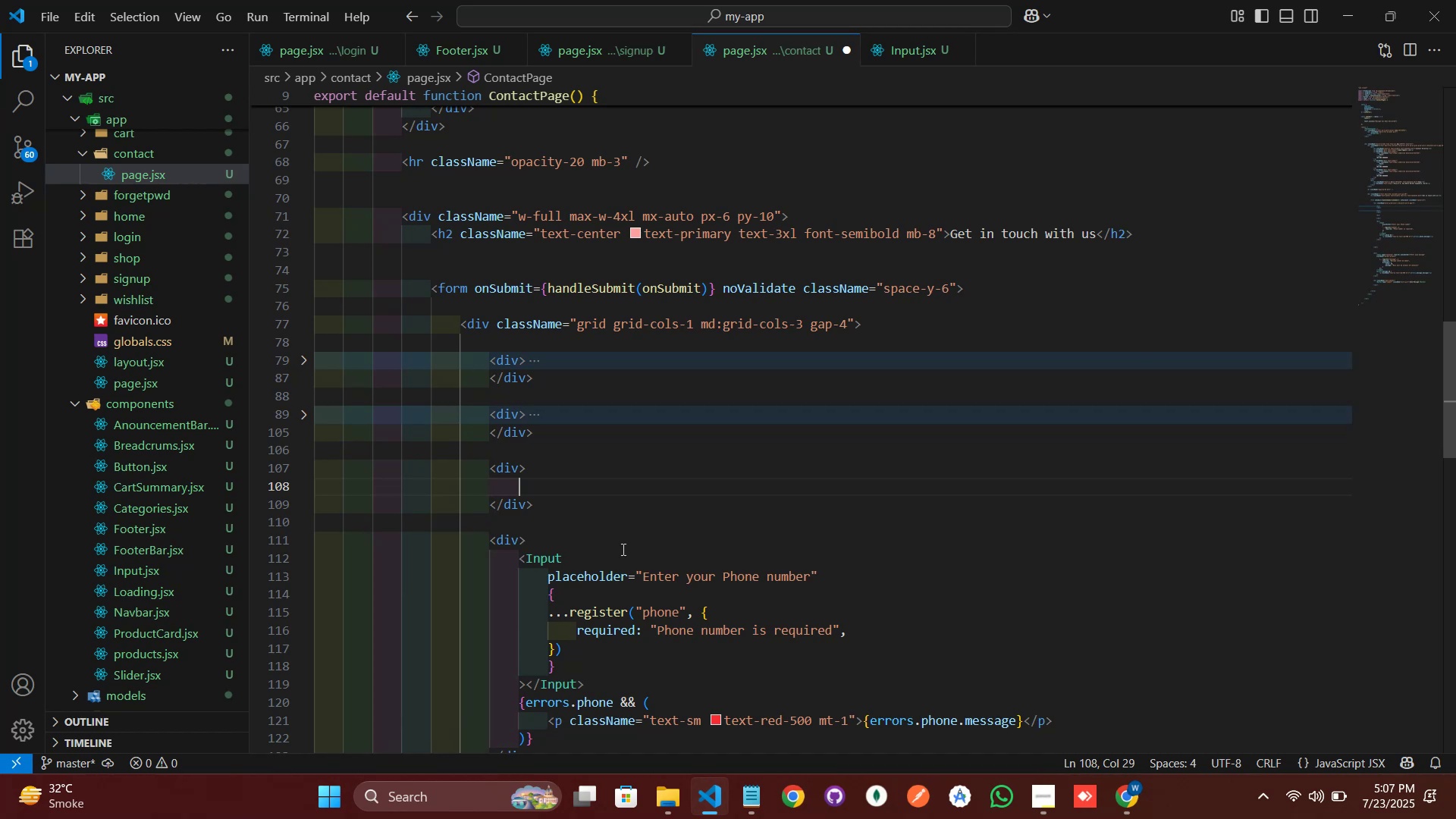 
key(ArrowDown)
 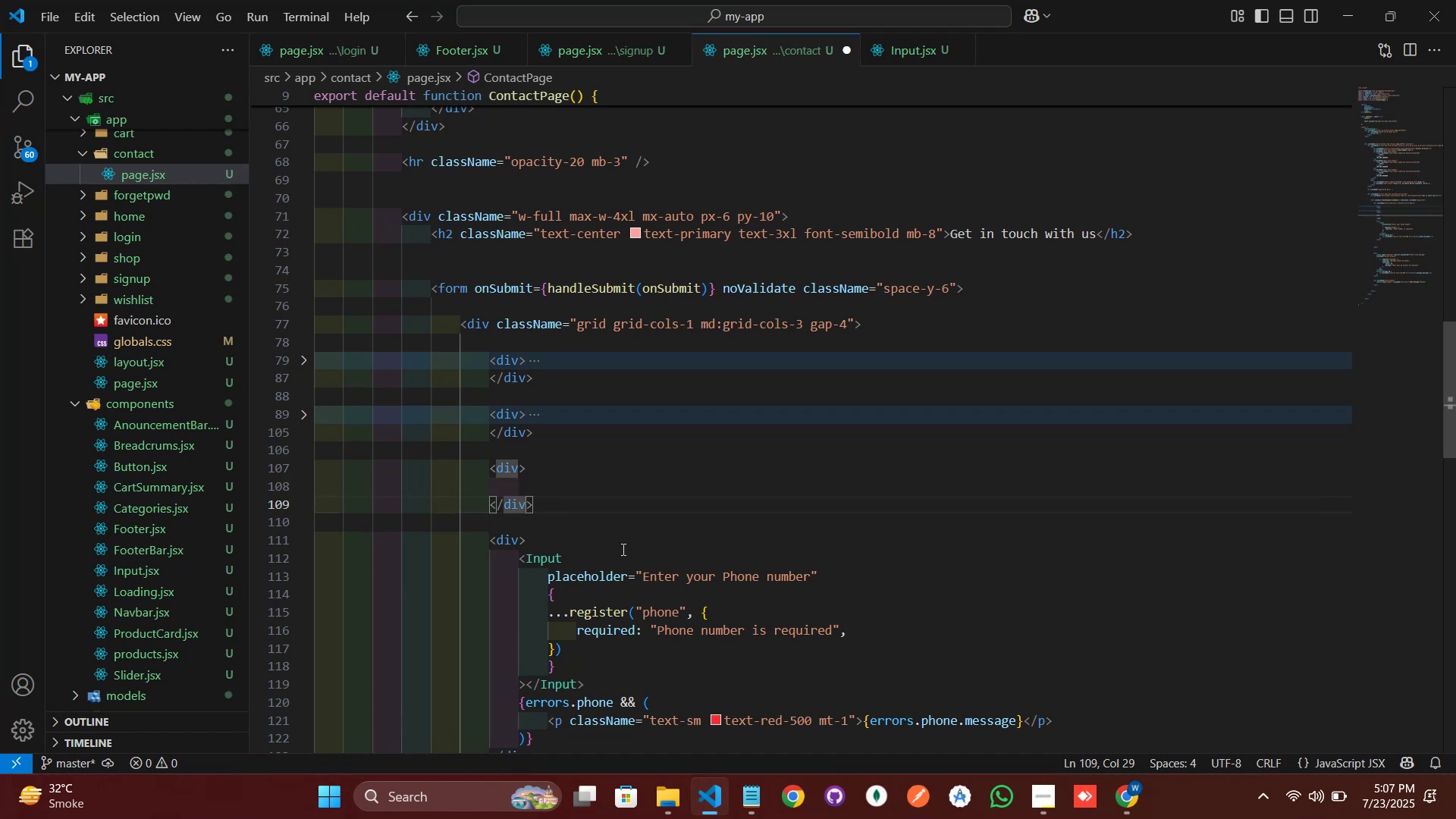 
hold_key(key=ArrowDown, duration=0.96)
 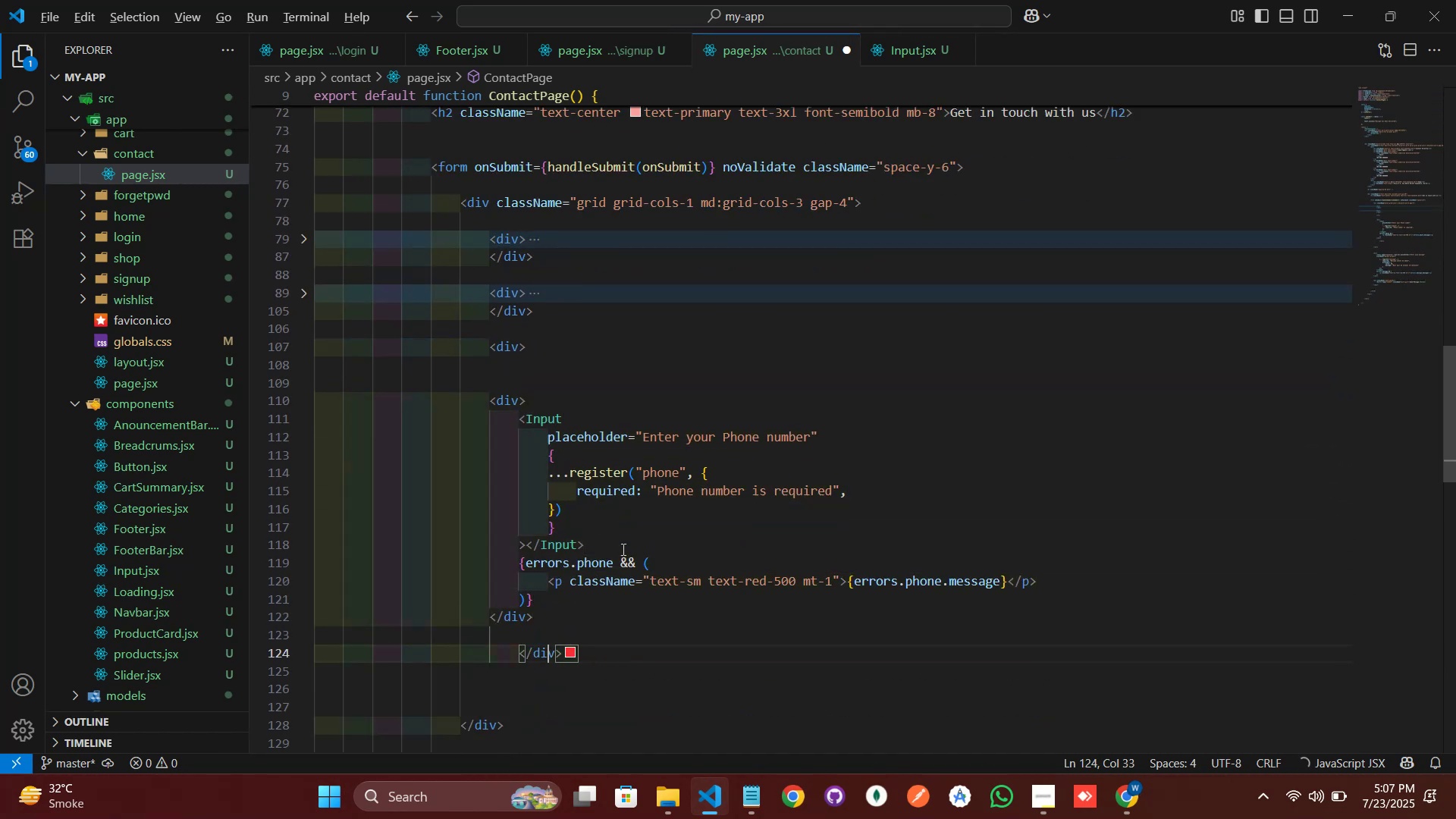 
hold_key(key=ArrowDown, duration=0.62)
 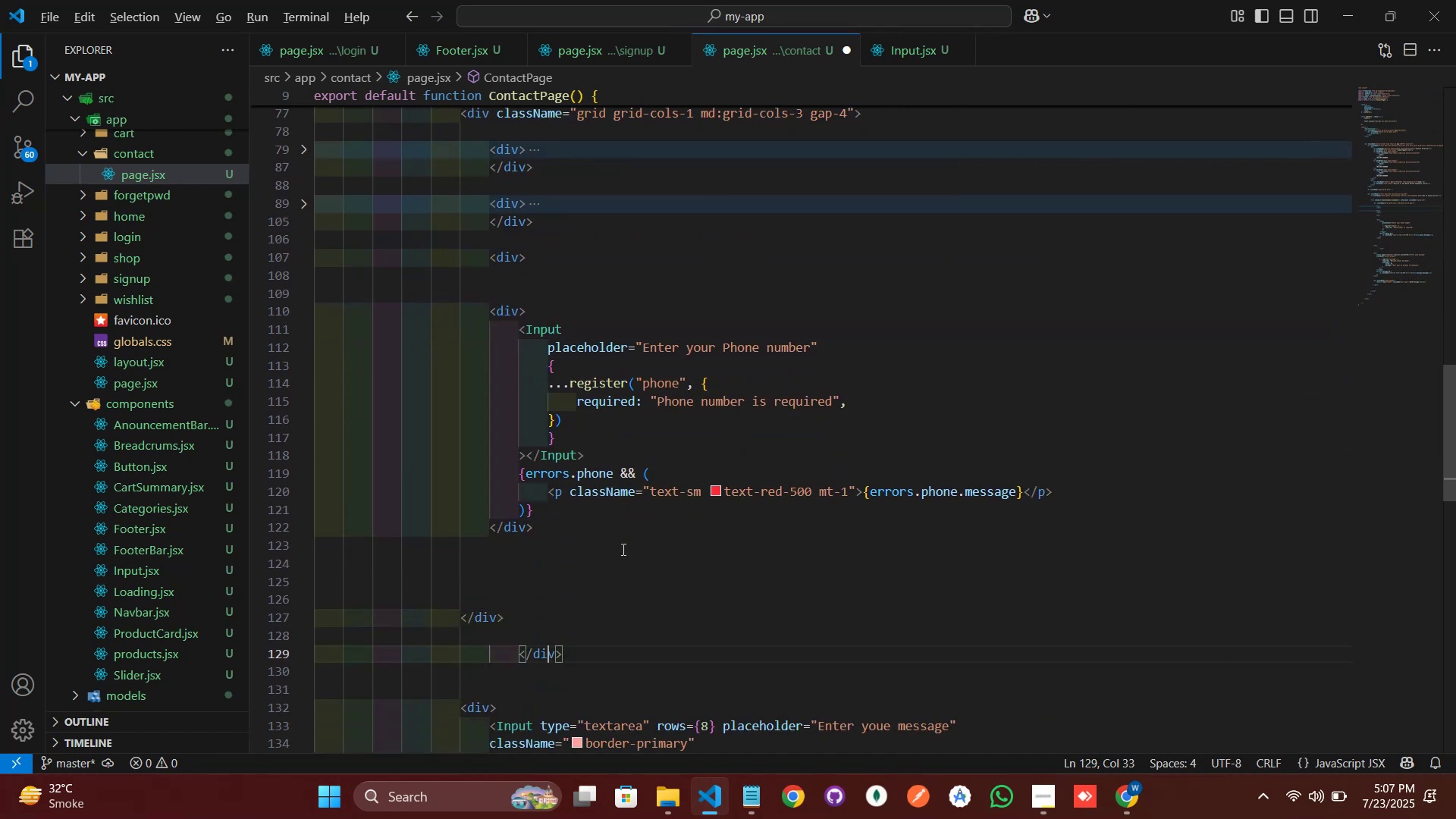 
key(Alt+ArrowUp)
 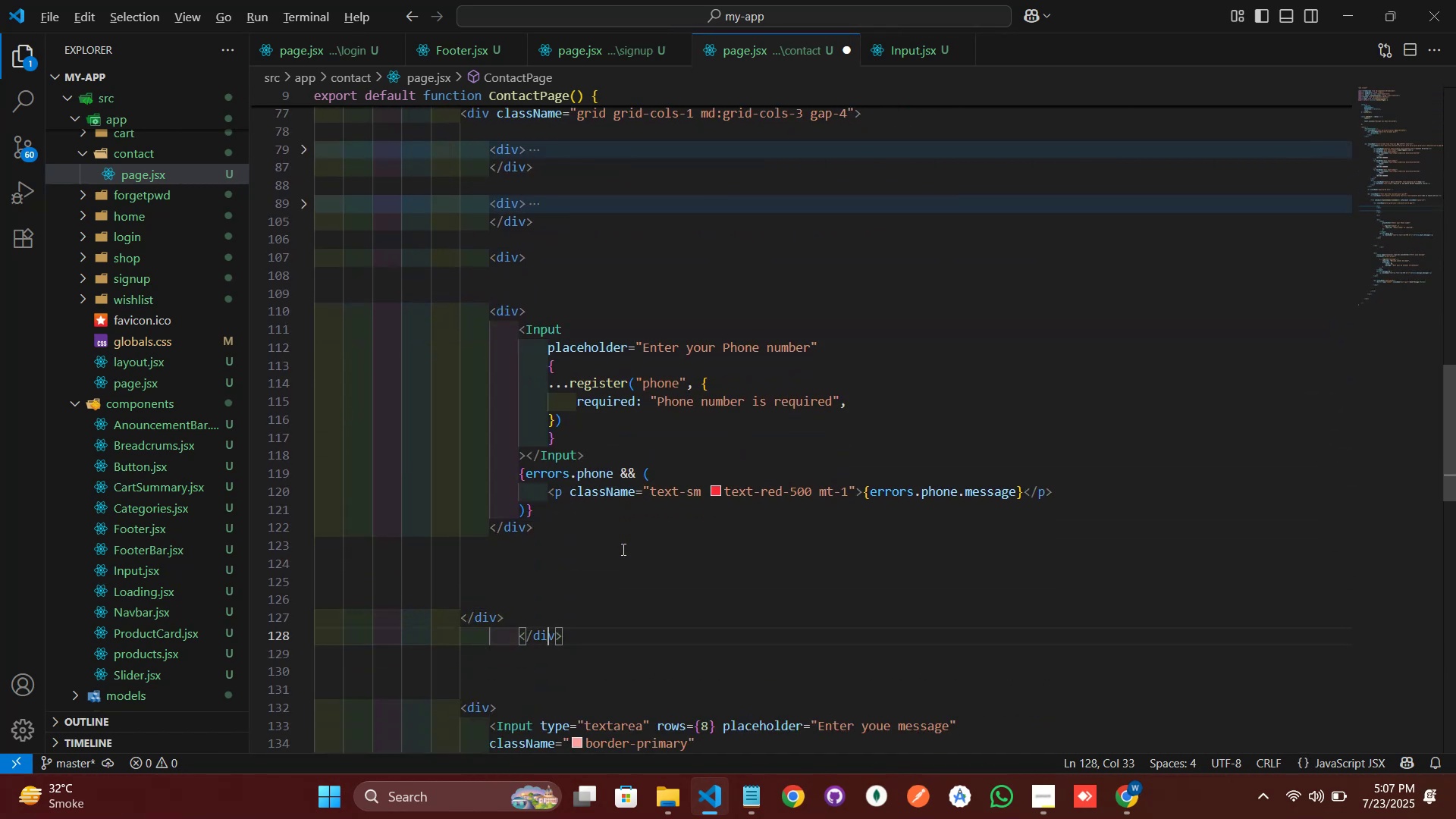 
key(Alt+ArrowUp)
 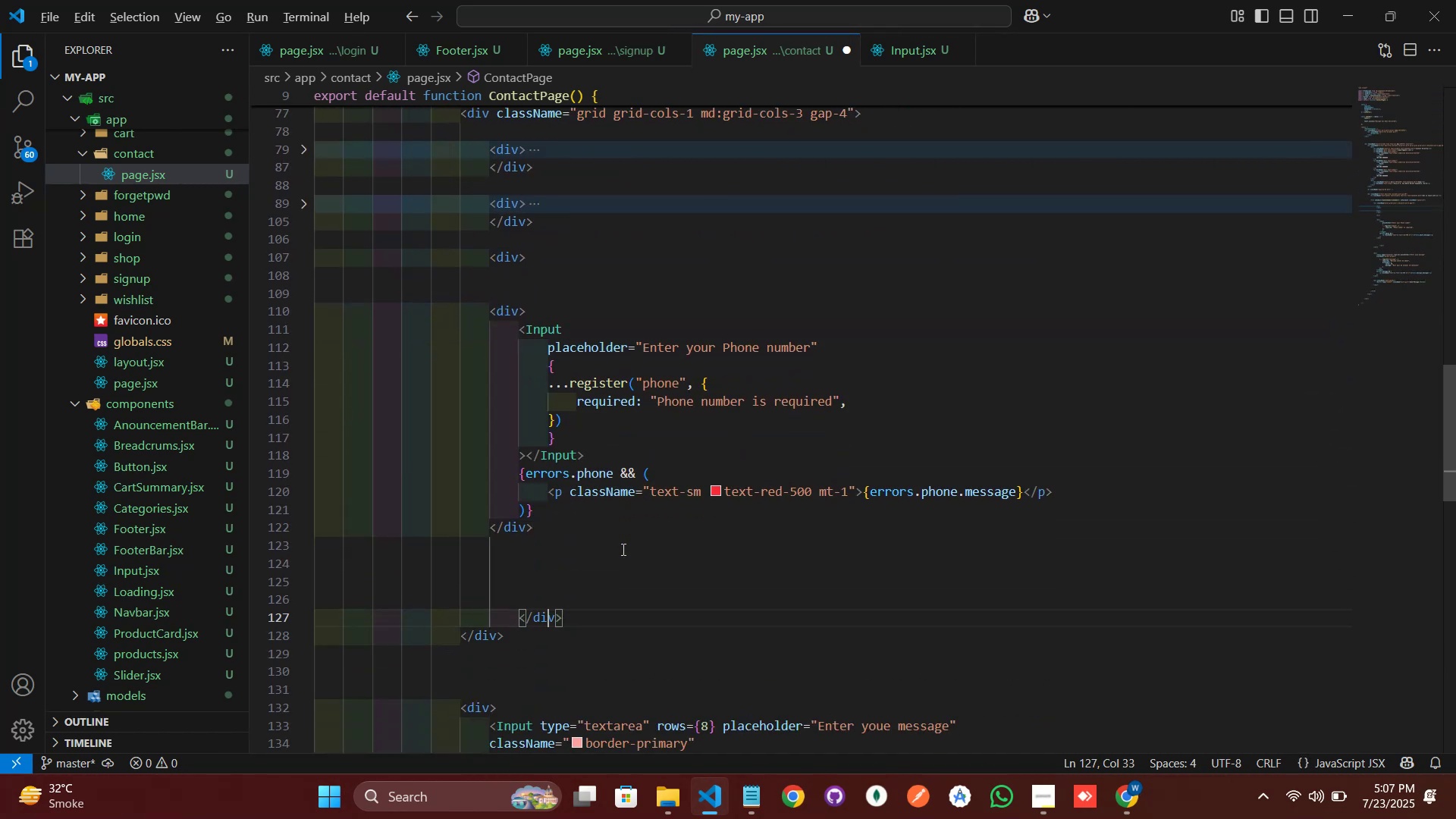 
key(Alt+ArrowUp)
 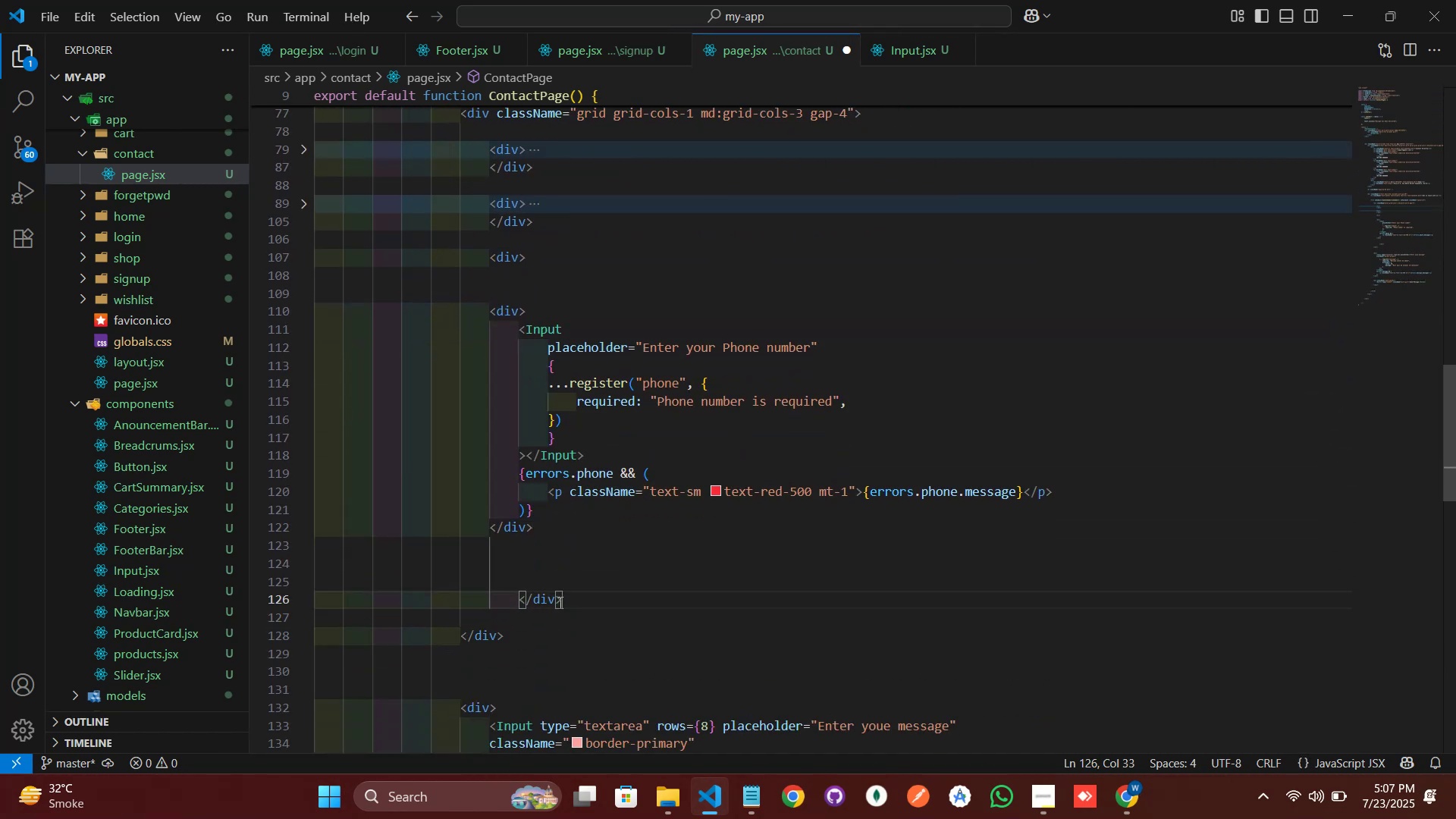 
left_click([547, 636])
 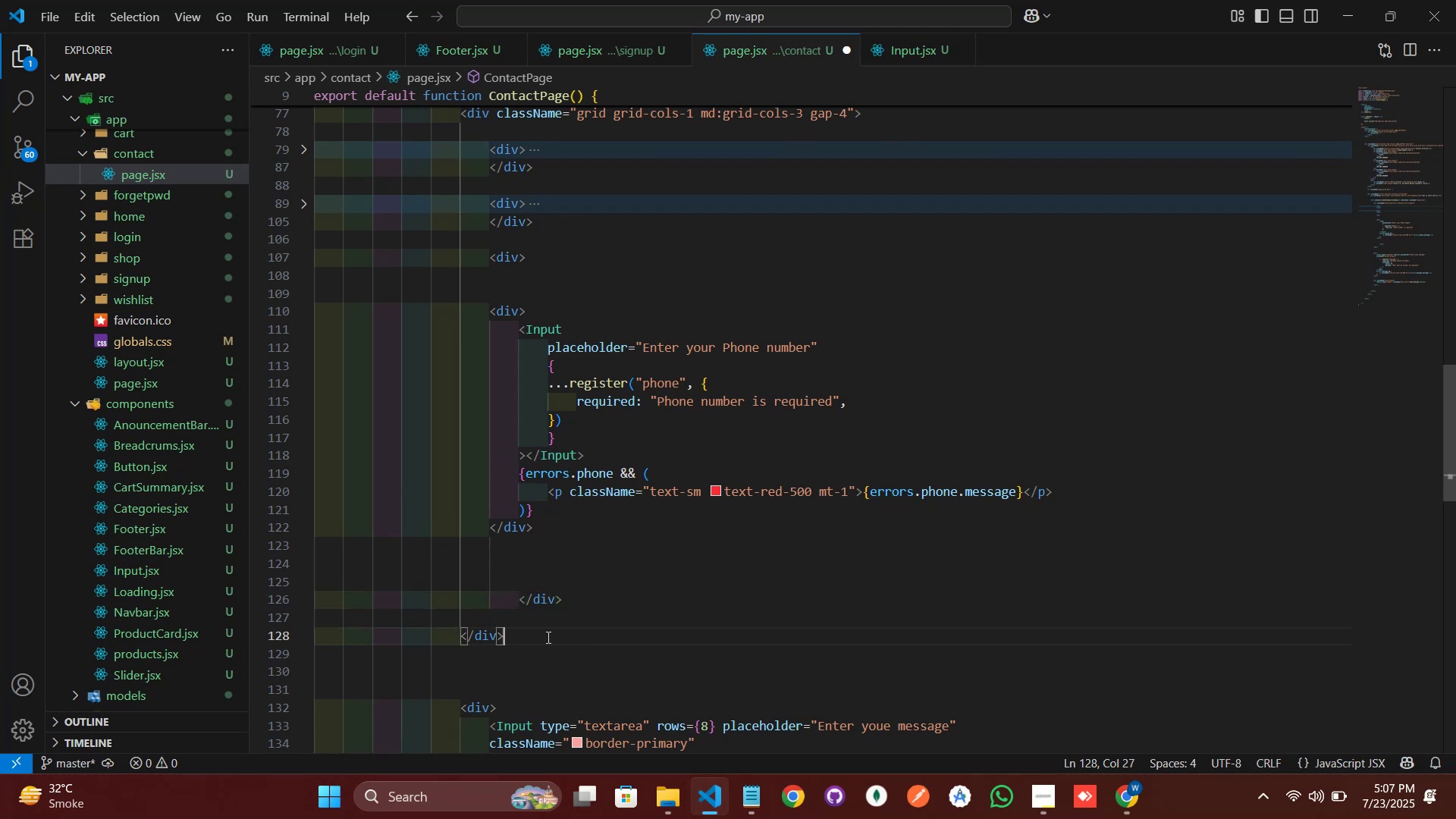 
key(Control+X)
 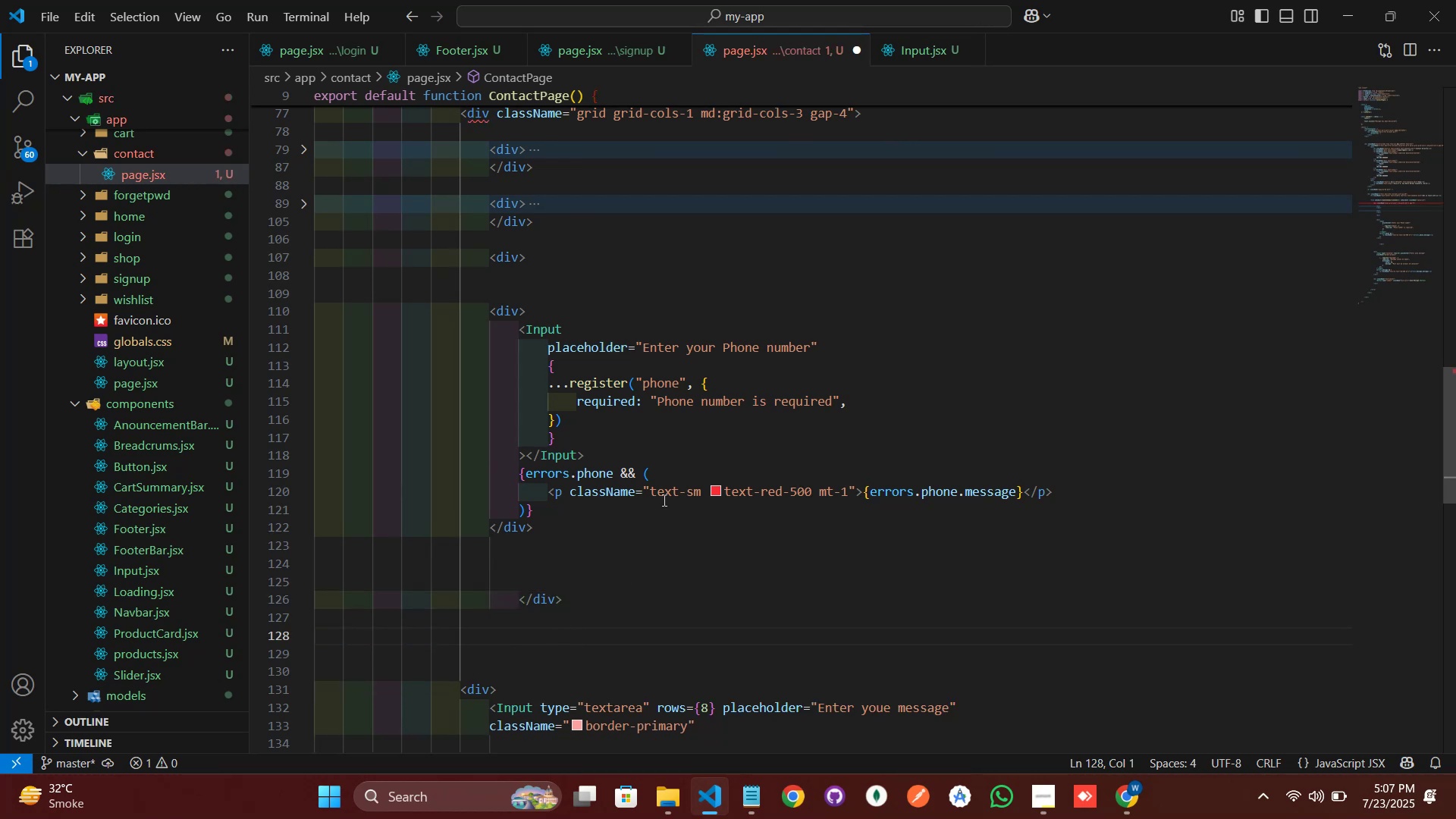 
scroll: coordinate [663, 500], scroll_direction: up, amount: 5.0
 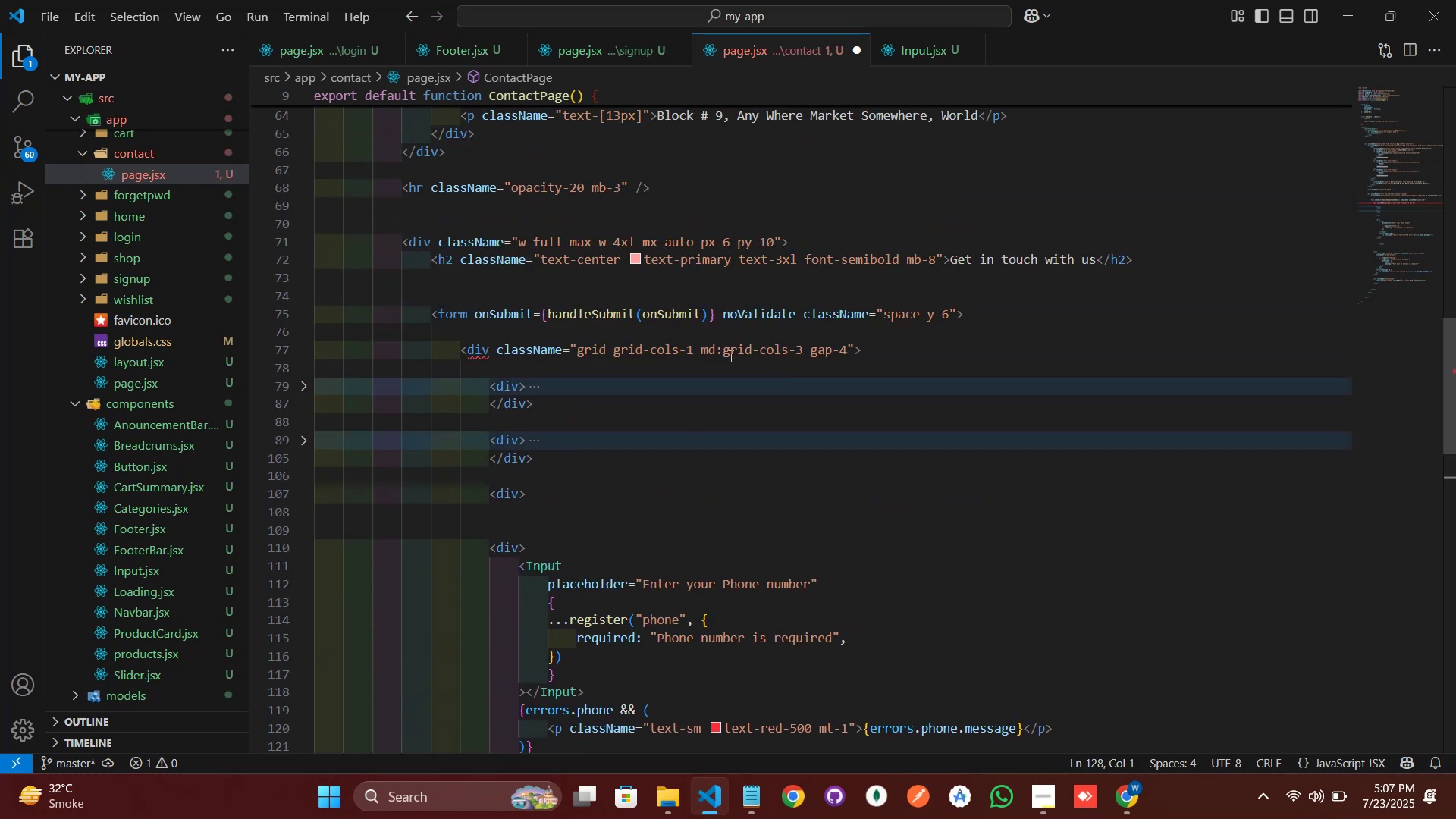 
left_click([736, 344])
 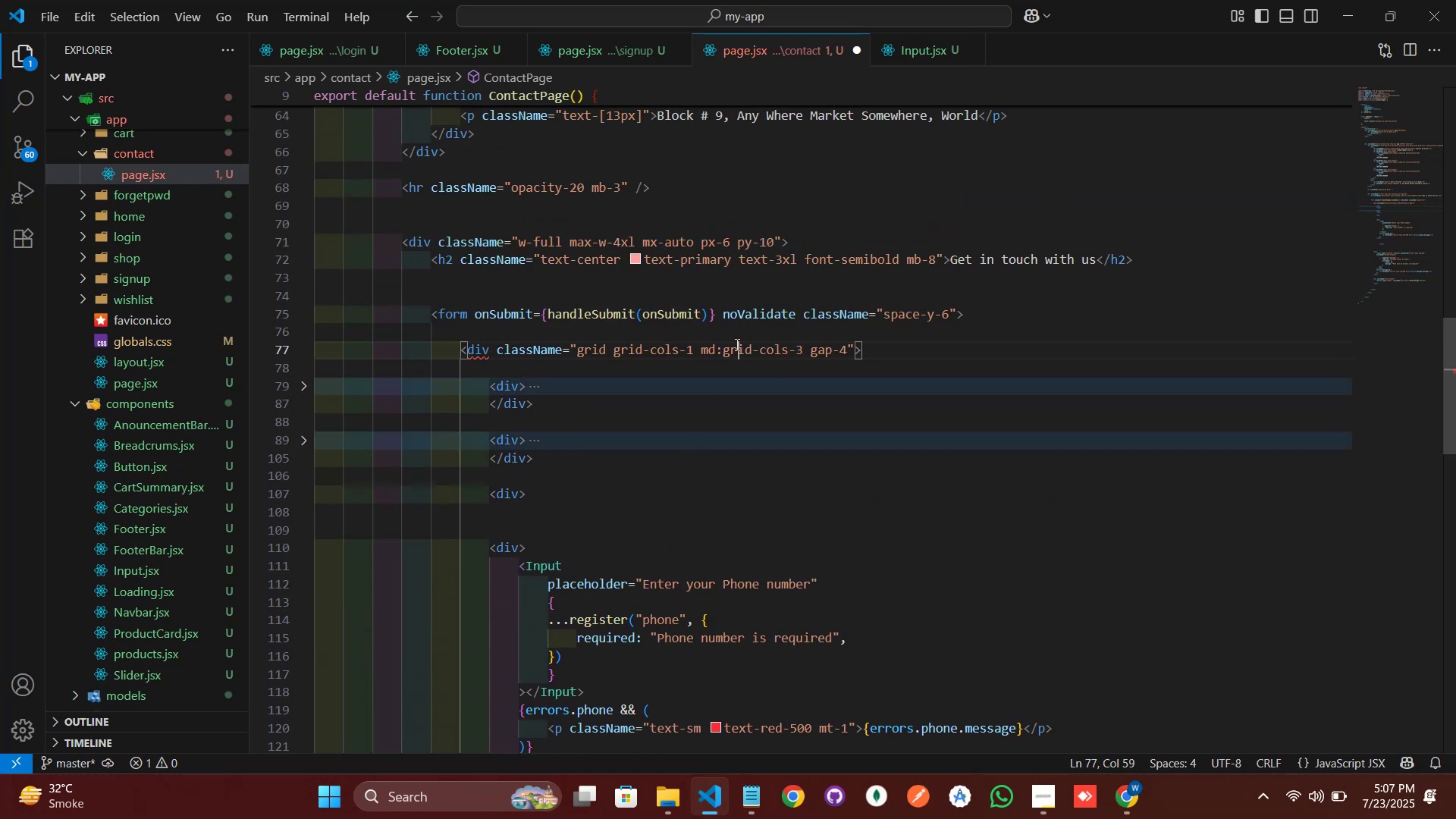 
key(Control+X)
 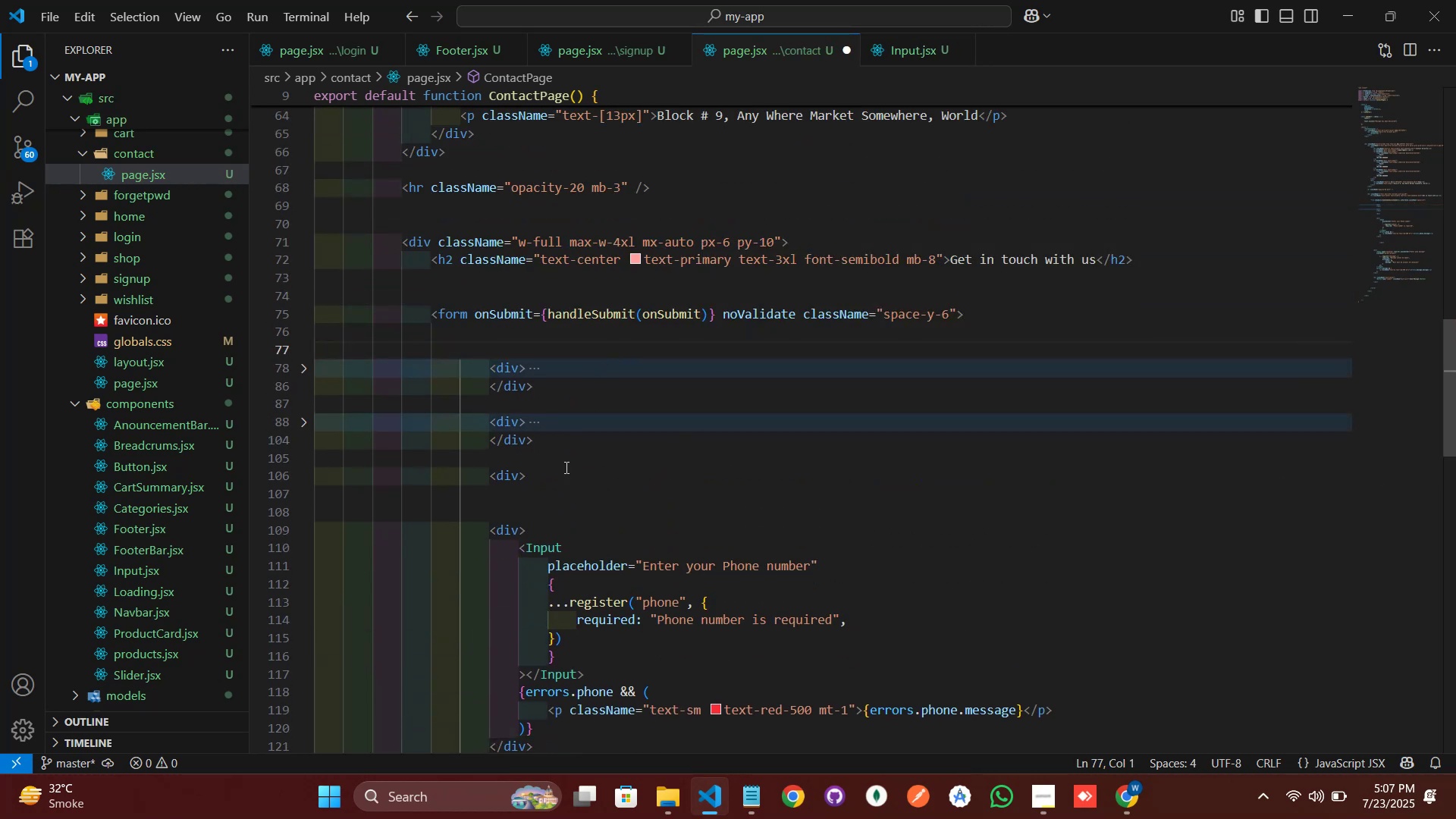 
left_click([563, 441])
 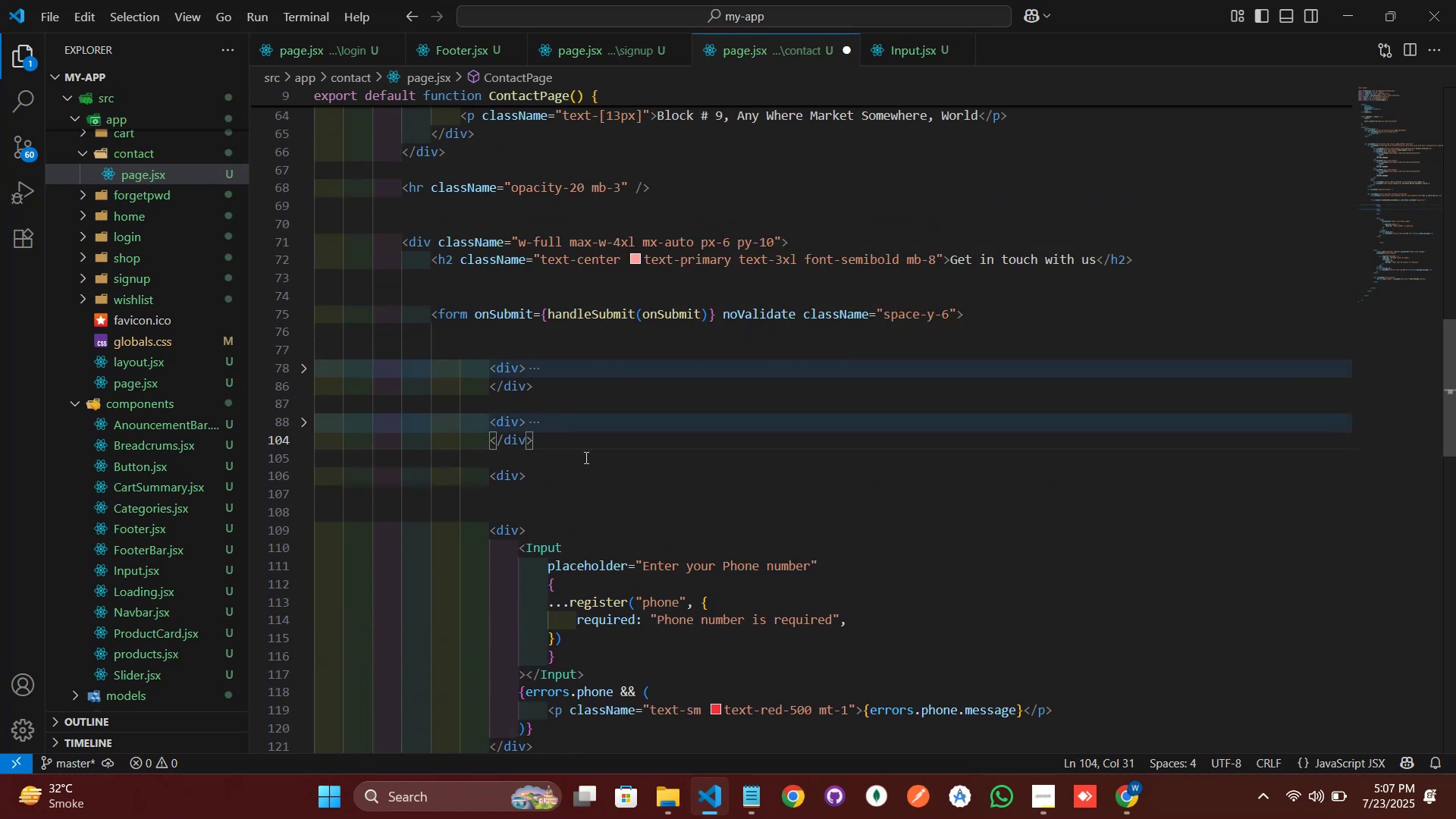 
key(Enter)
 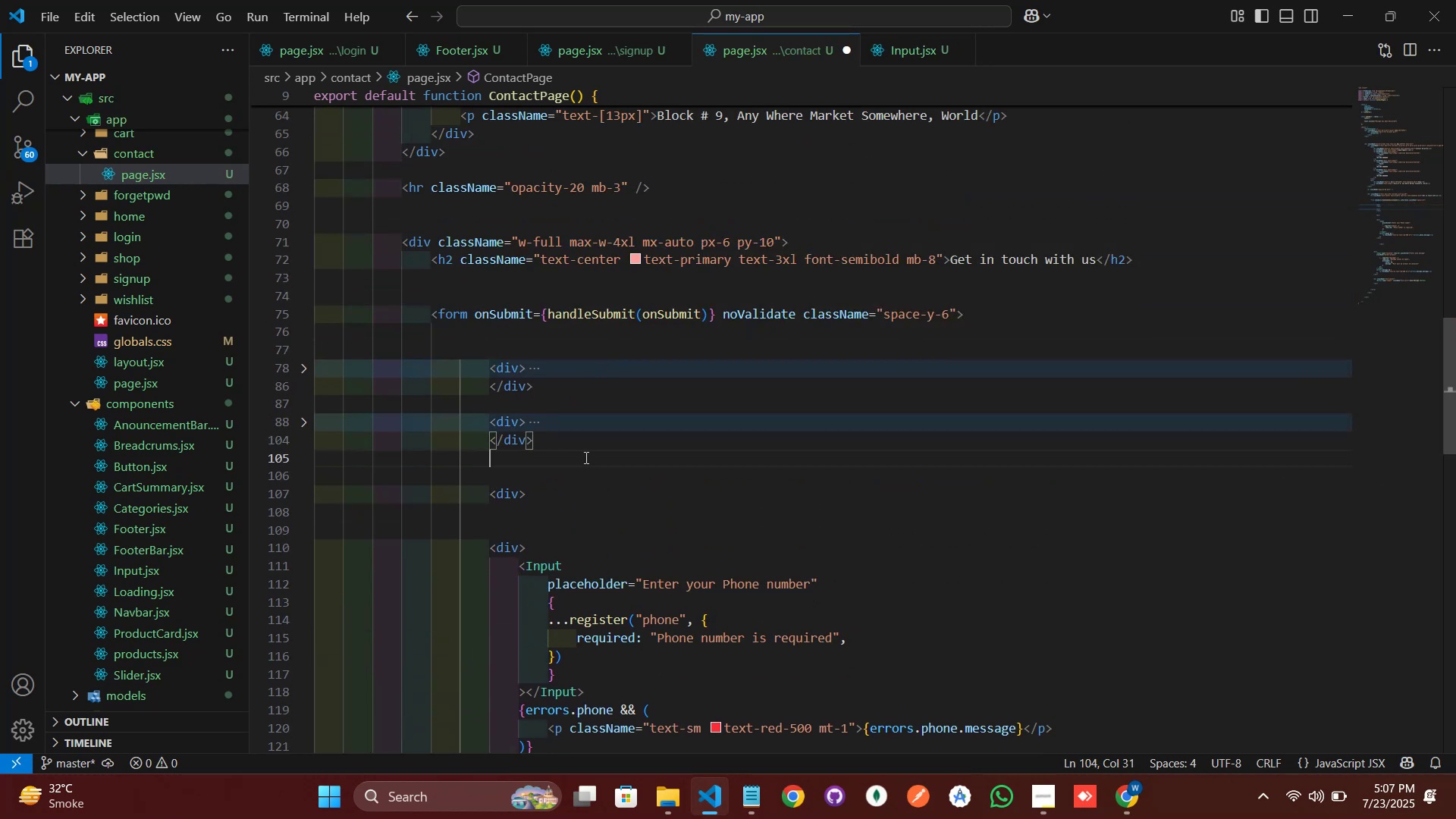 
key(Enter)
 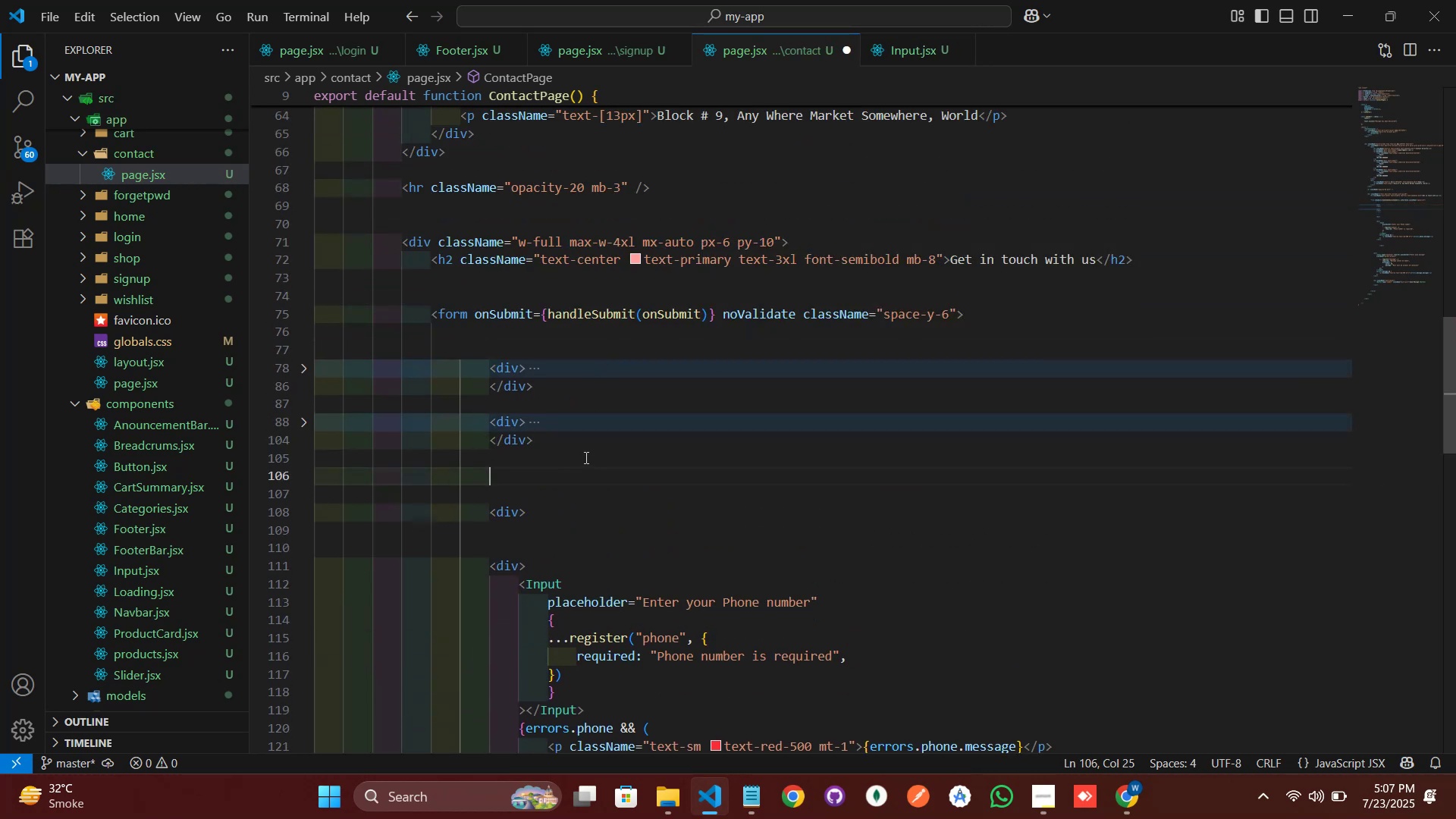 
key(ArrowUp)
 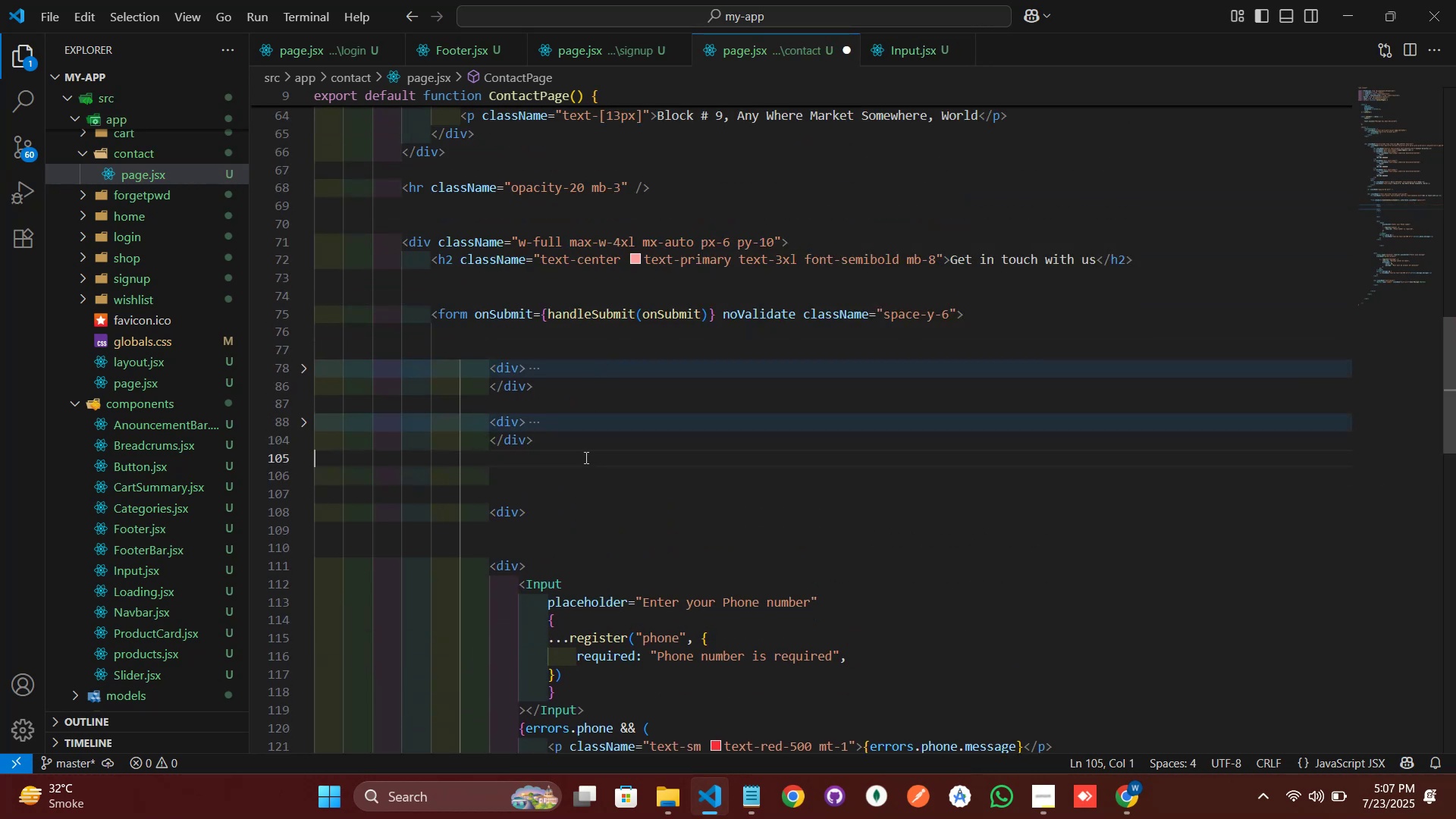 
key(ArrowUp)
 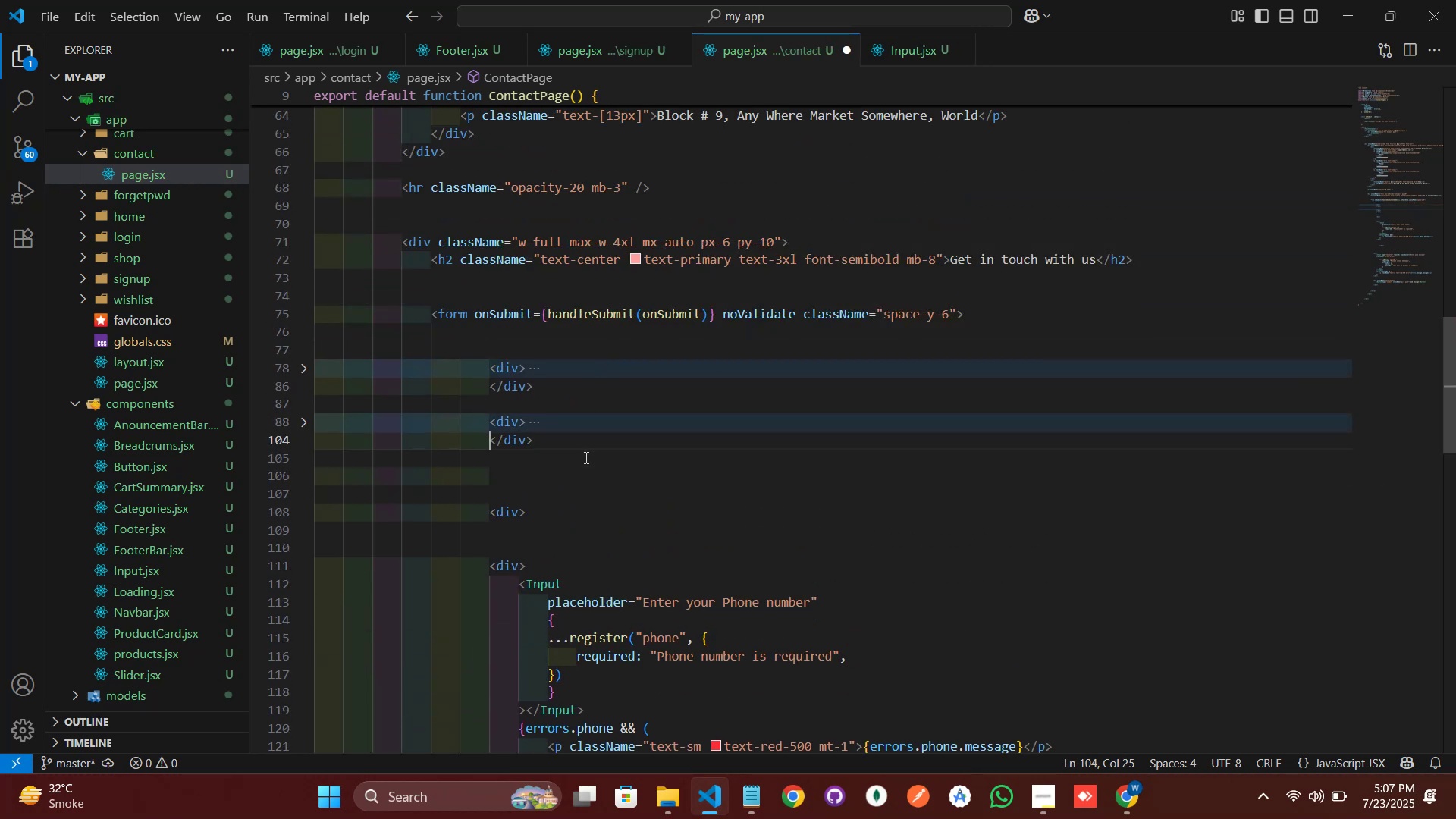 
key(ArrowUp)
 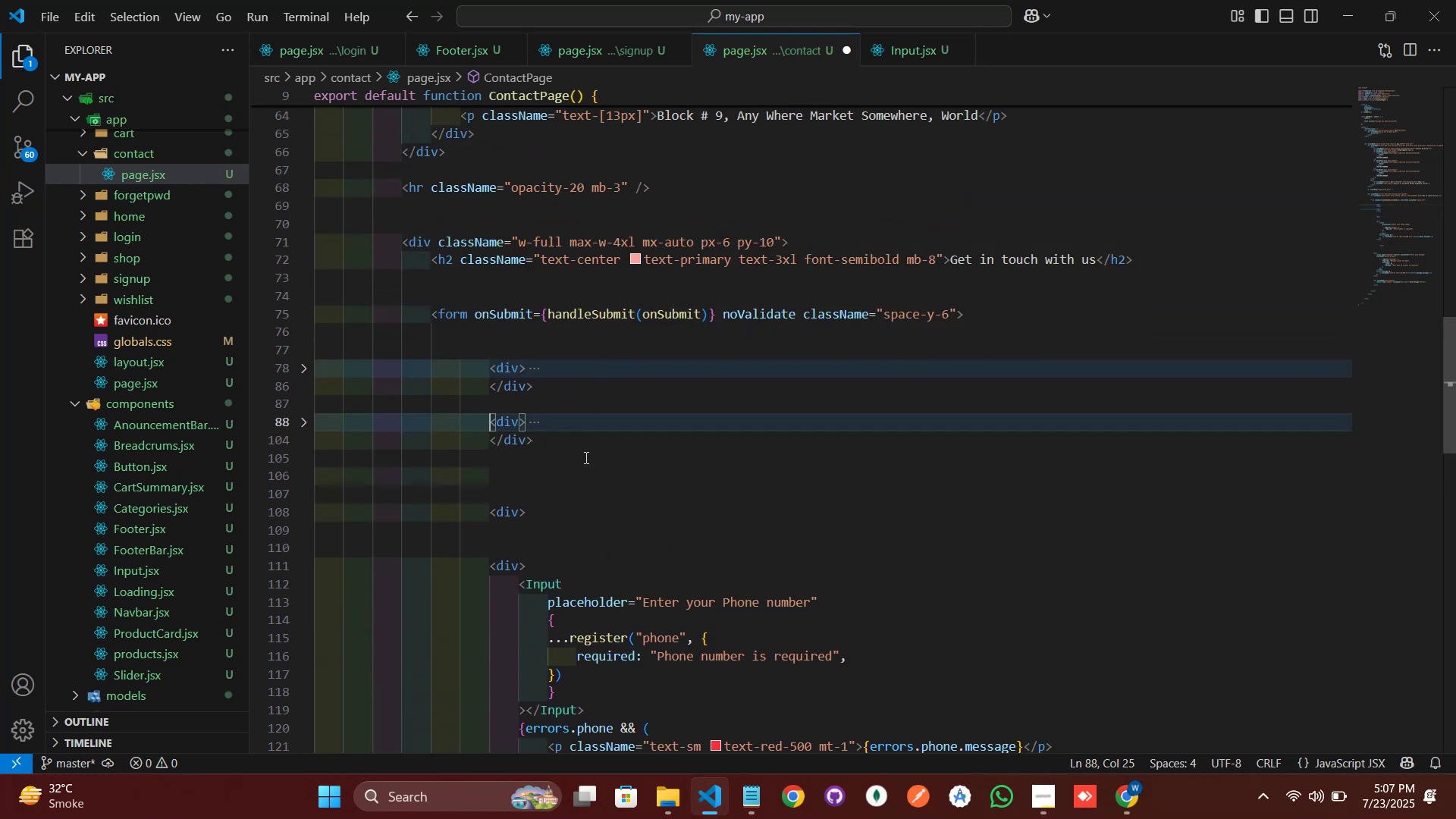 
key(ArrowUp)
 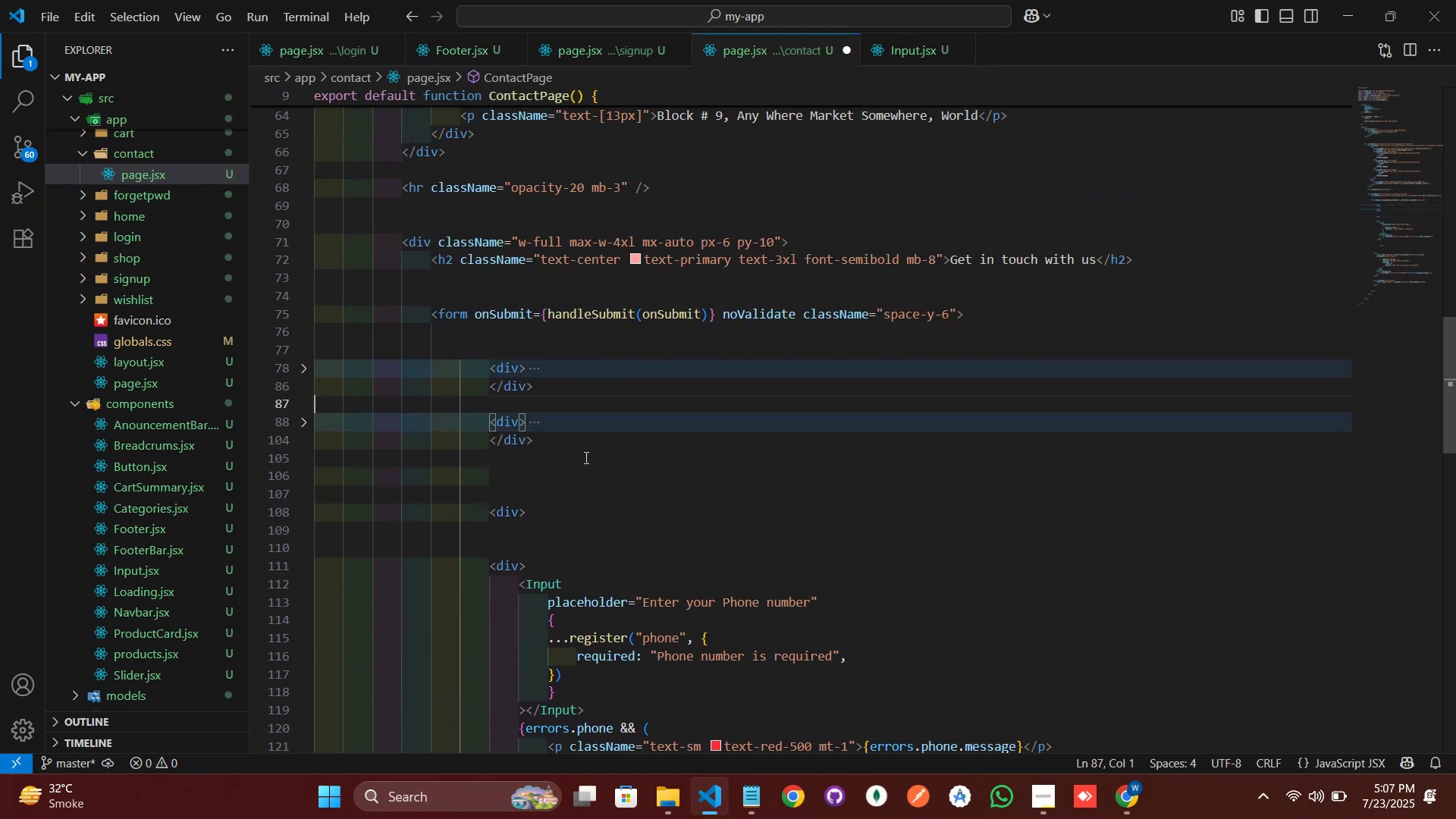 
key(ArrowUp)
 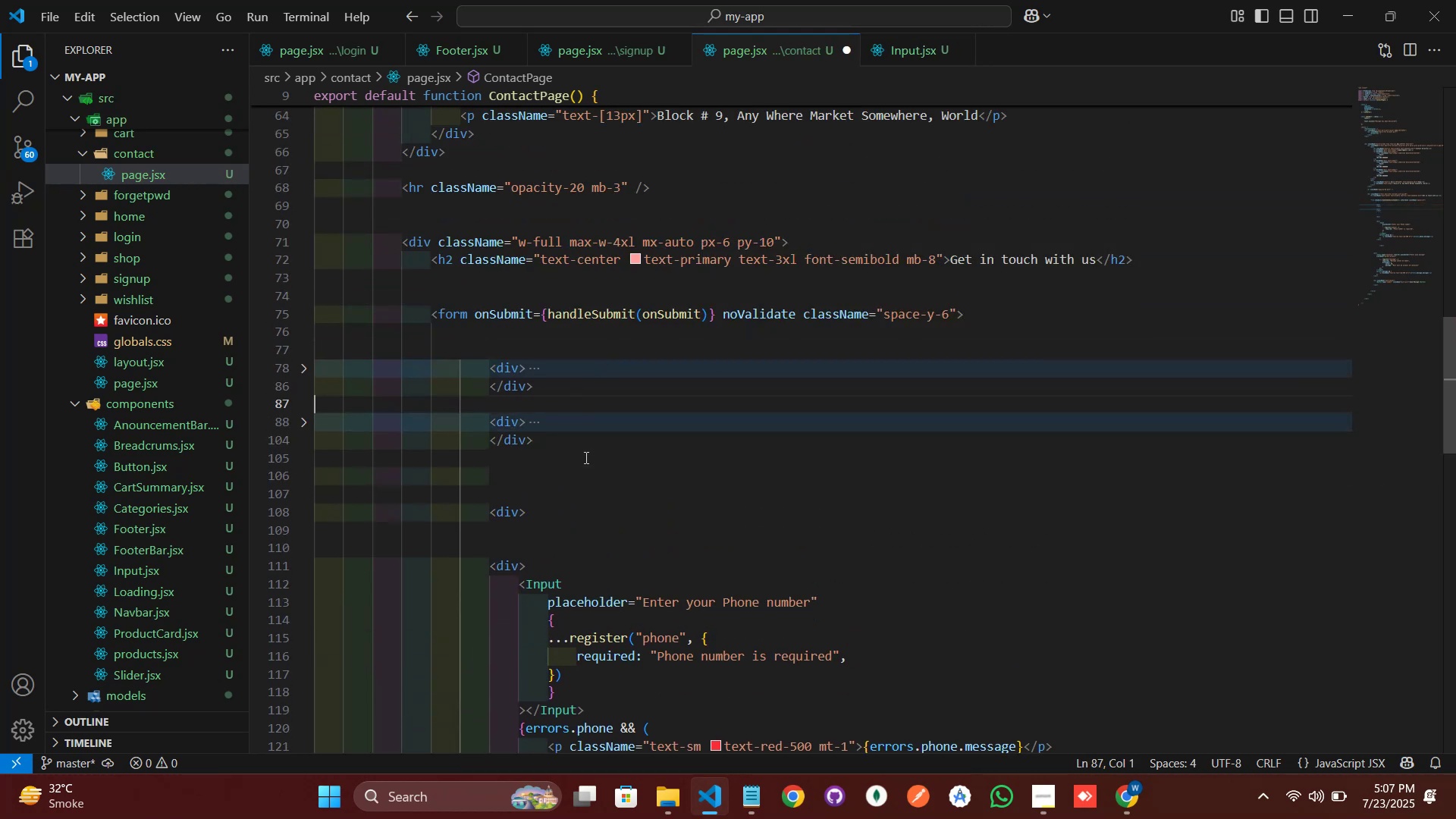 
key(ArrowUp)
 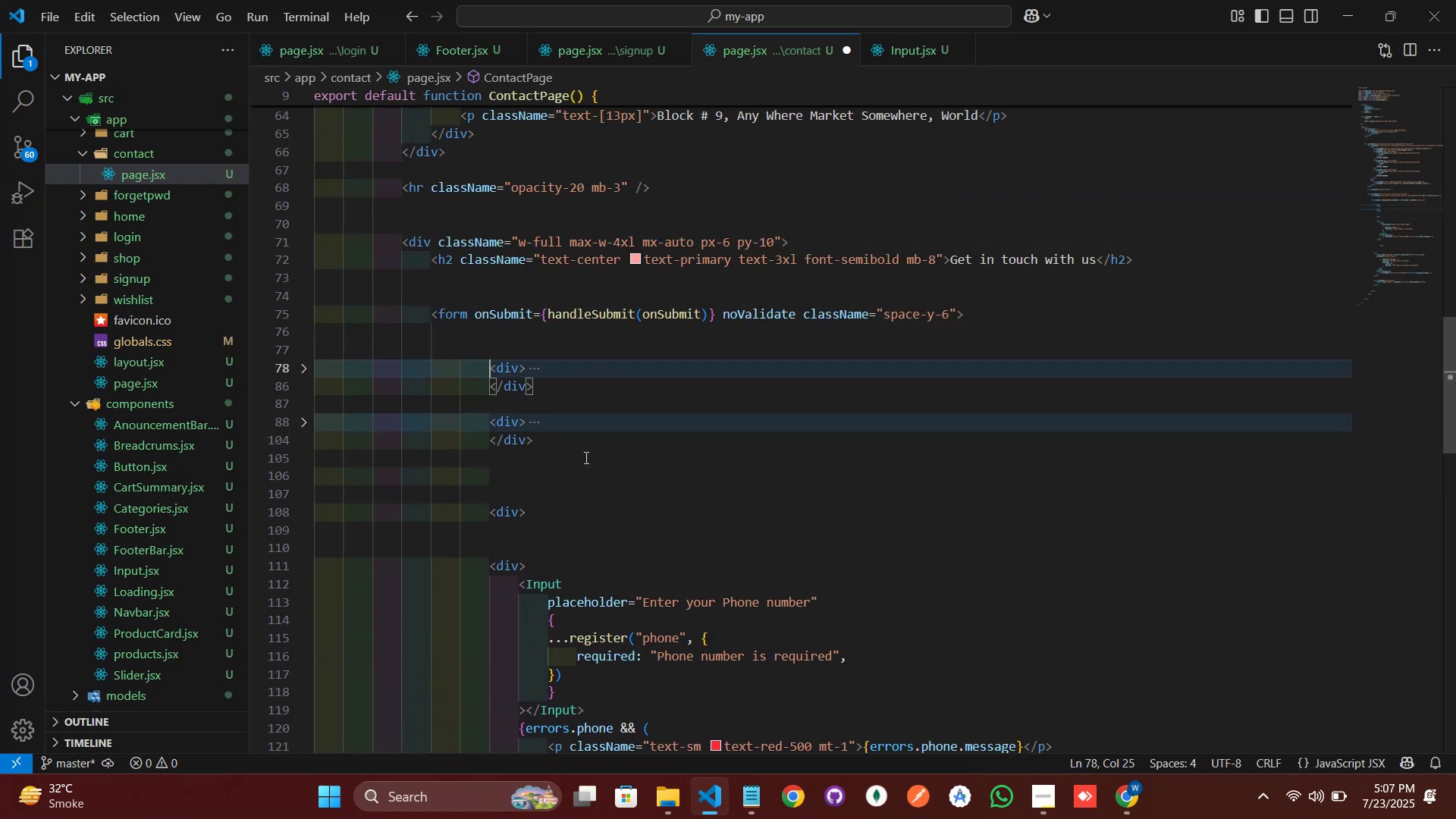 
key(ArrowUp)
 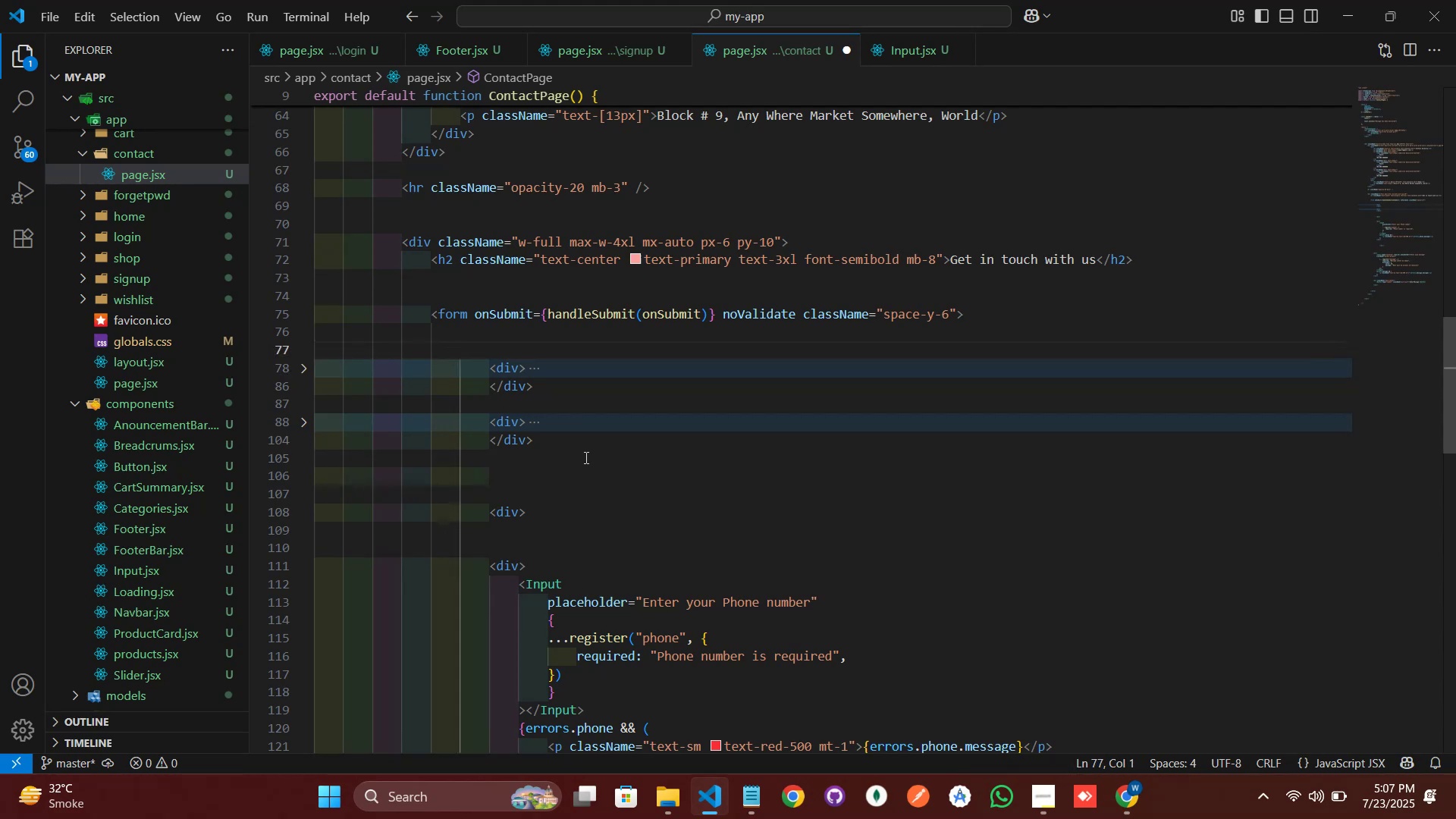 
key(Enter)
 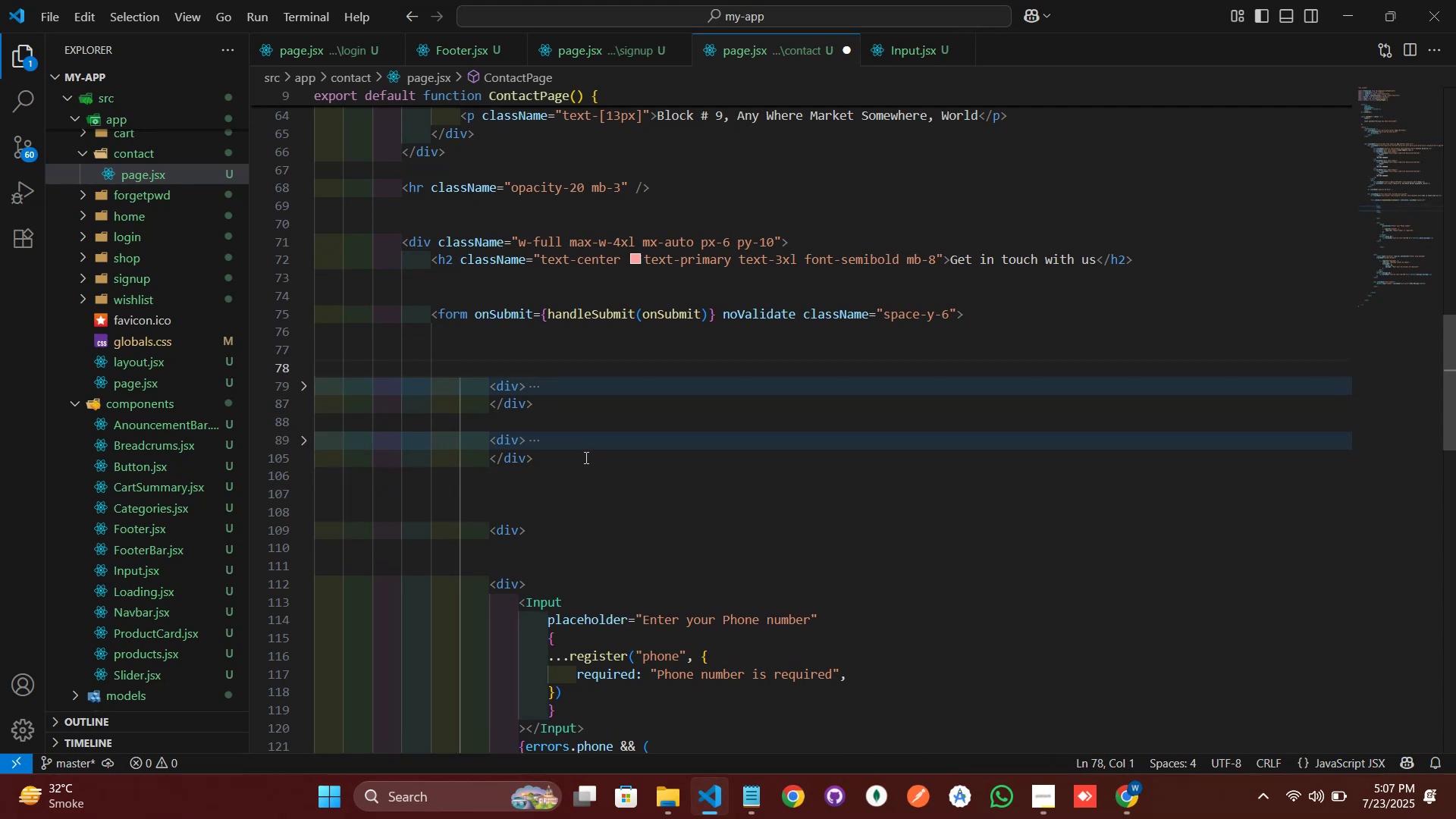 
key(ArrowUp)
 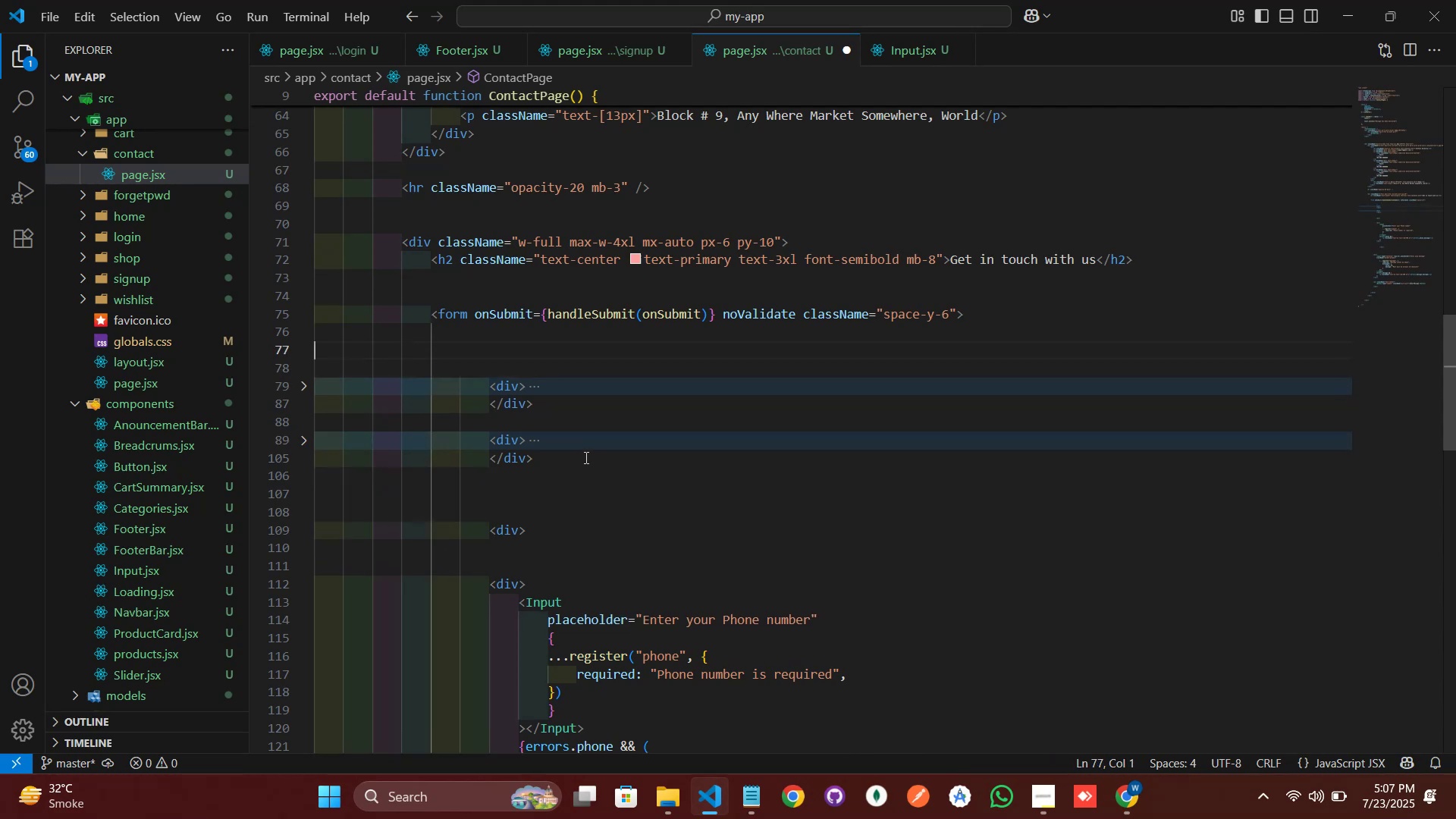 
key(Enter)
 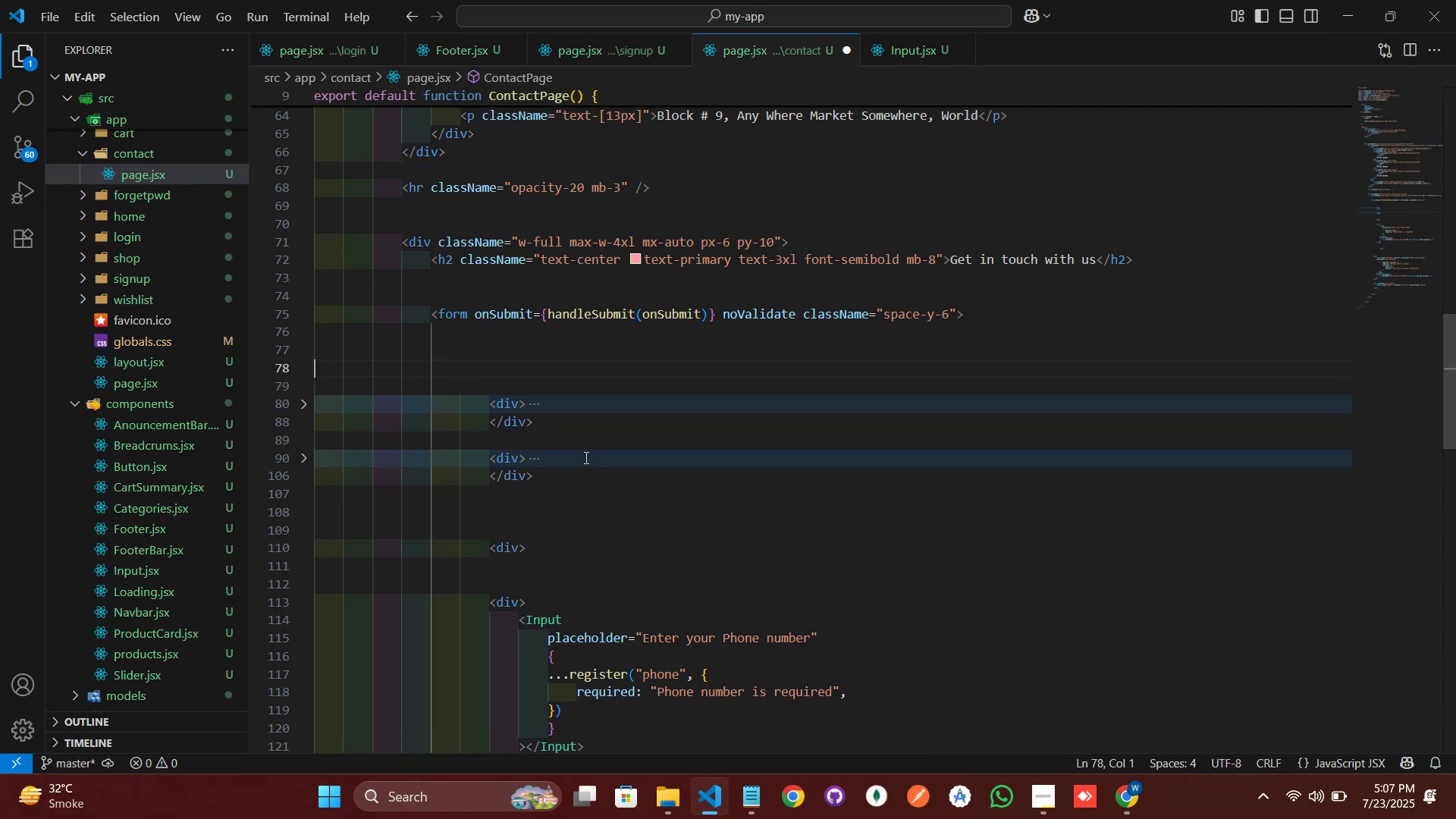 
type(div)
 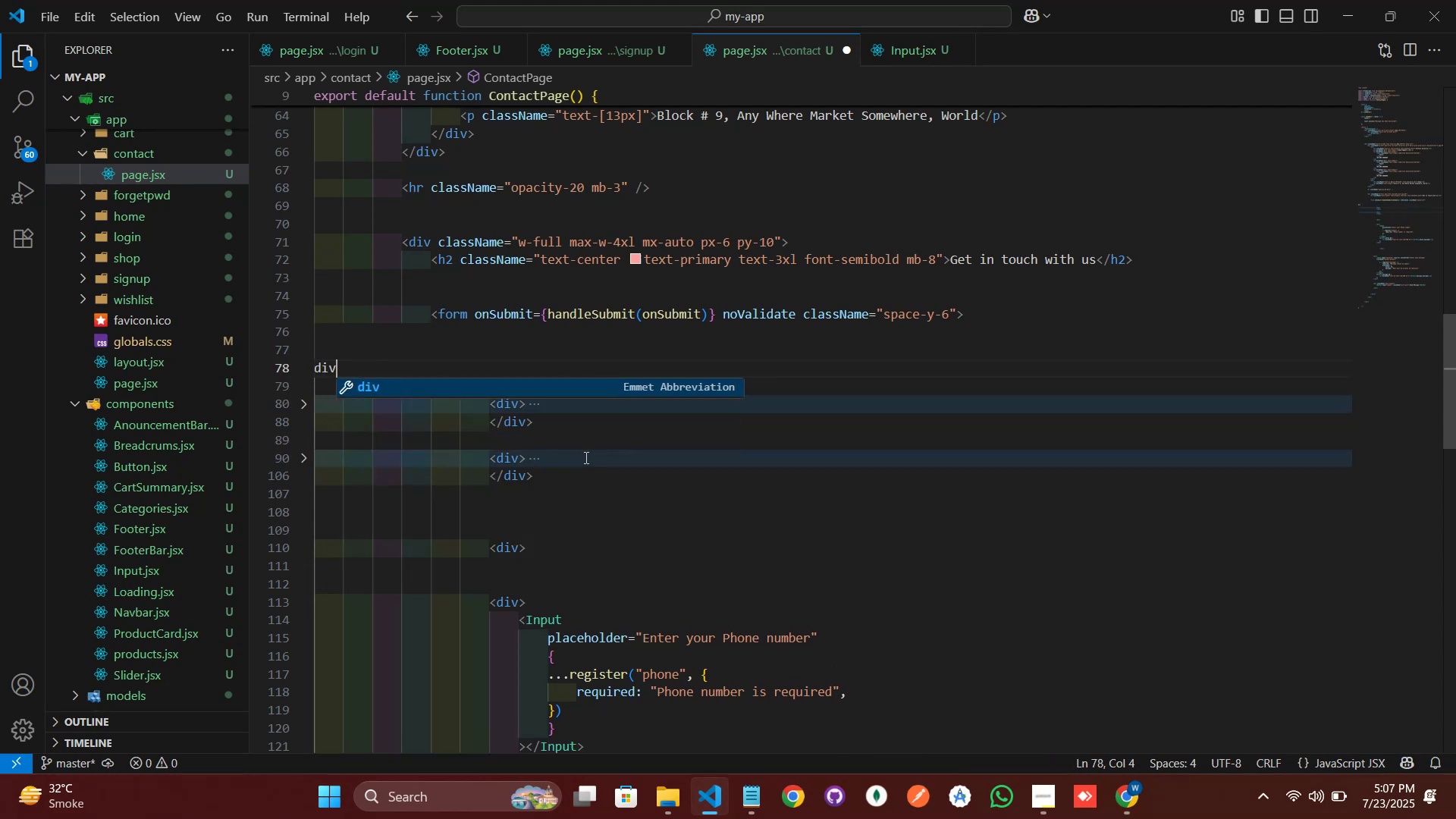 
key(Enter)
 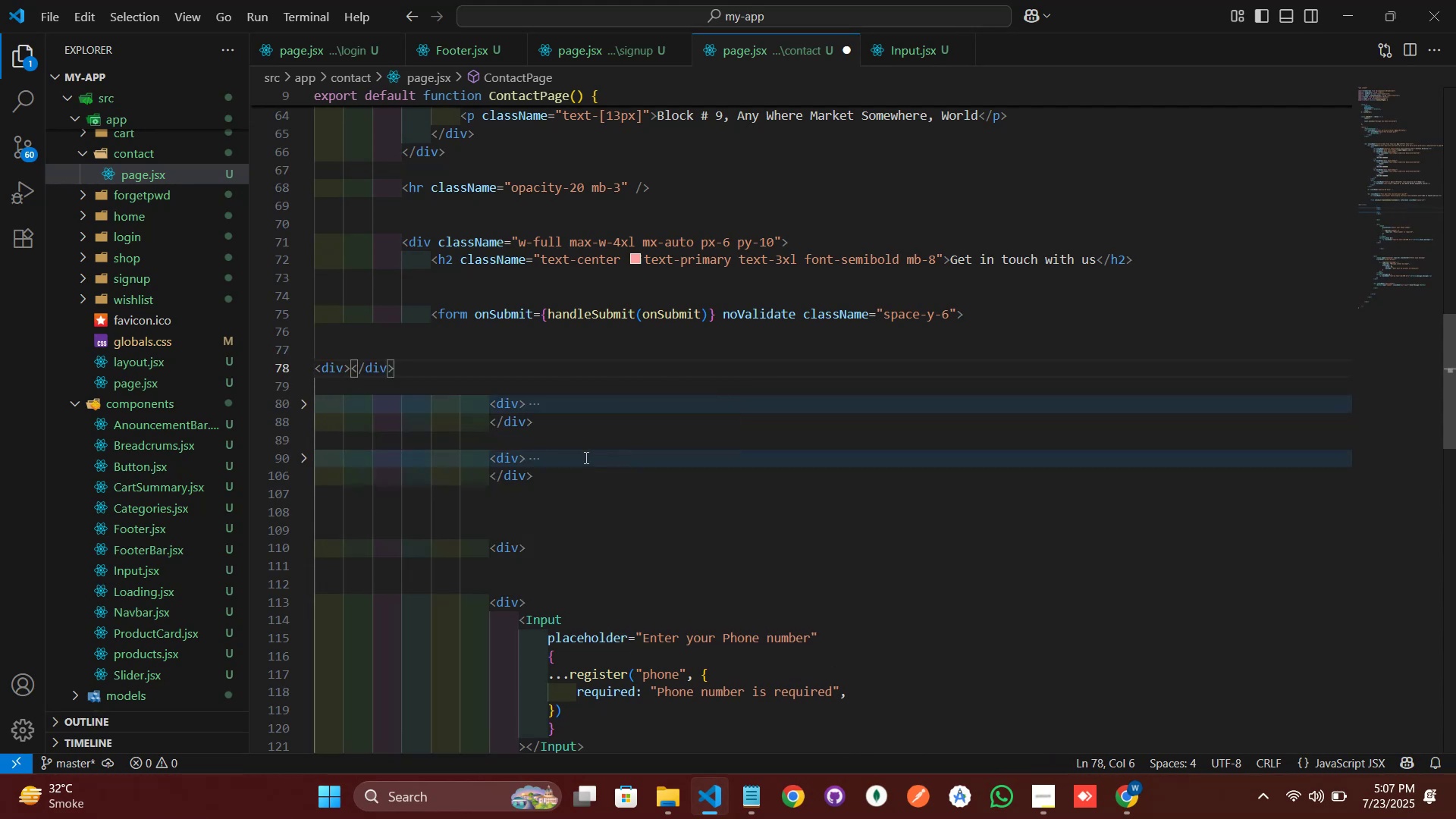 
key(Enter)
 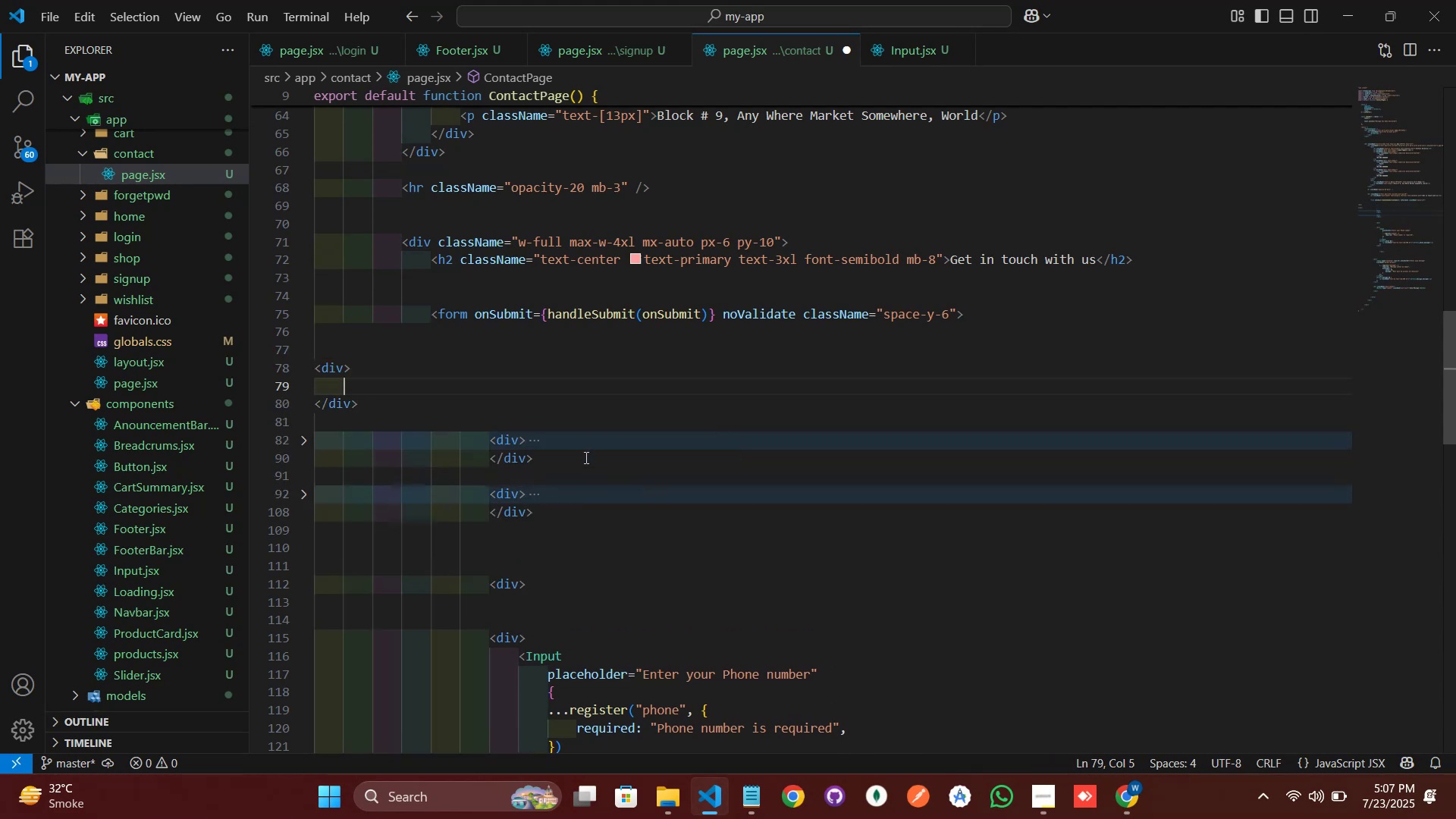 
key(ArrowDown)
 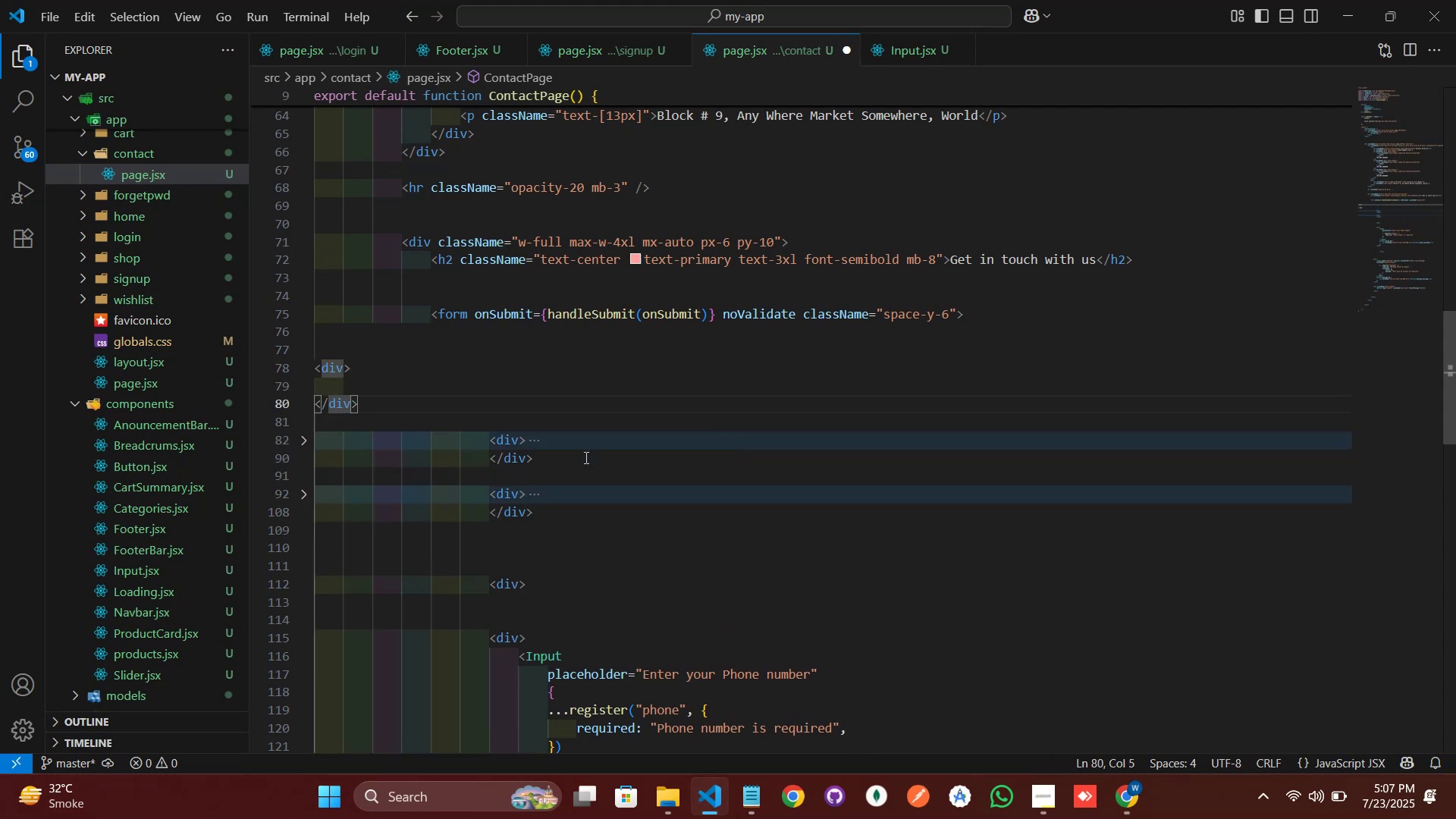 
key(Control+X)
 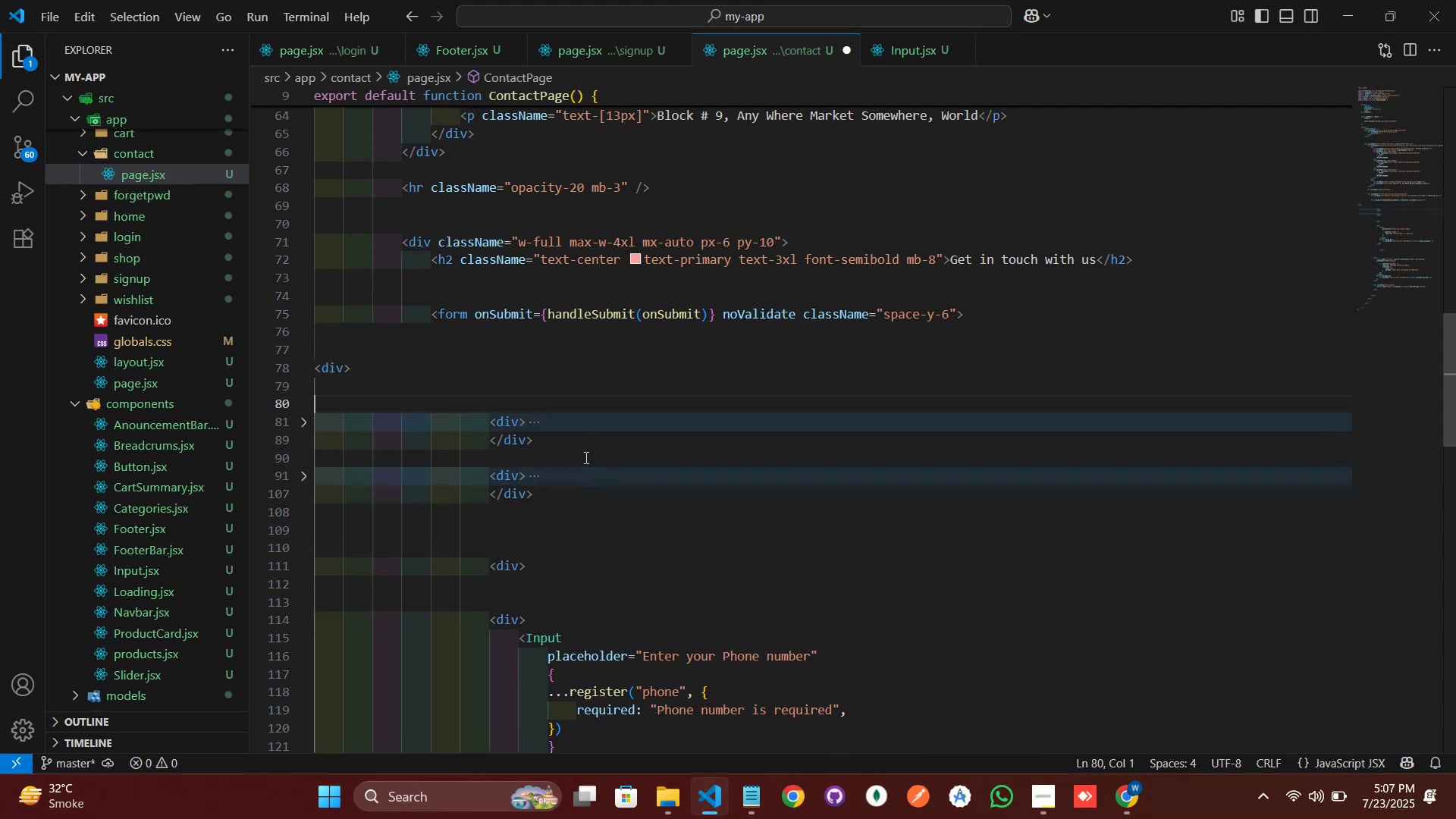 
key(ArrowDown)
 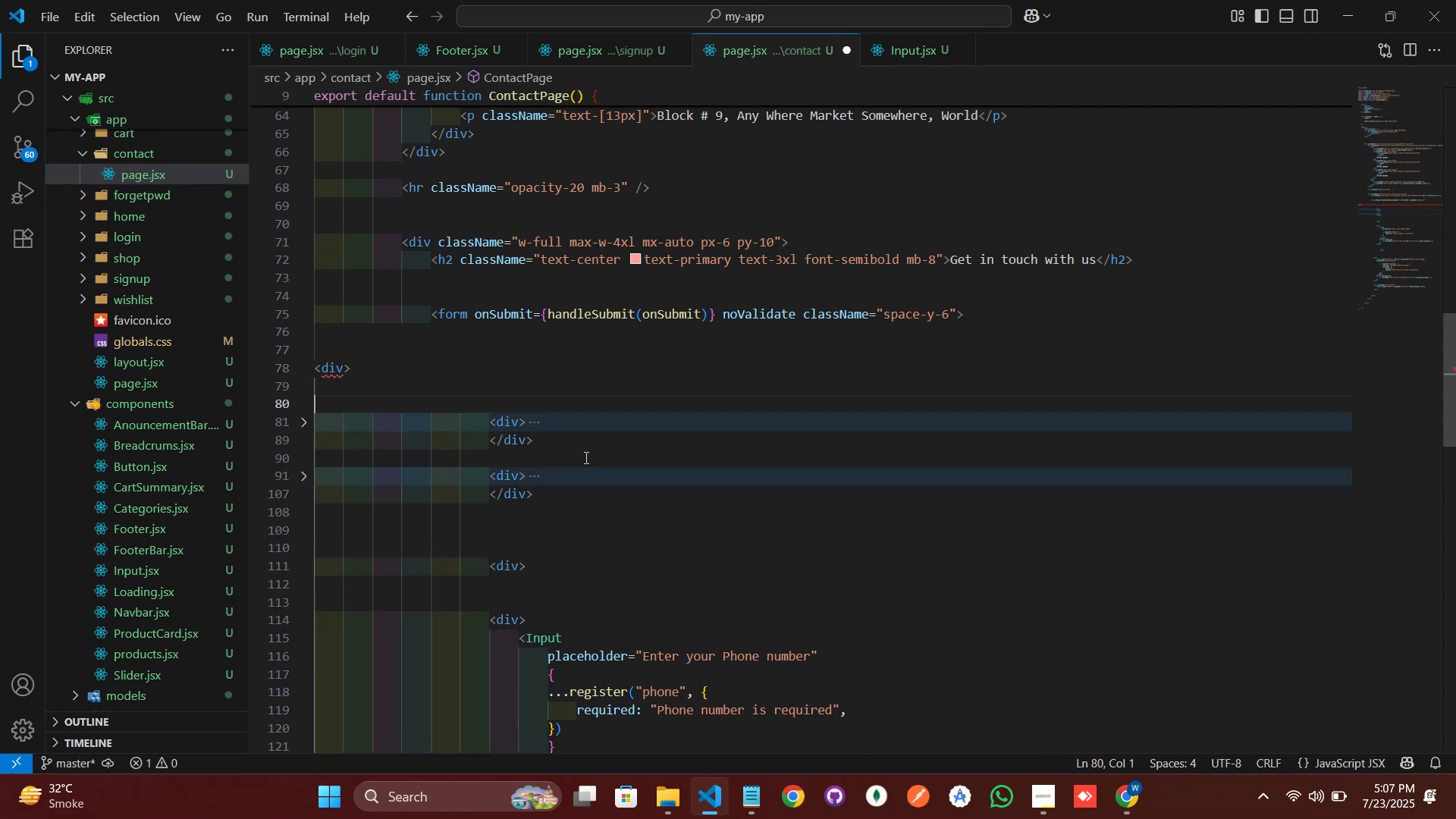 
key(ArrowDown)
 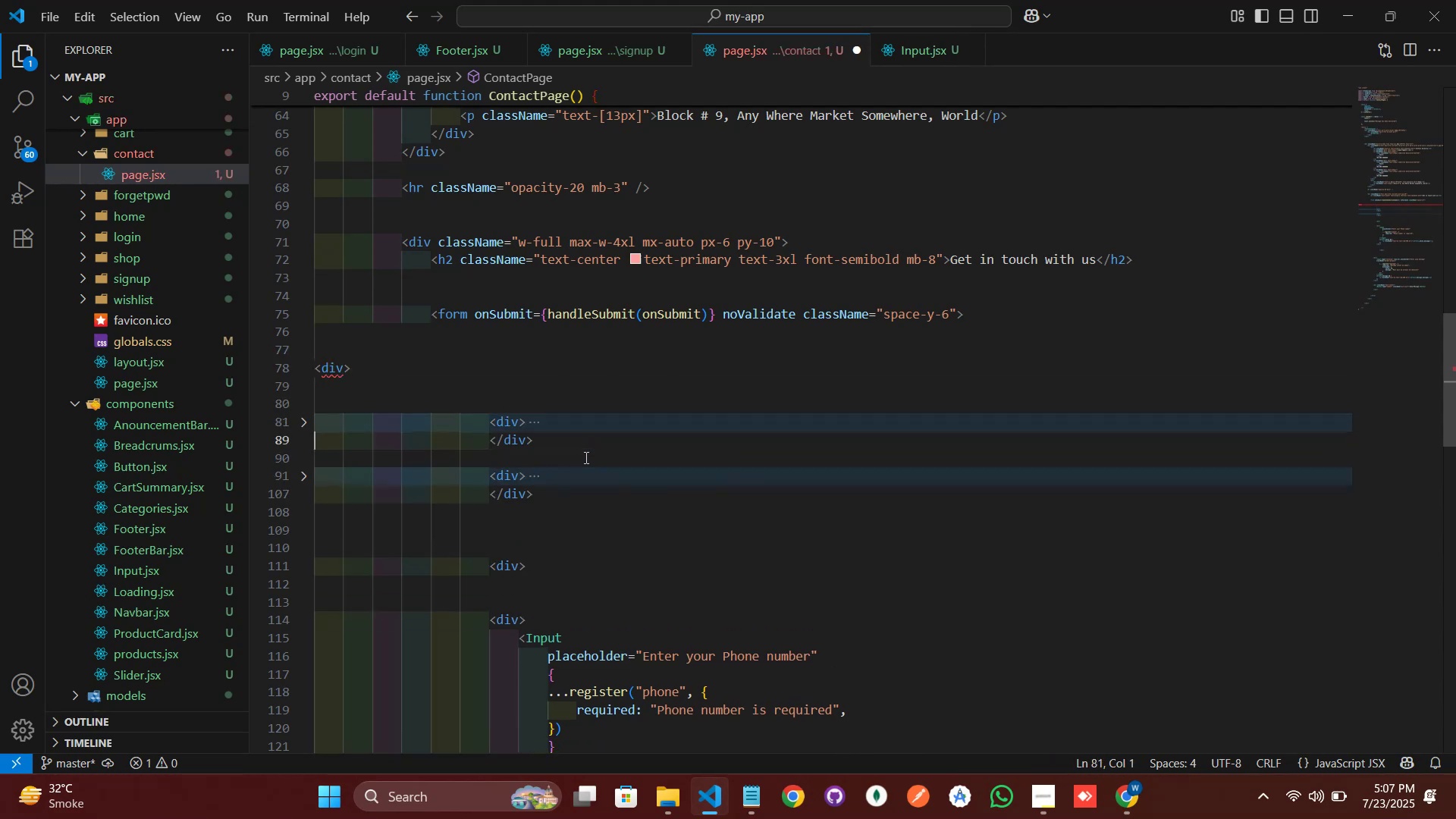 
key(ArrowDown)
 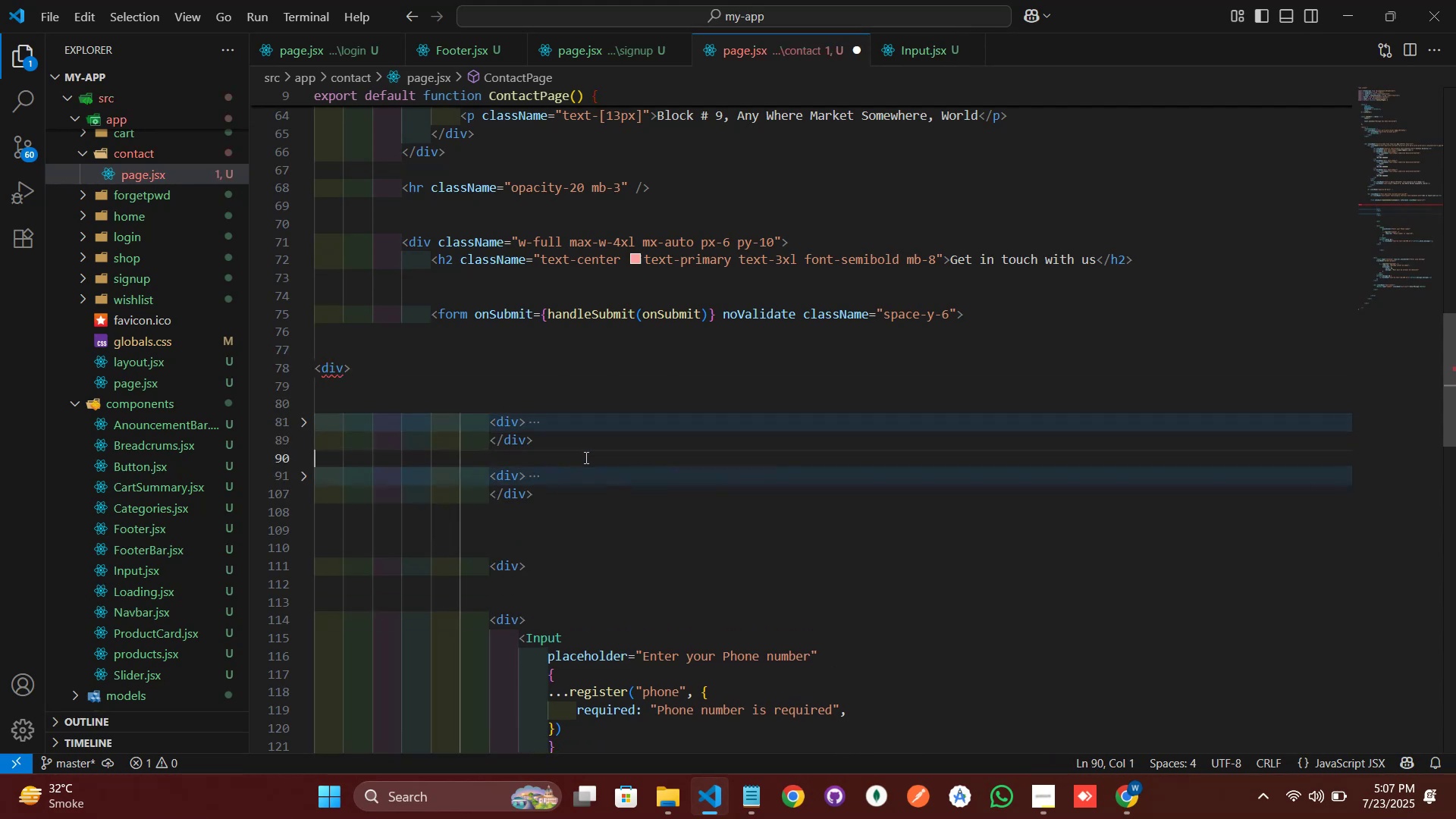 
key(ArrowDown)
 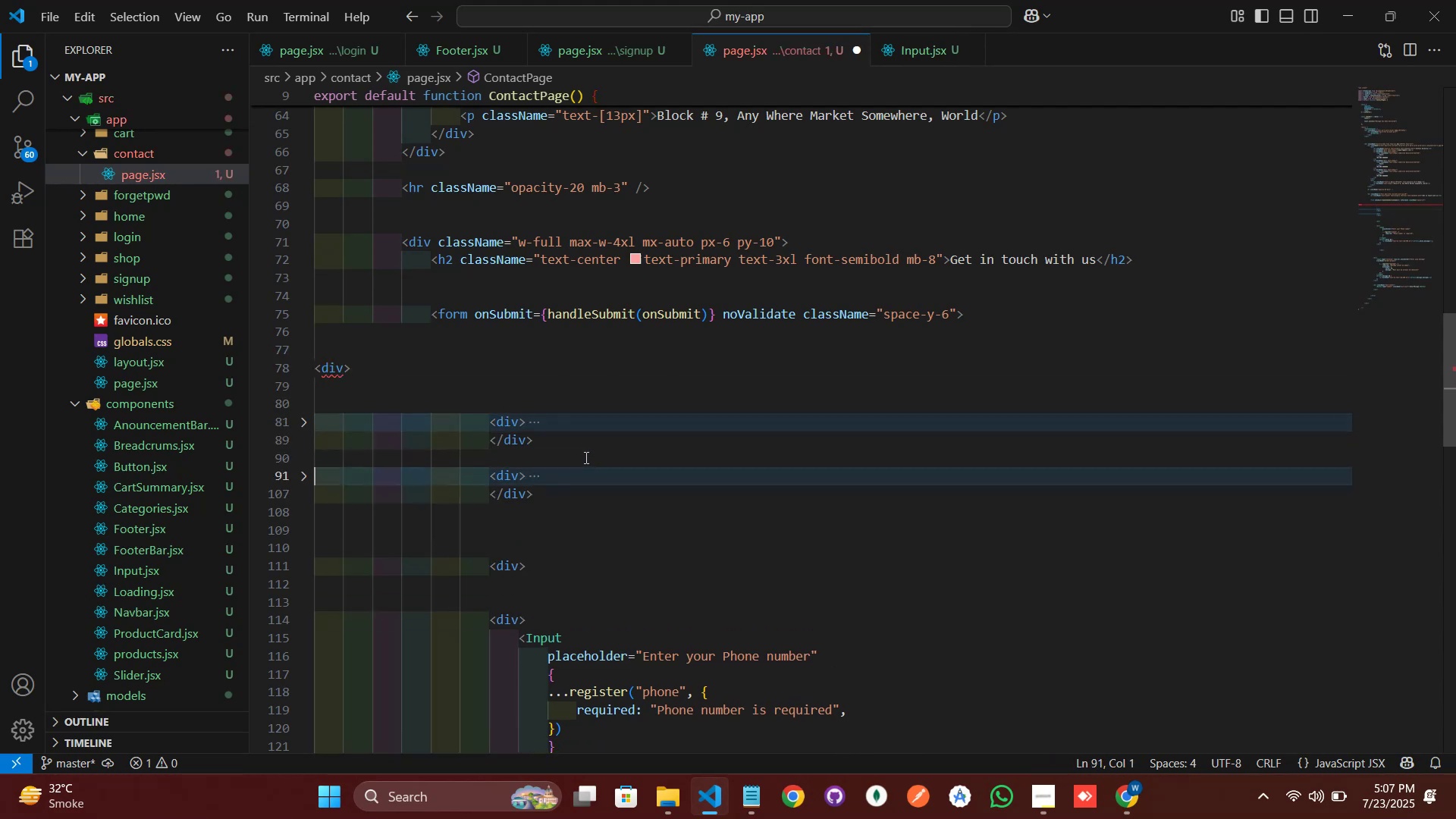 
key(ArrowDown)
 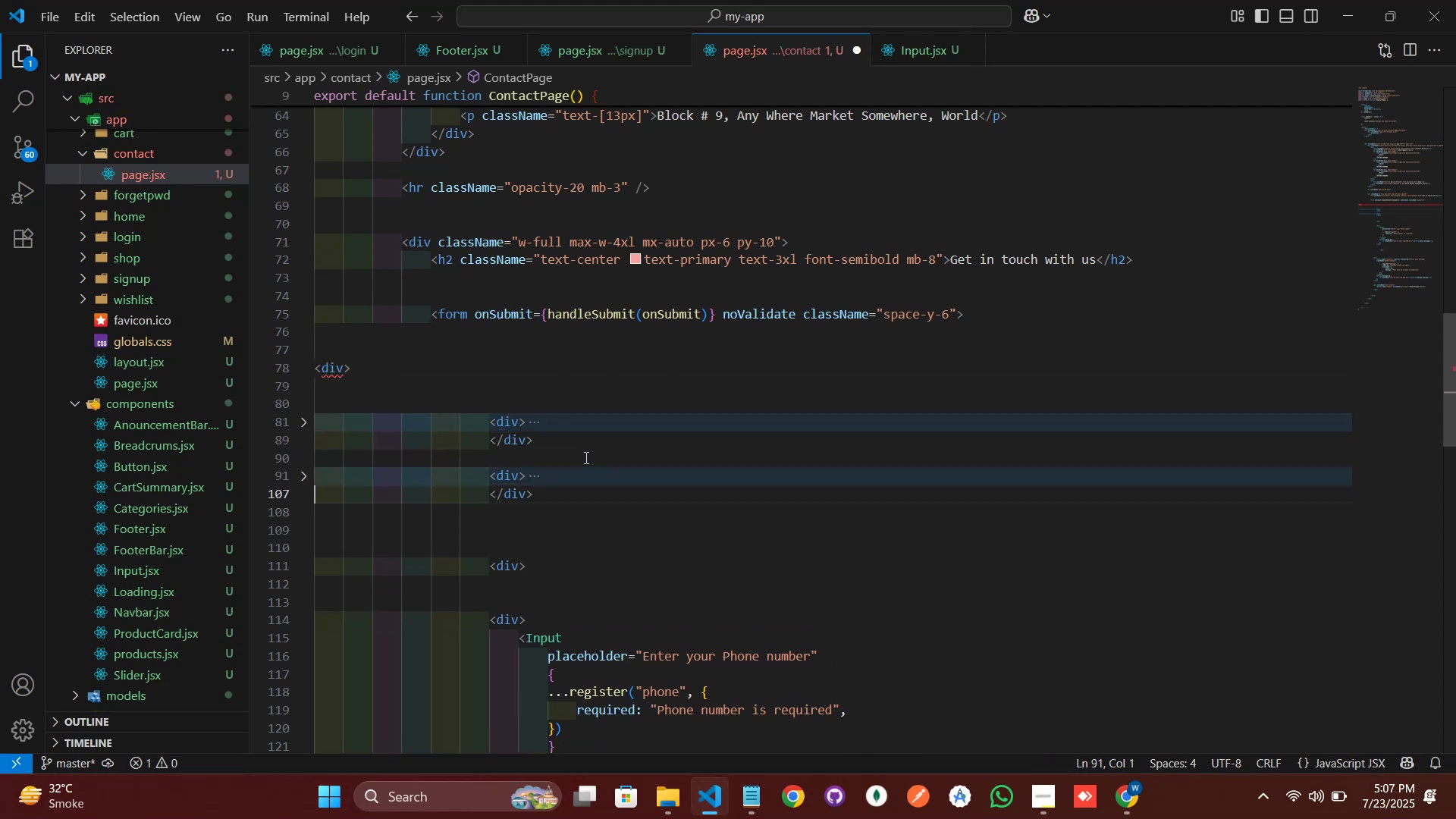 
key(ArrowDown)
 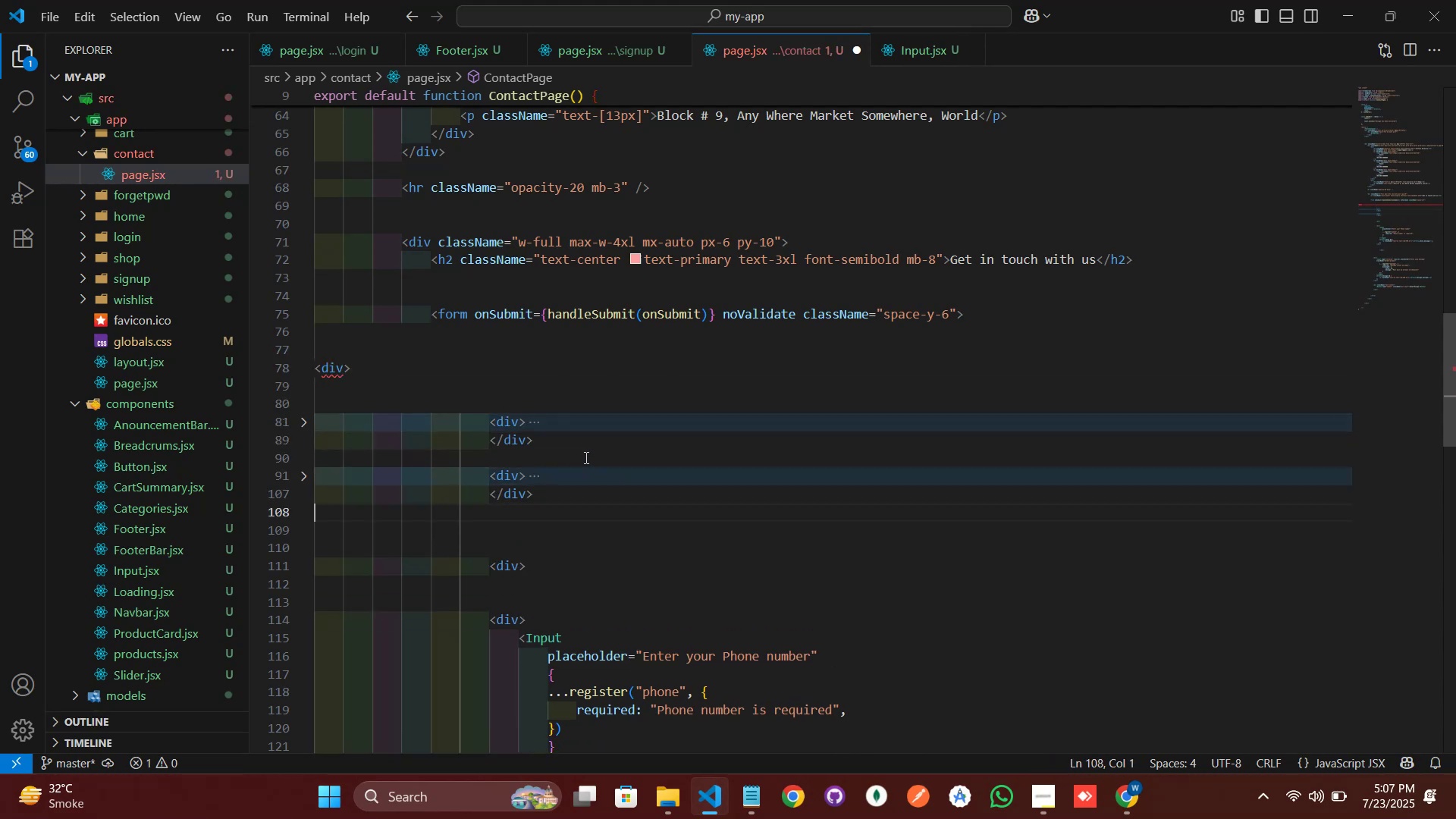 
key(Enter)
 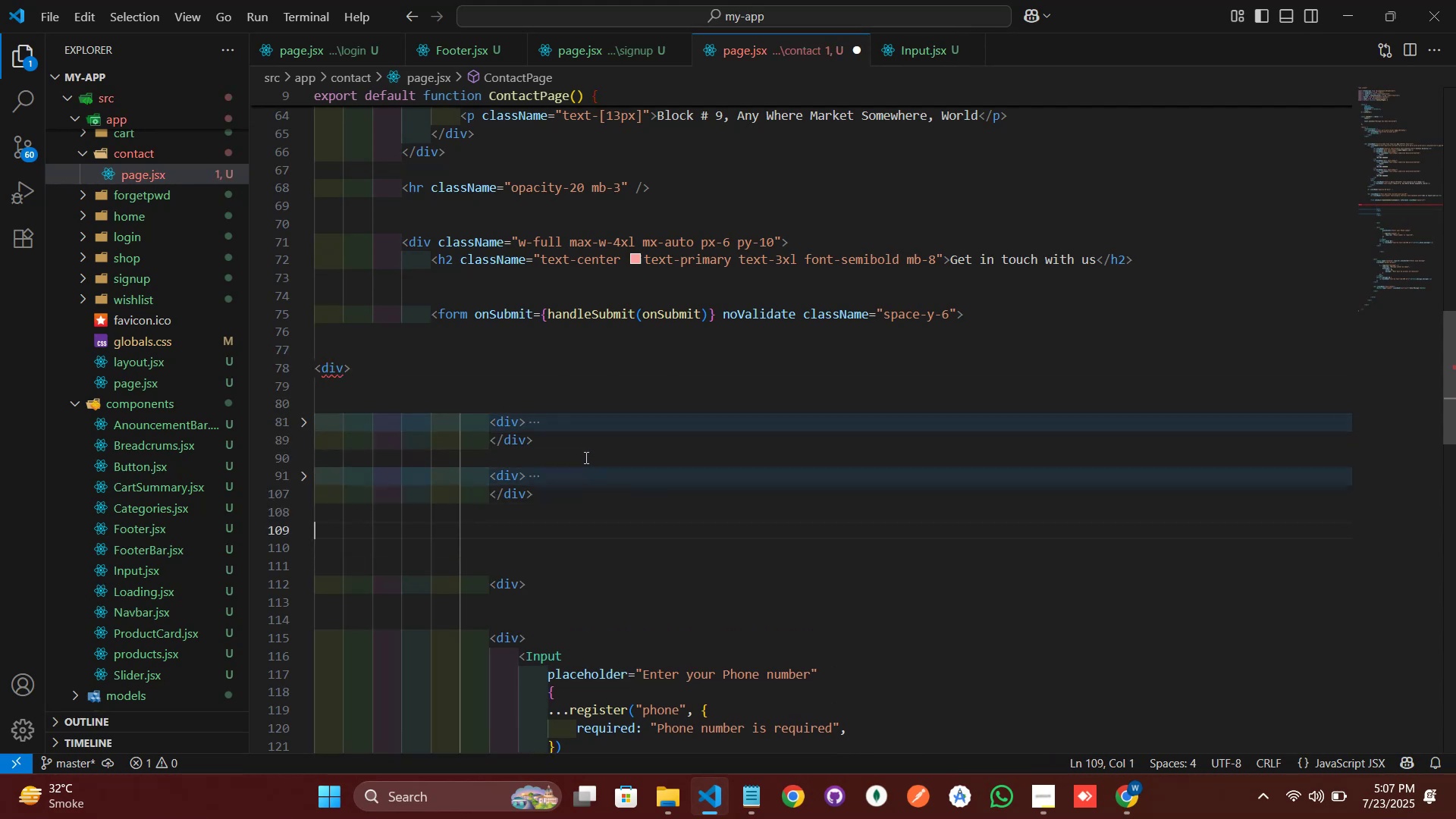 
key(Control+V)
 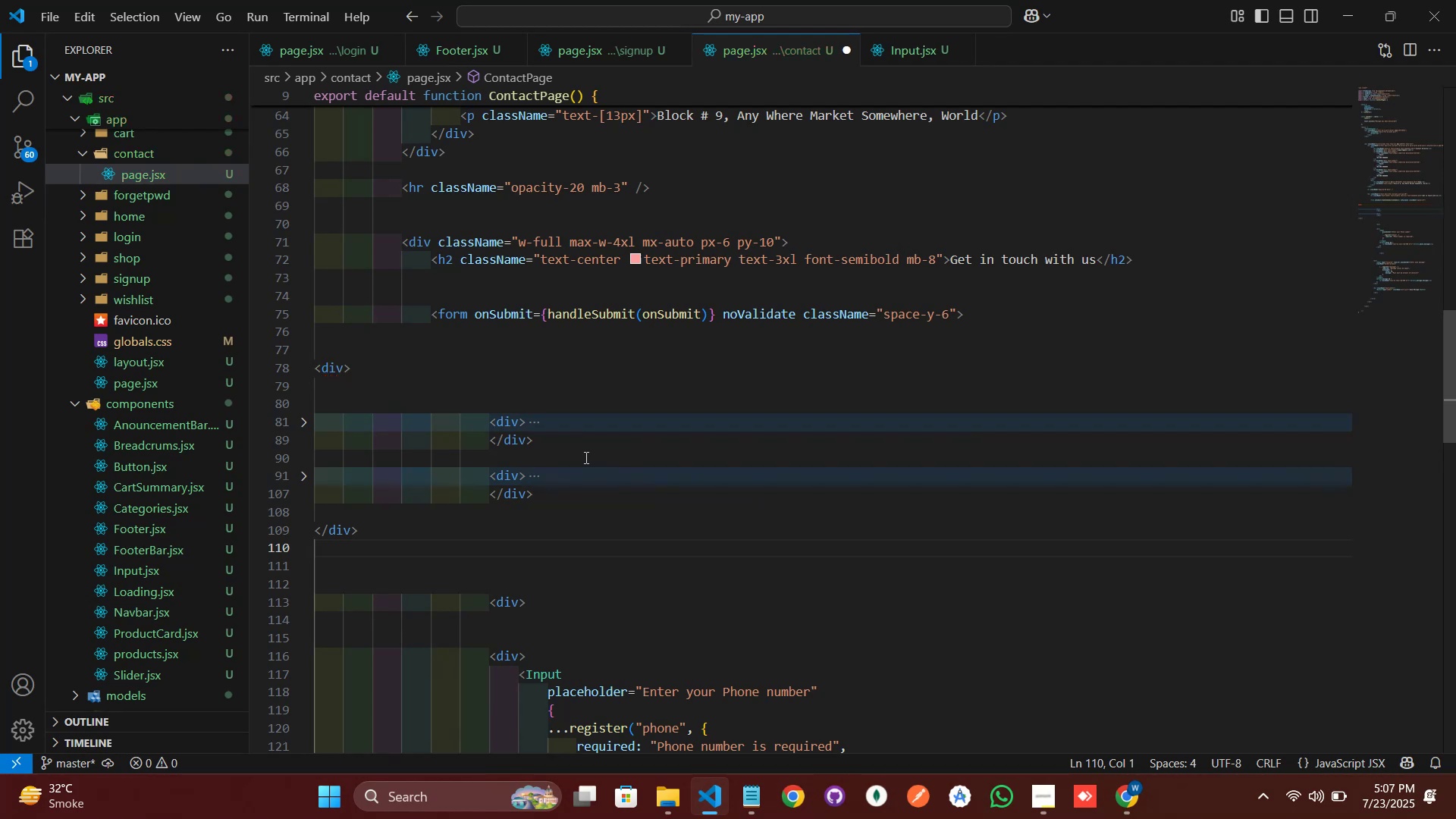 
key(Control+S)
 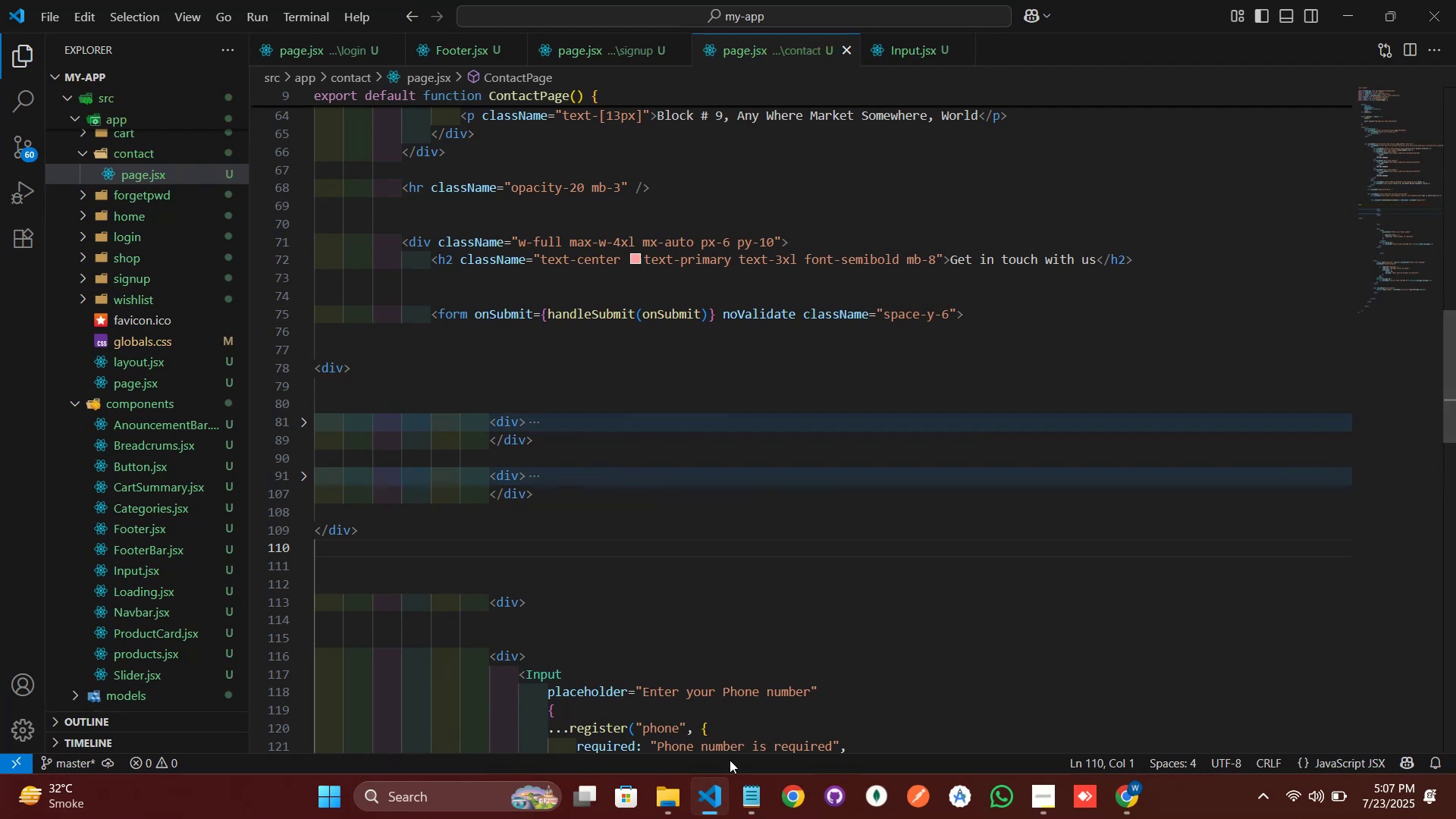 
left_click([721, 805])
 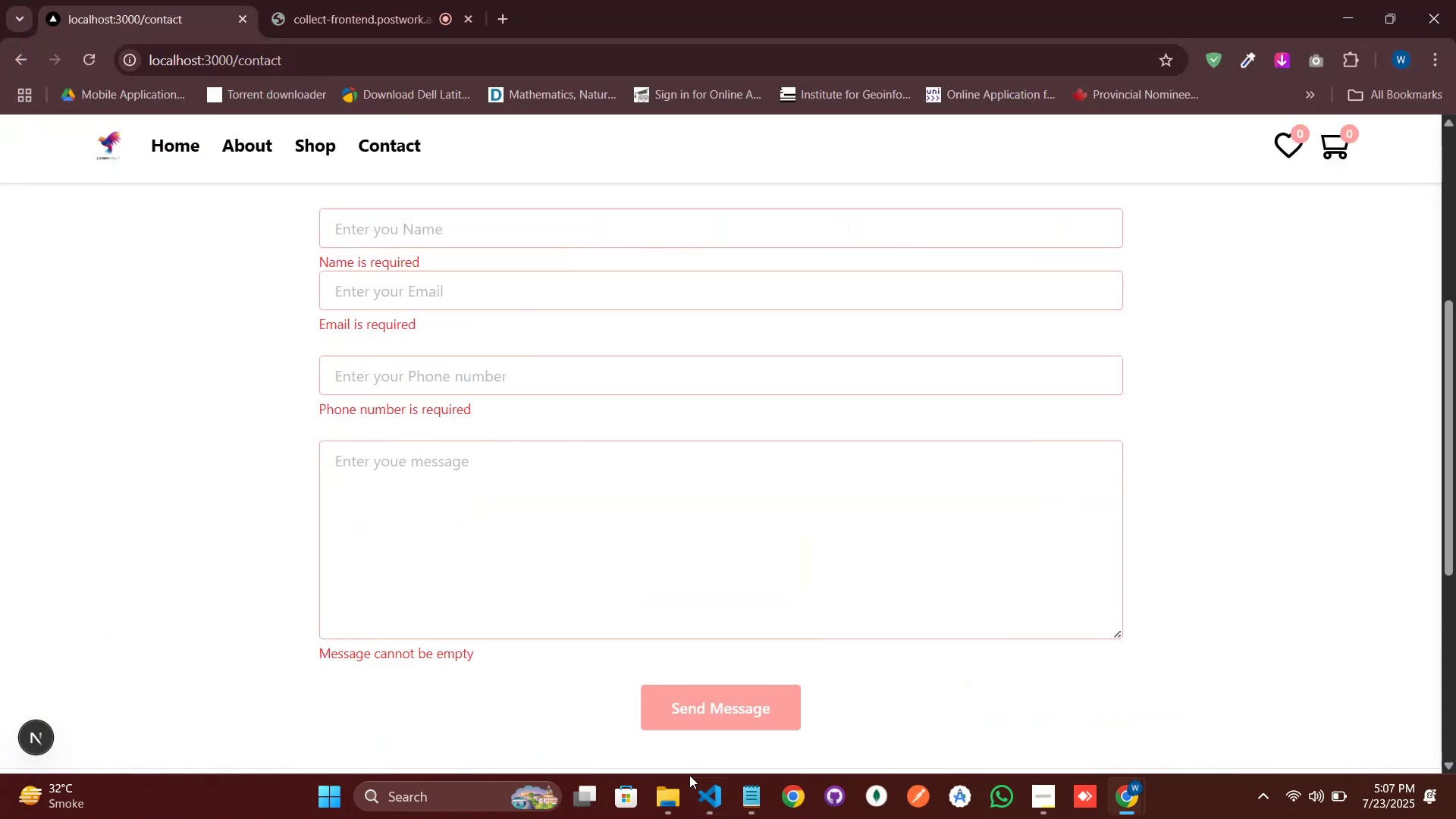 
scroll: coordinate [590, 514], scroll_direction: down, amount: 15.0
 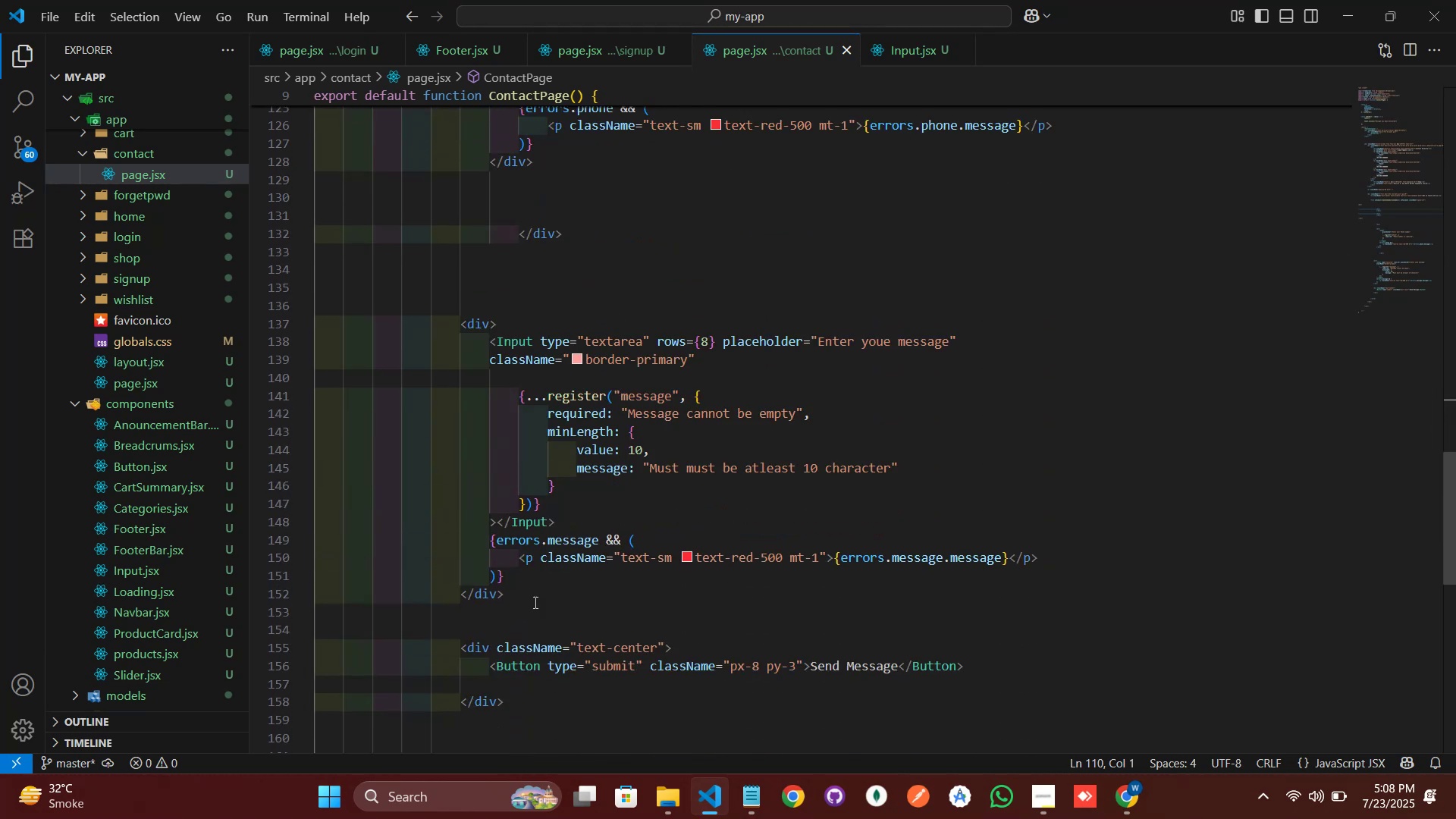 
left_click_drag(start_coordinate=[534, 604], to_coordinate=[460, 327])
 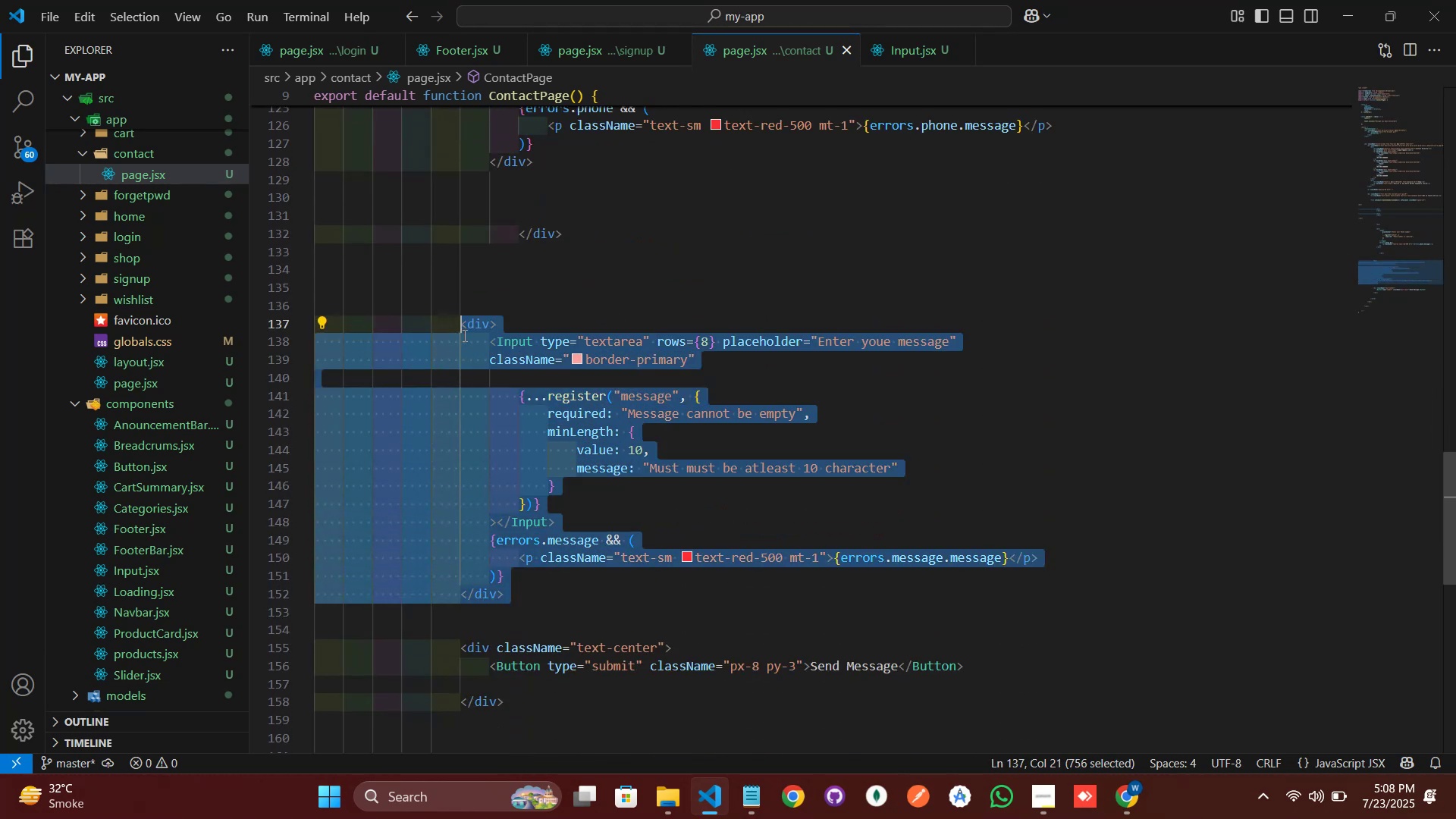 
key(Control+C)
 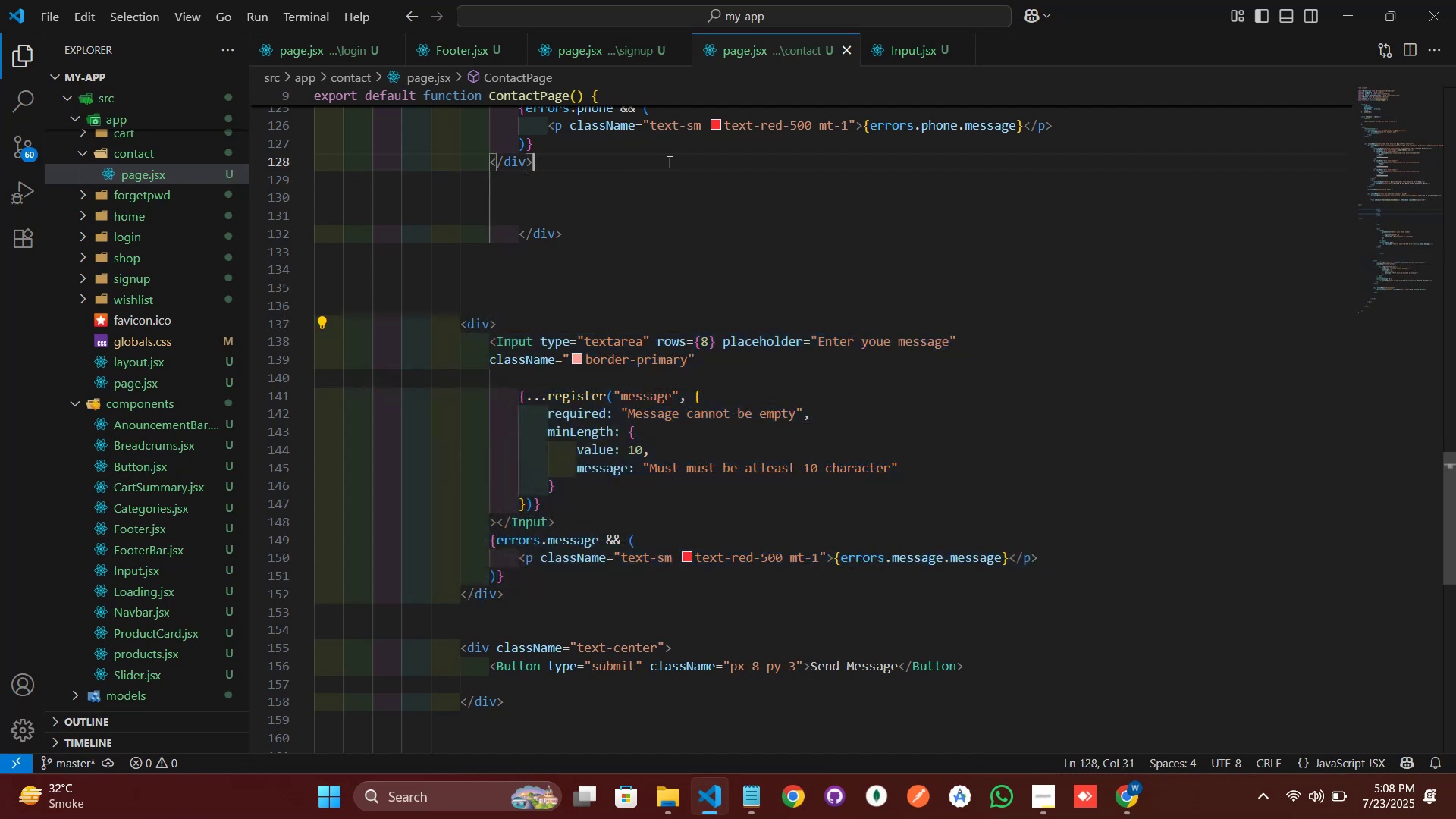 
key(Enter)
 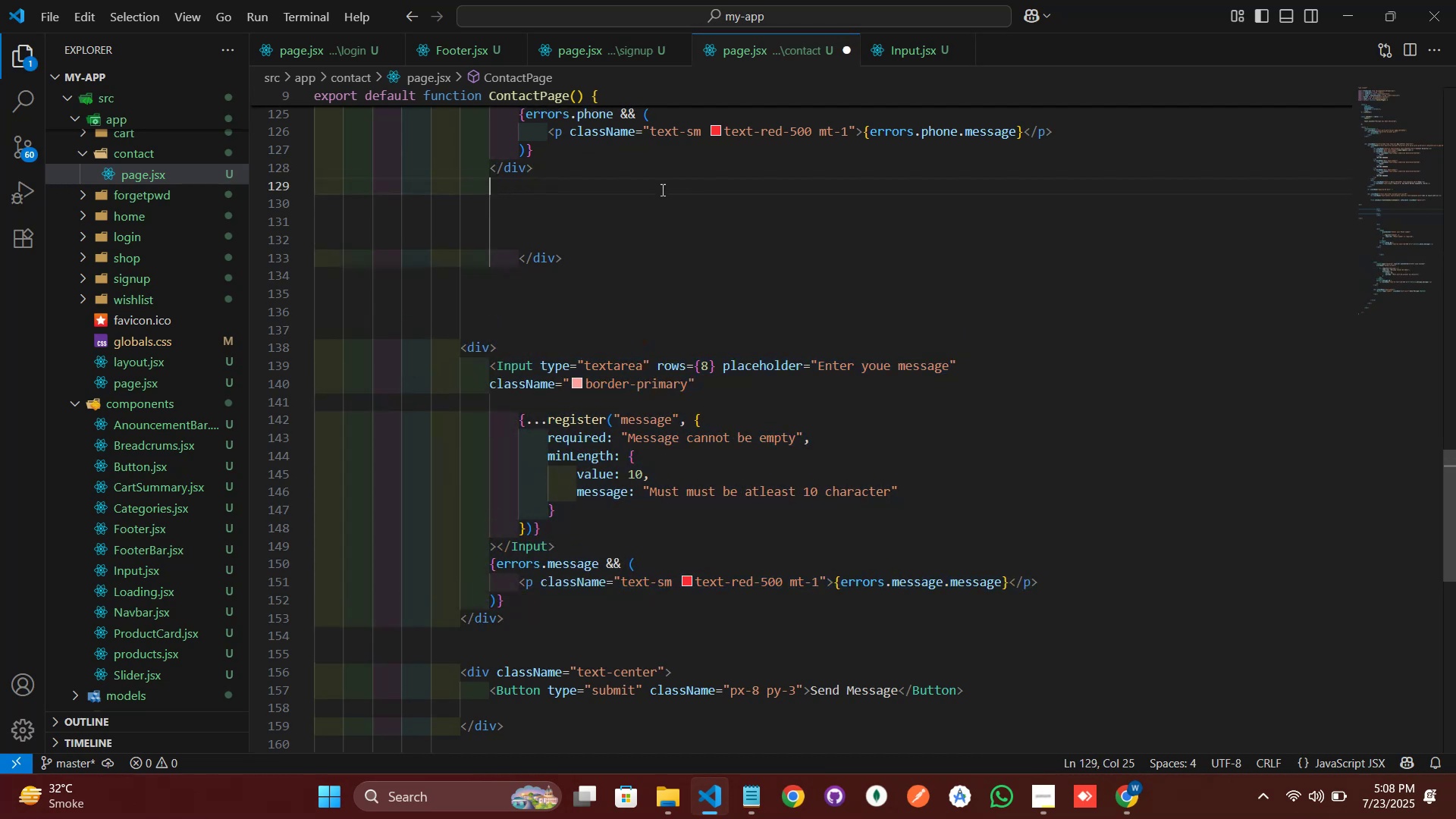 
key(Enter)
 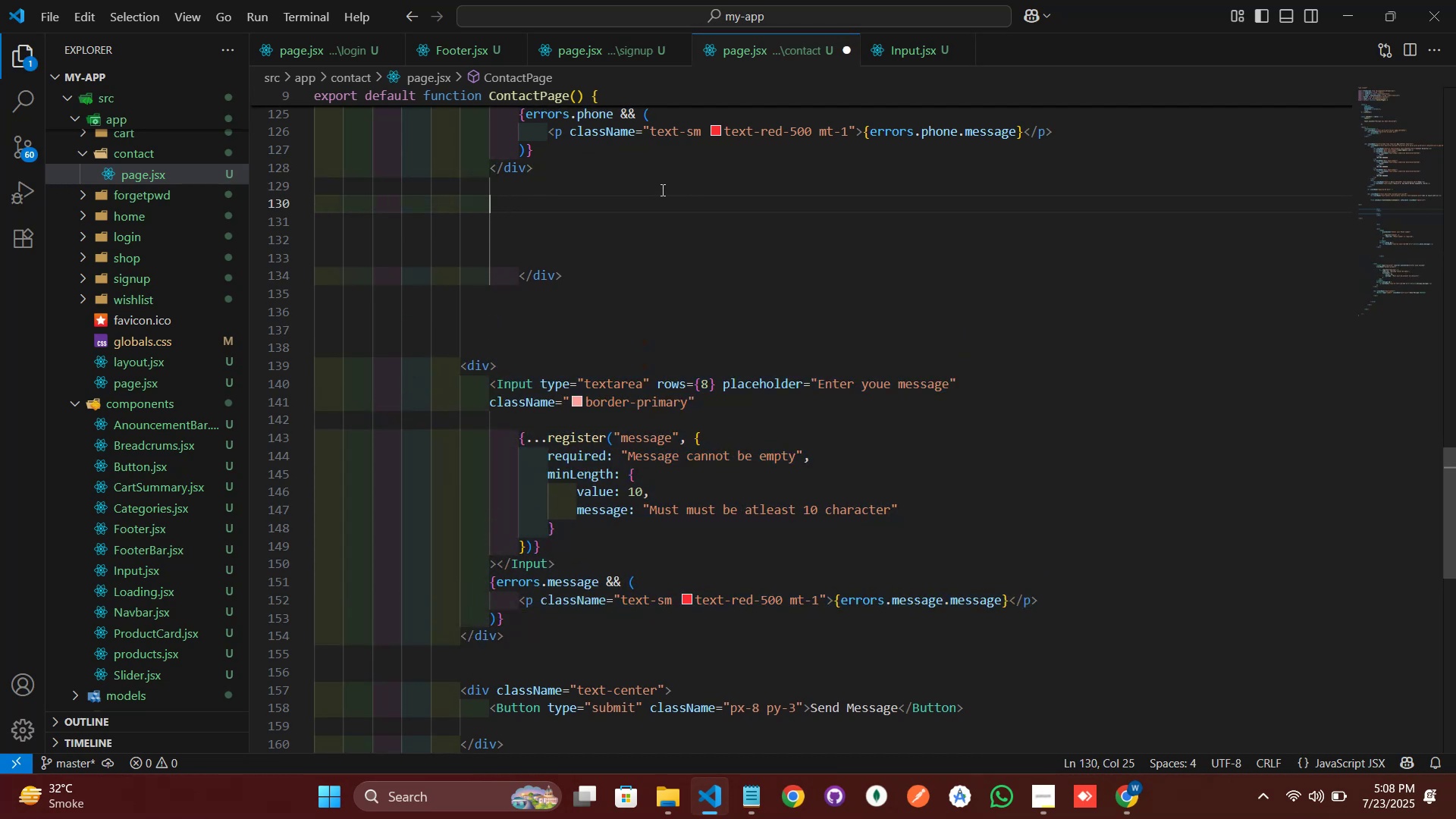 
key(Enter)
 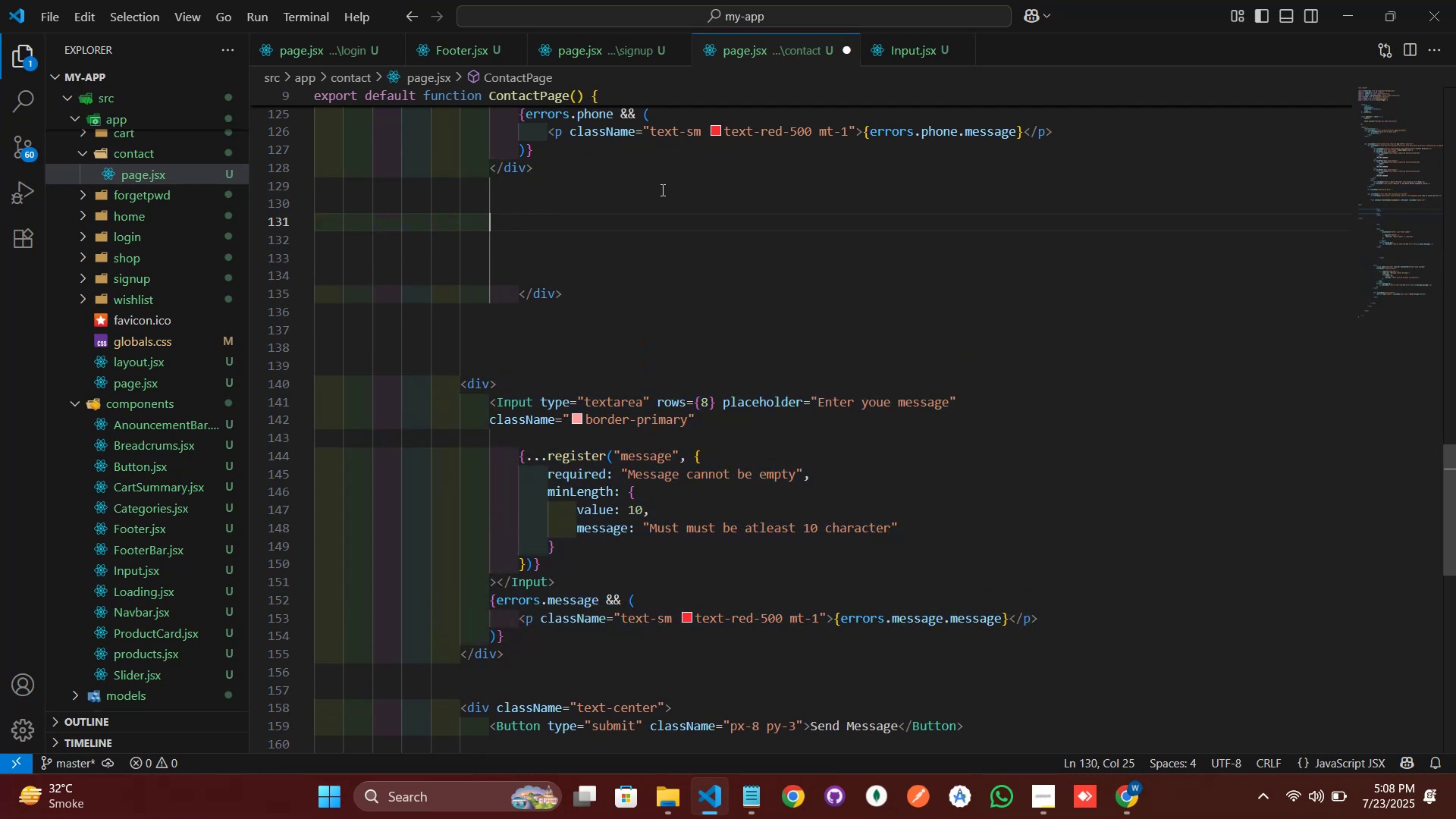 
key(Control+V)
 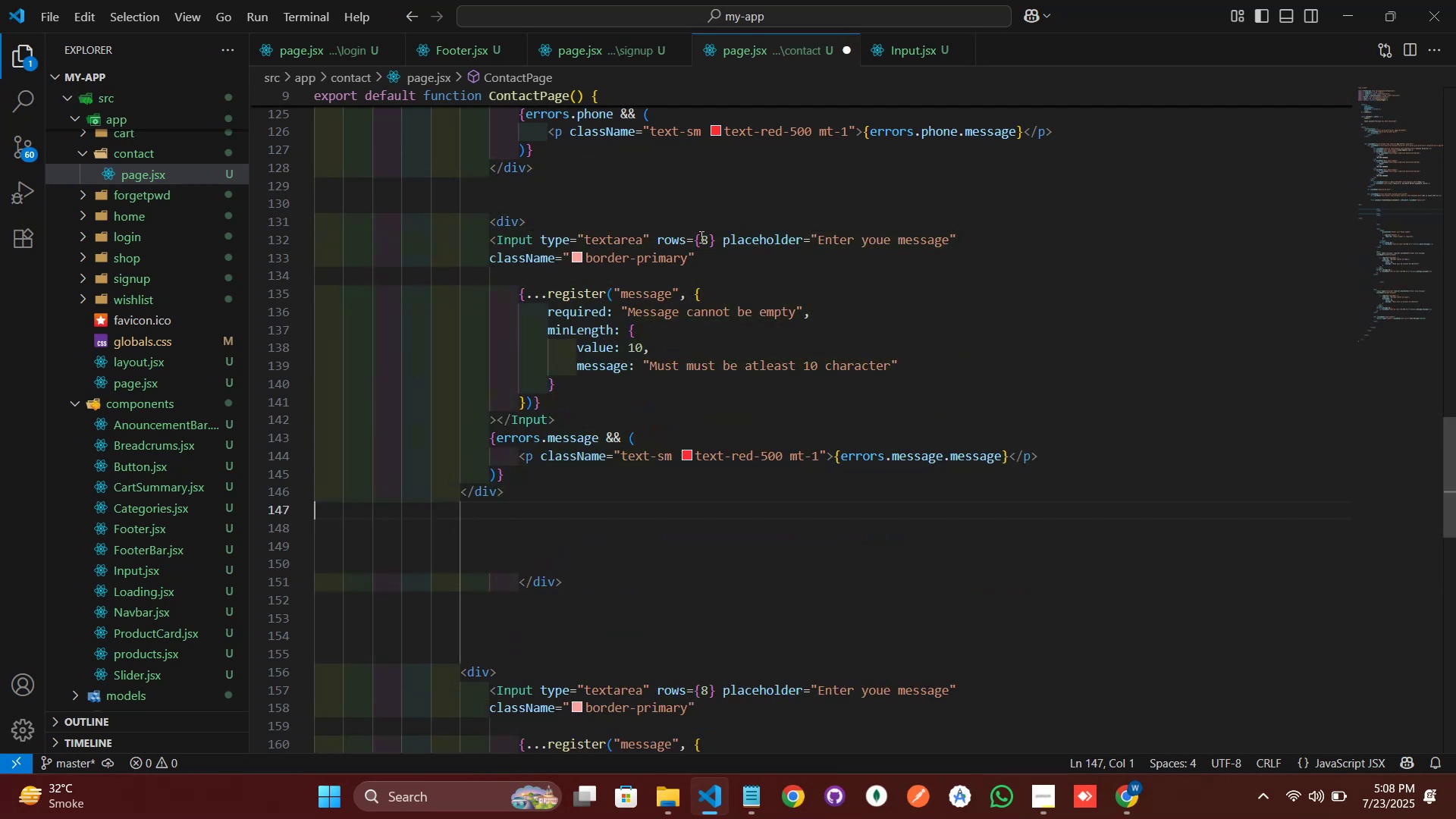 
left_click([706, 240])
 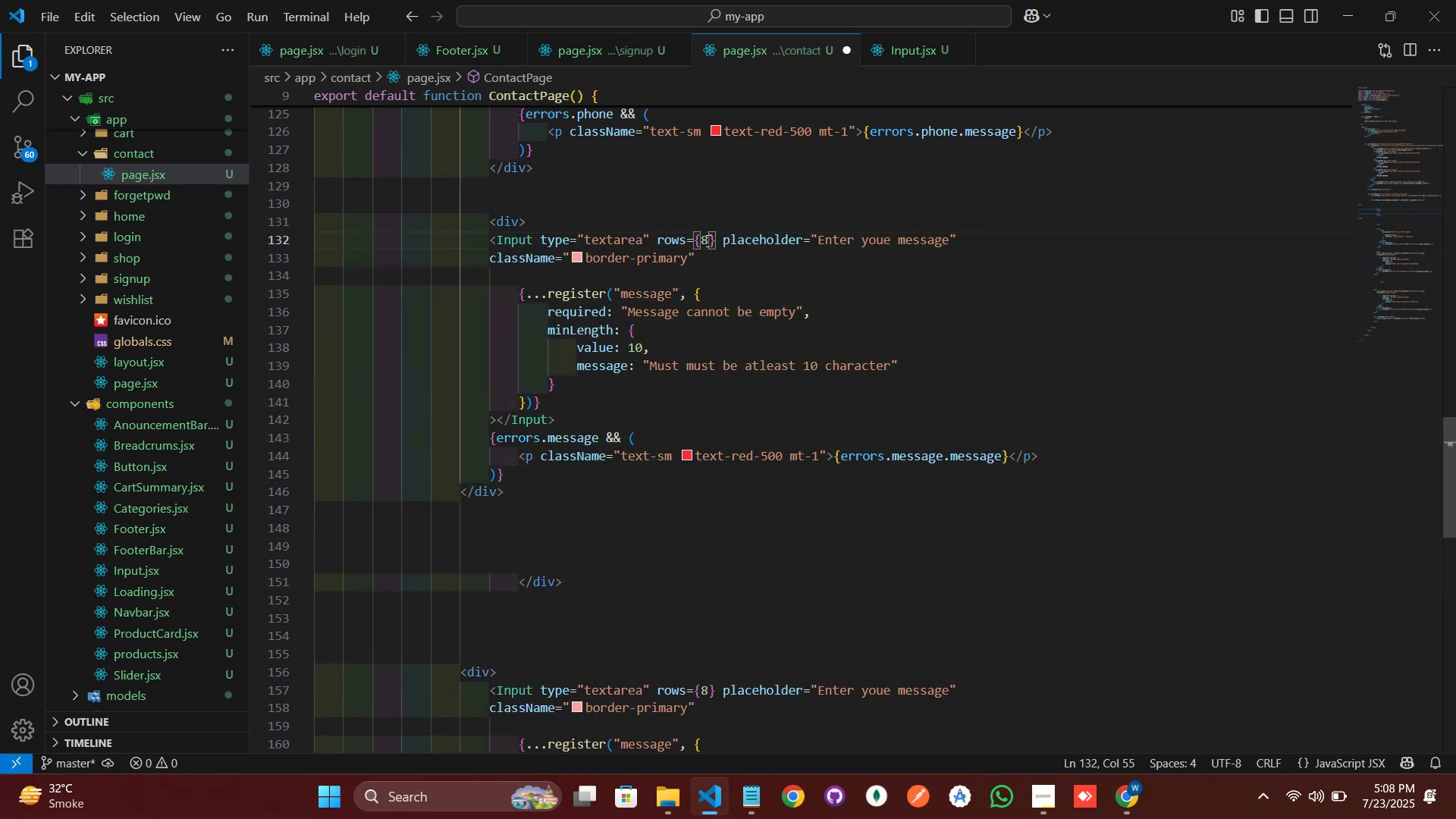 
key(Backspace)
 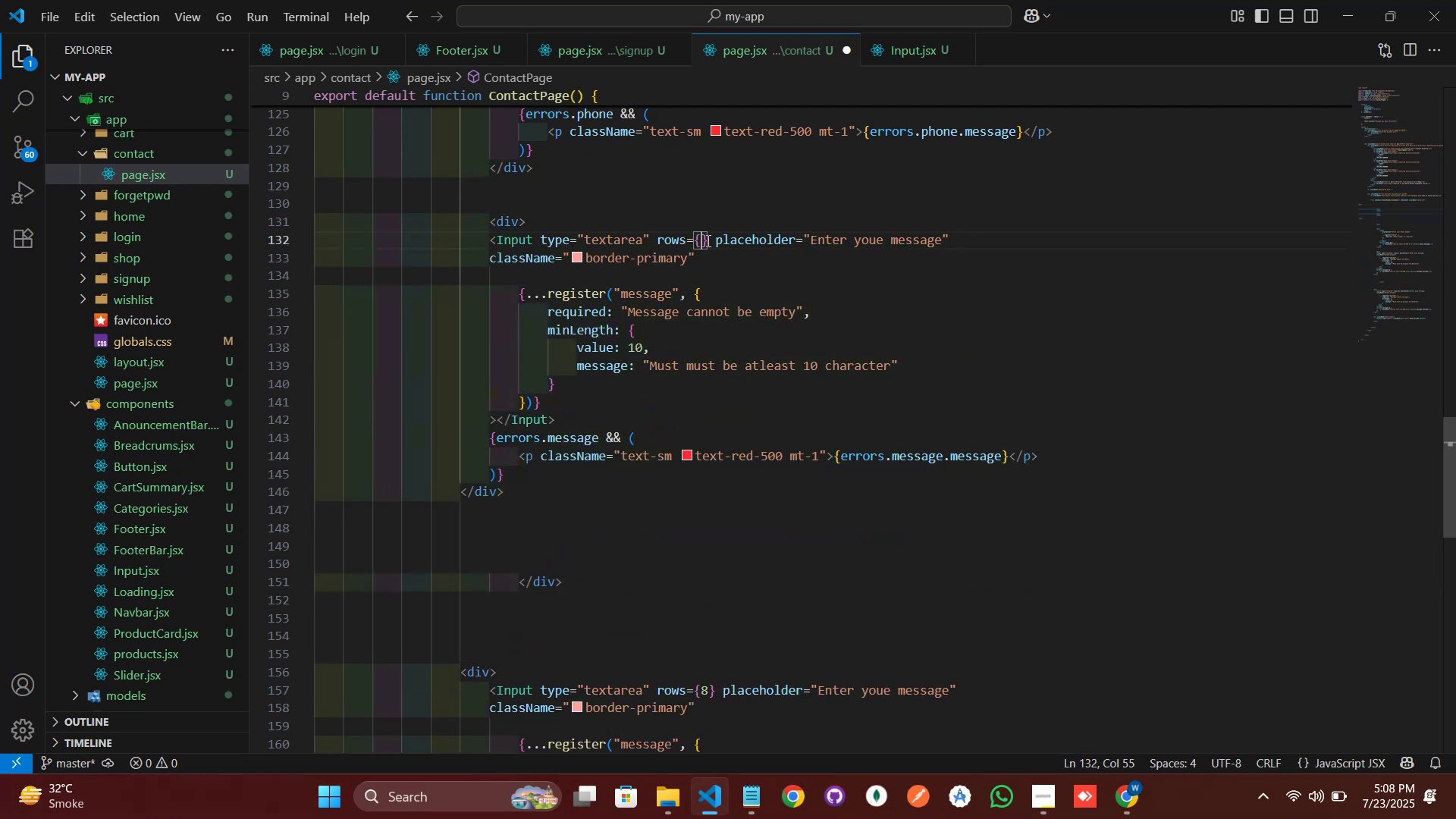 
key(1)
 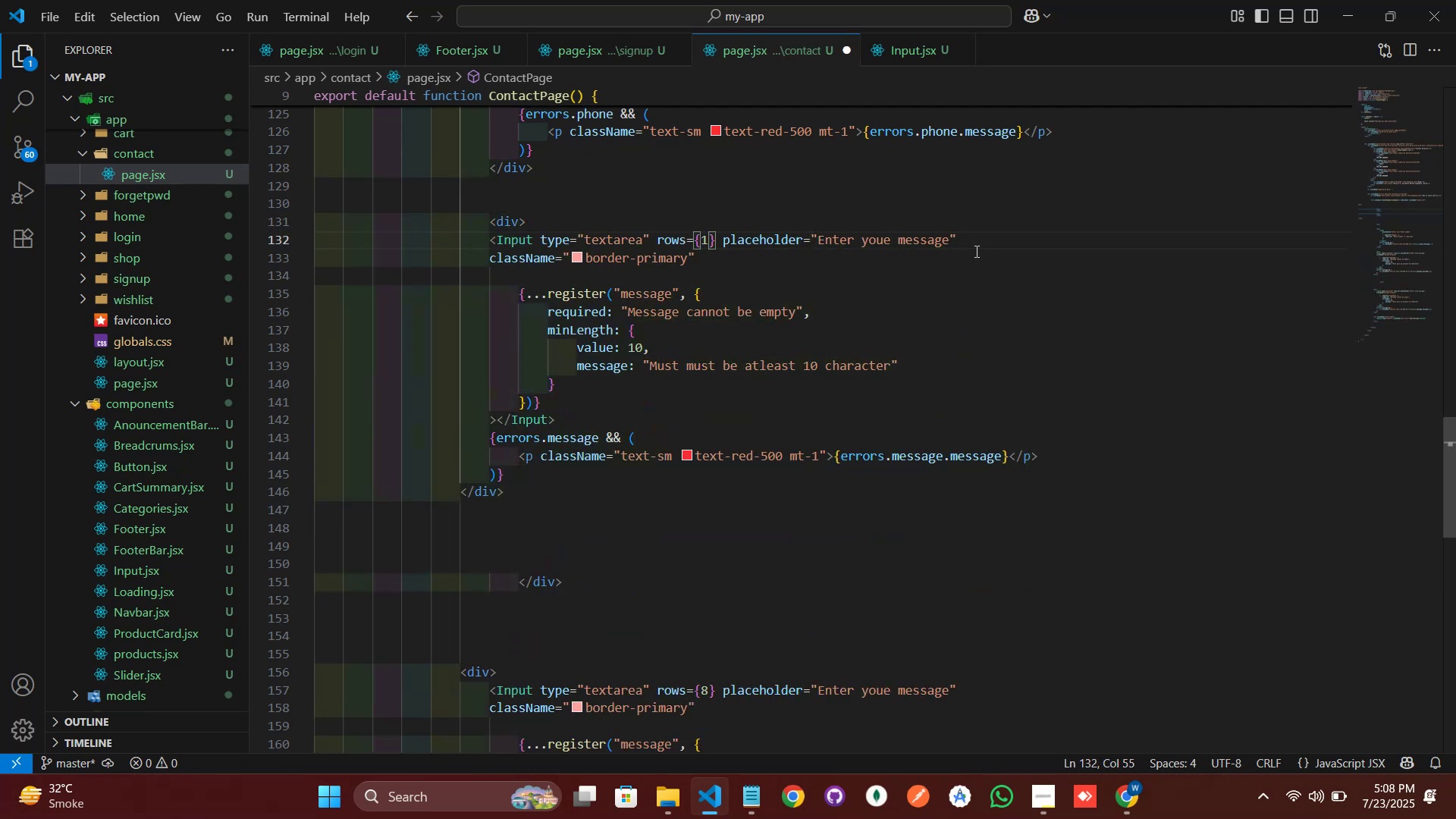 
double_click([921, 241])
 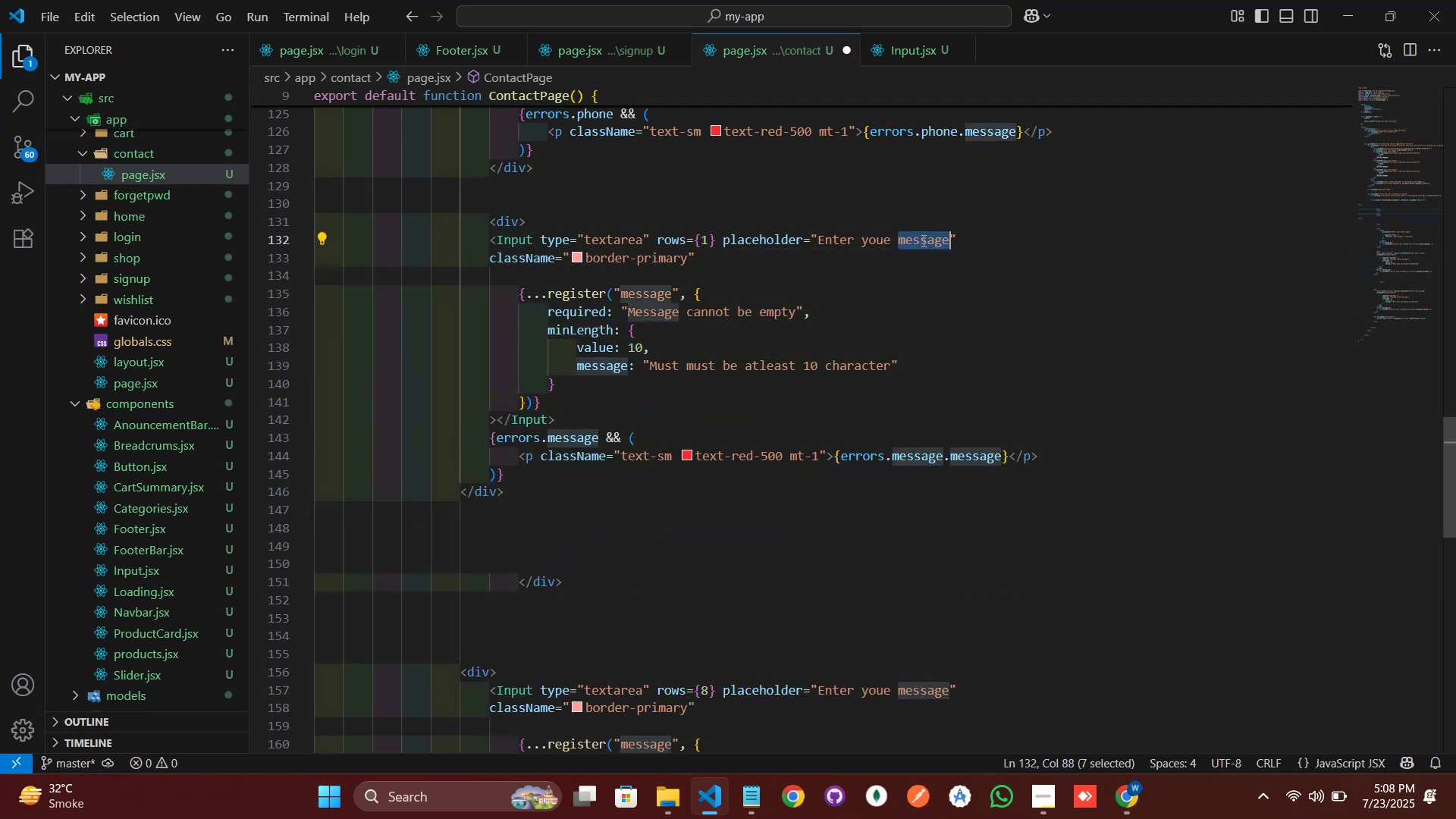 
type(Subject)
 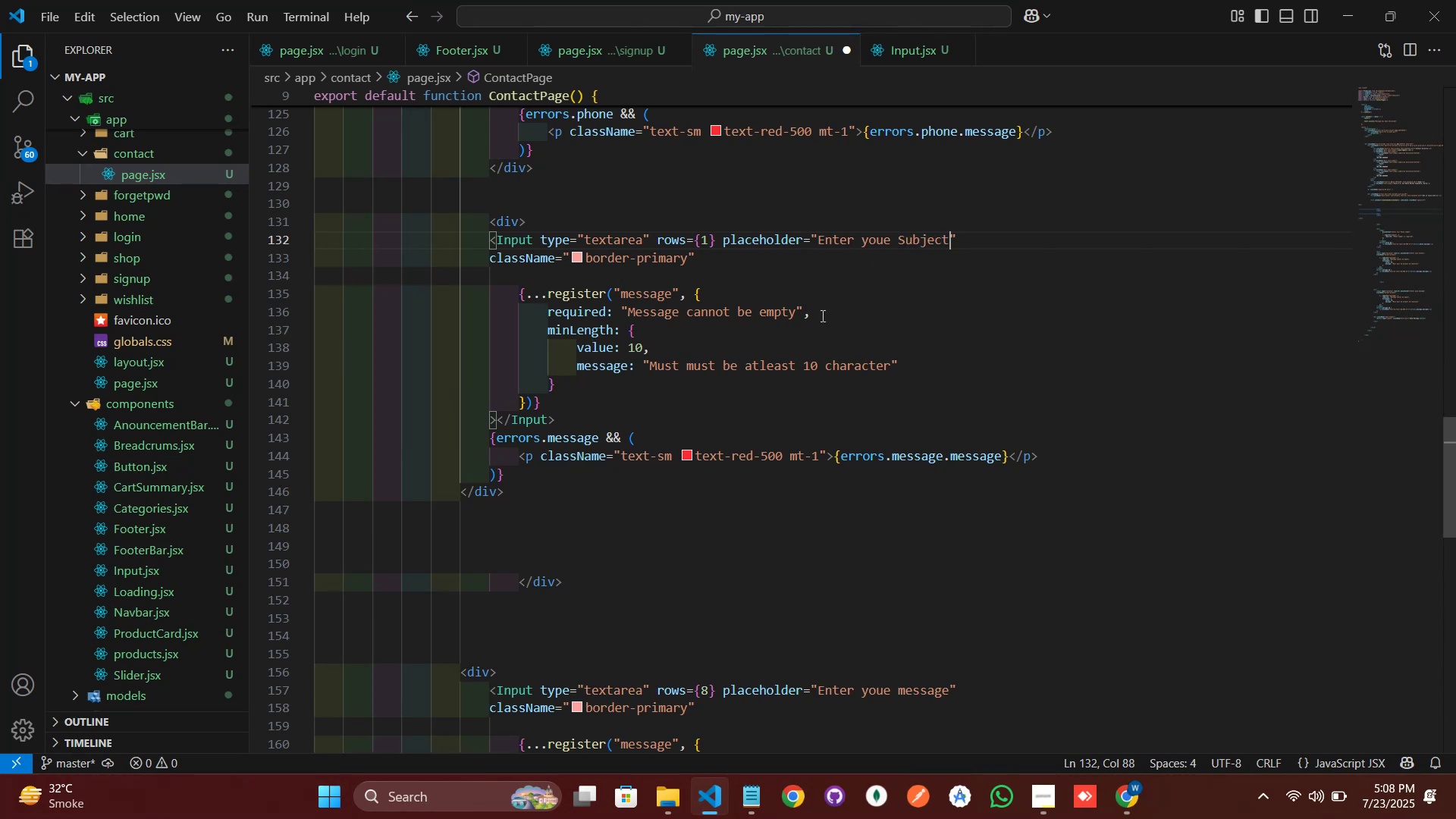 
wait(5.78)
 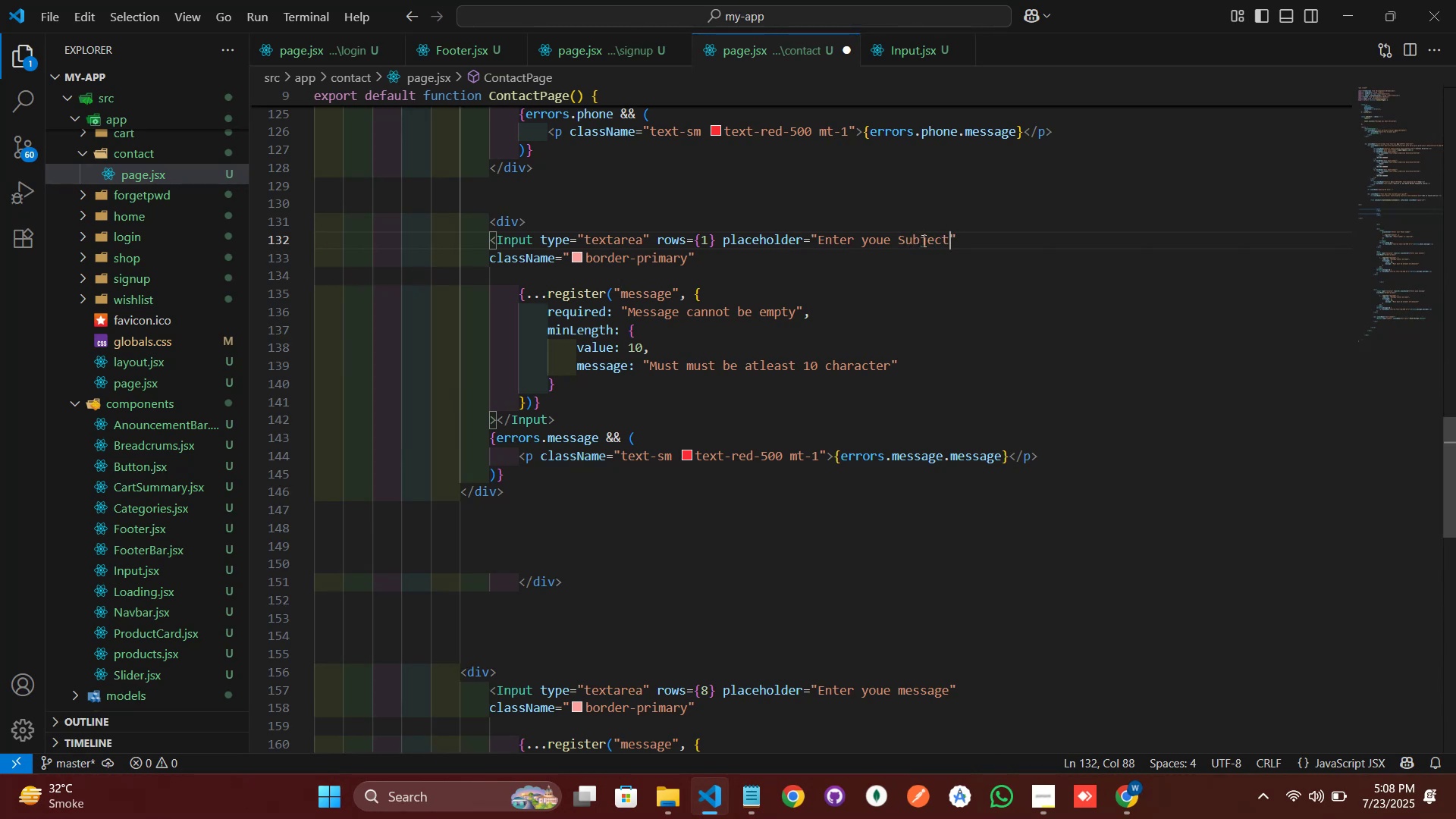 
left_click([724, 789])
 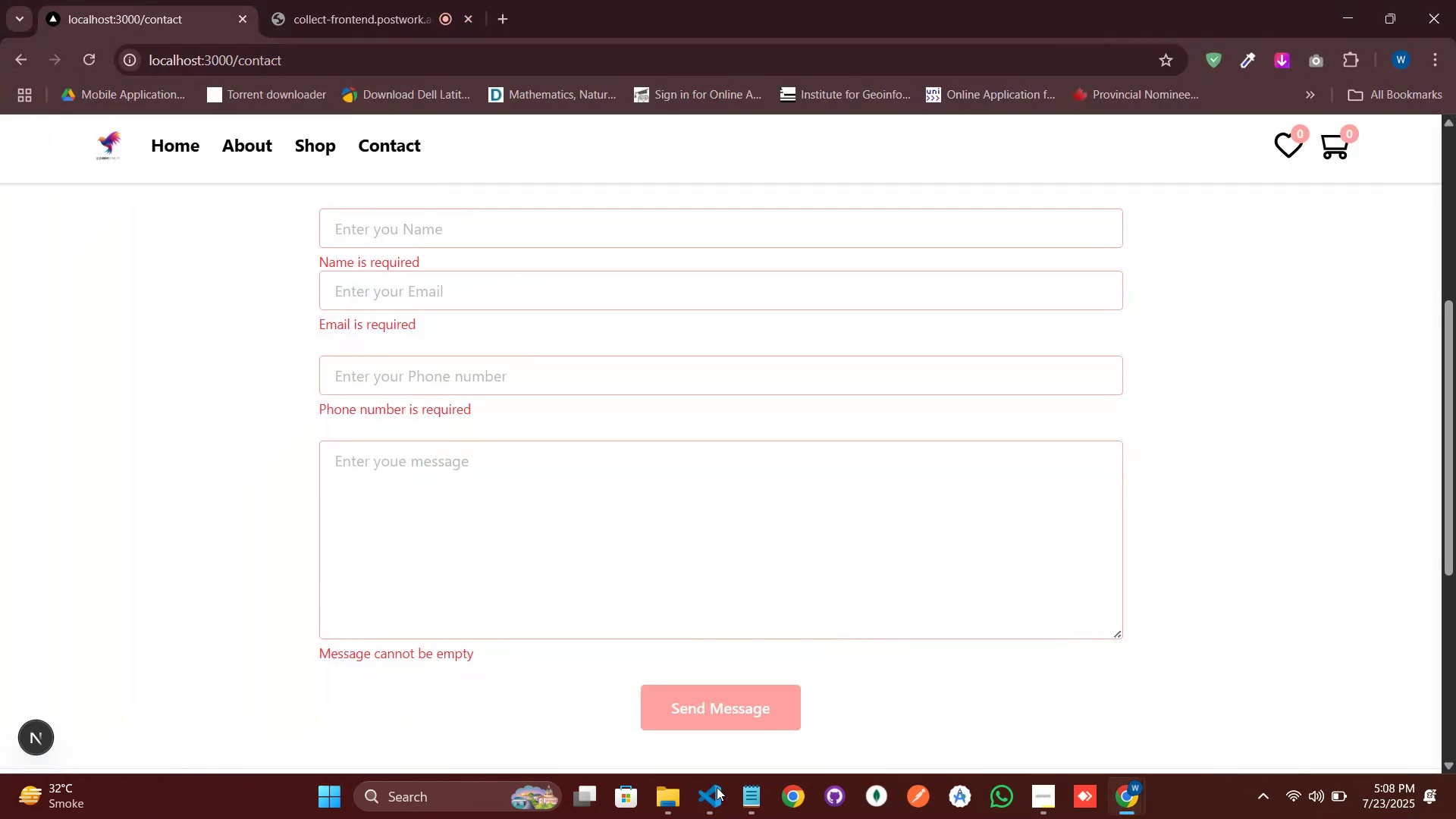 
left_click([717, 787])
 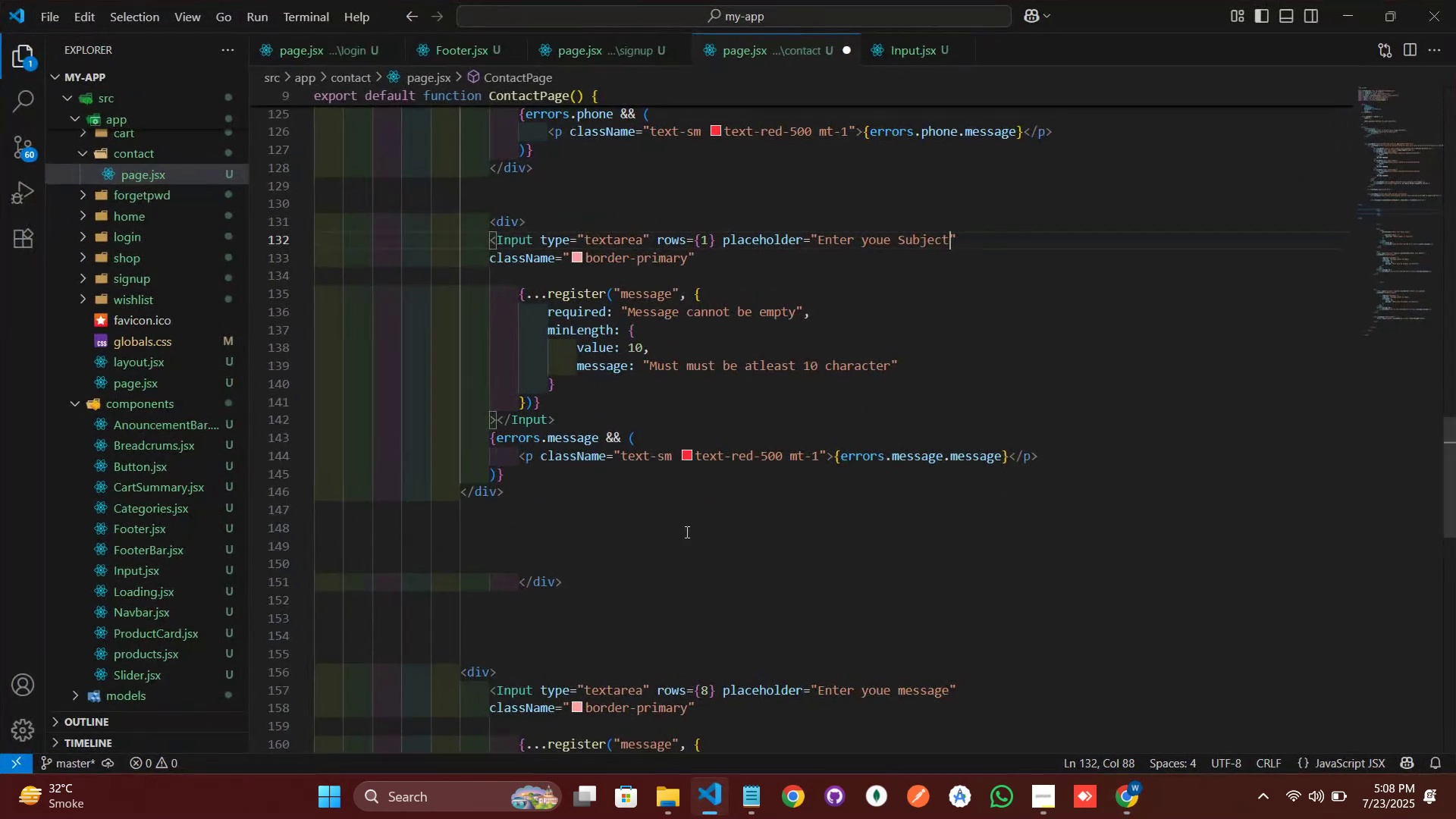 
scroll: coordinate [698, 398], scroll_direction: up, amount: 14.0
 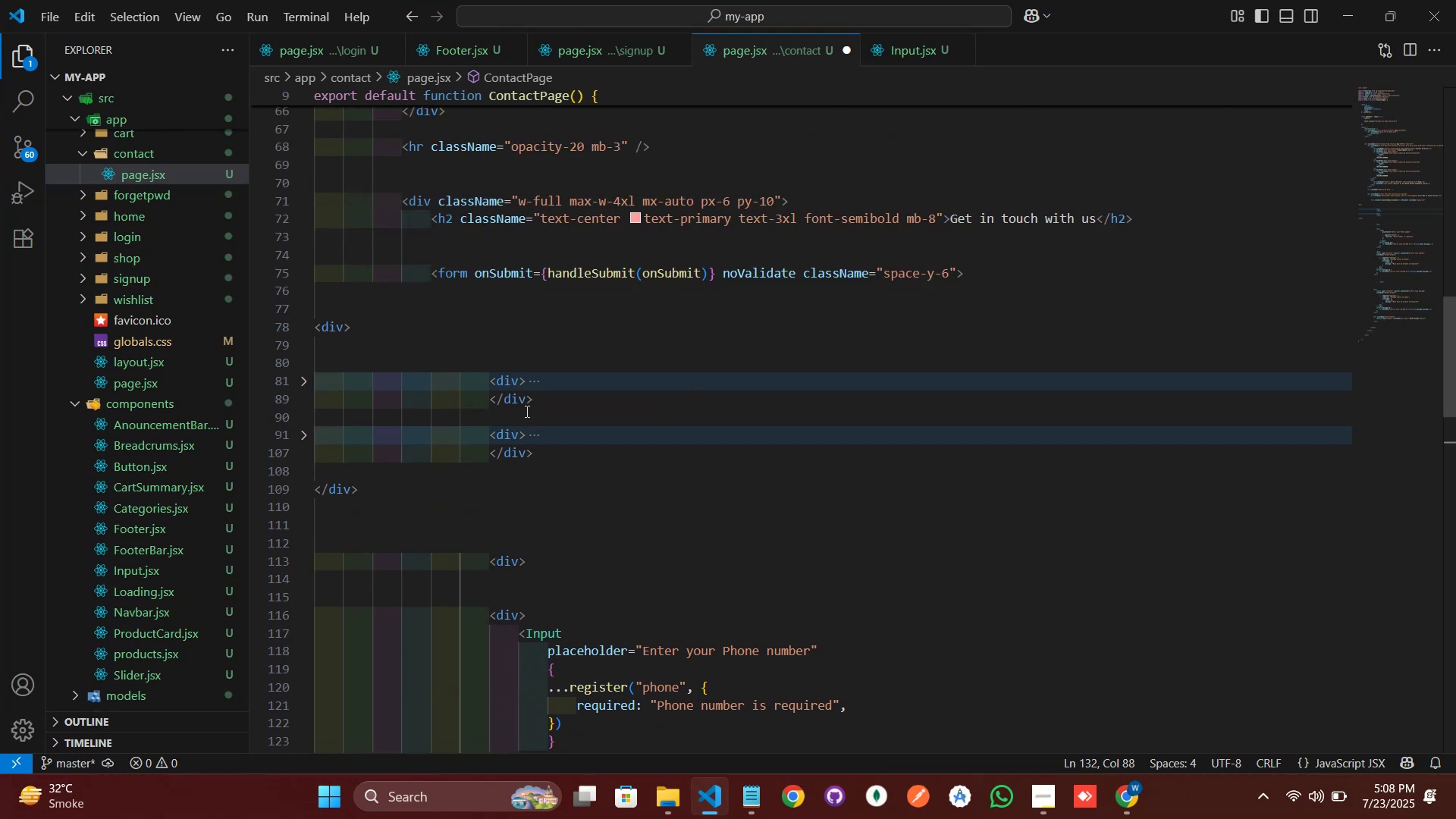 
scroll: coordinate [605, 469], scroll_direction: down, amount: 4.0
 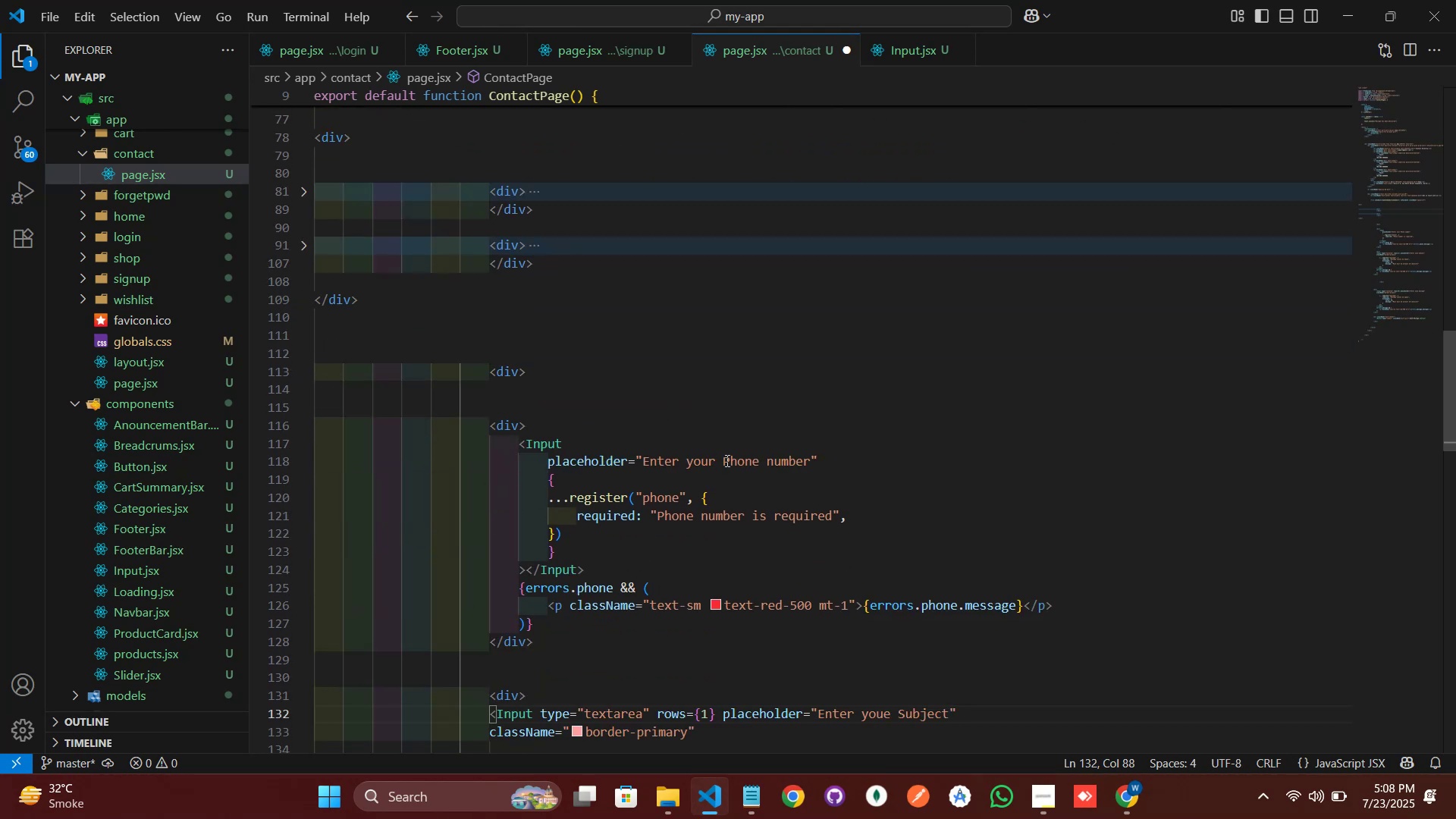 
left_click([719, 460])
 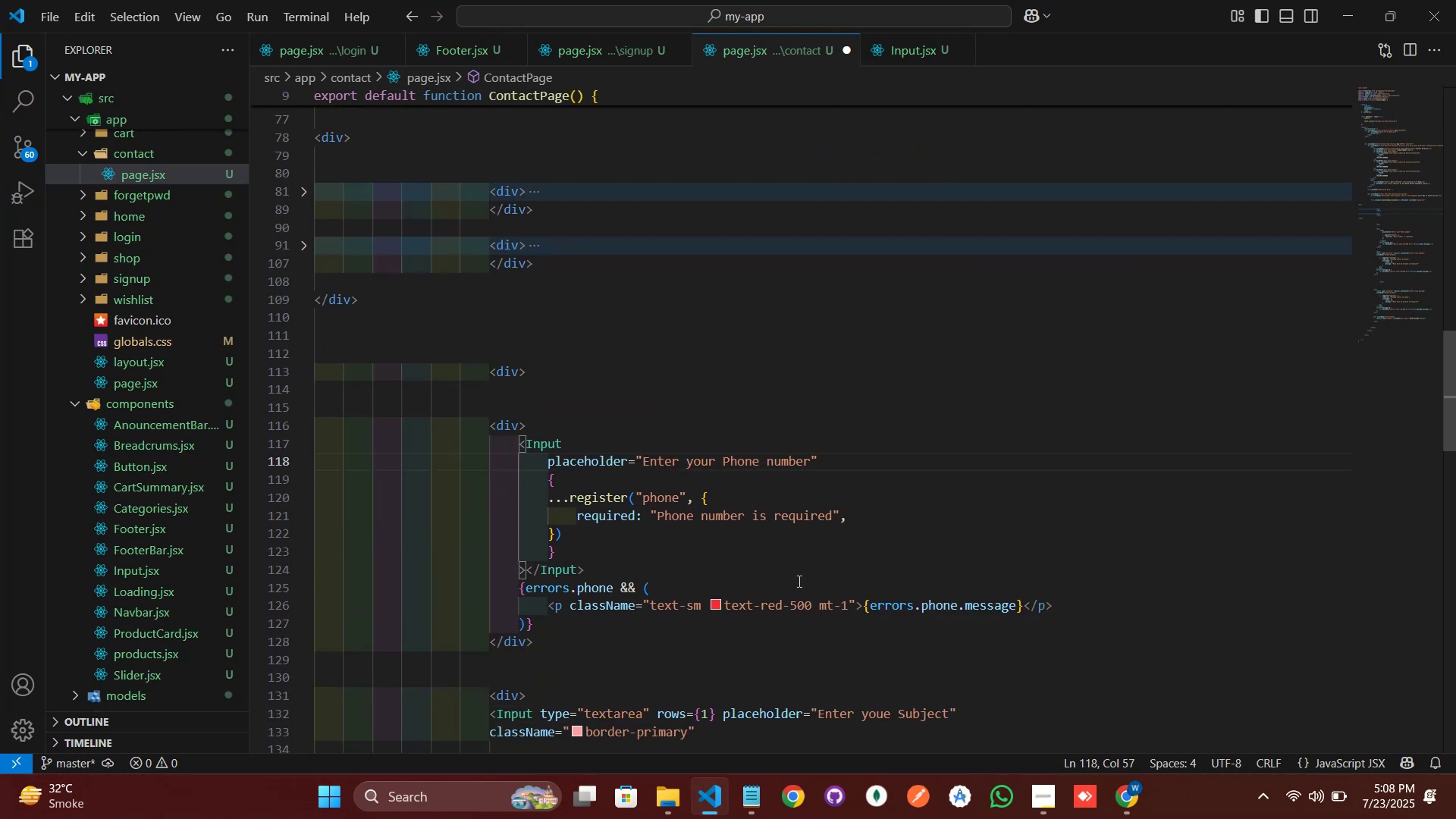 
key(Backspace)
 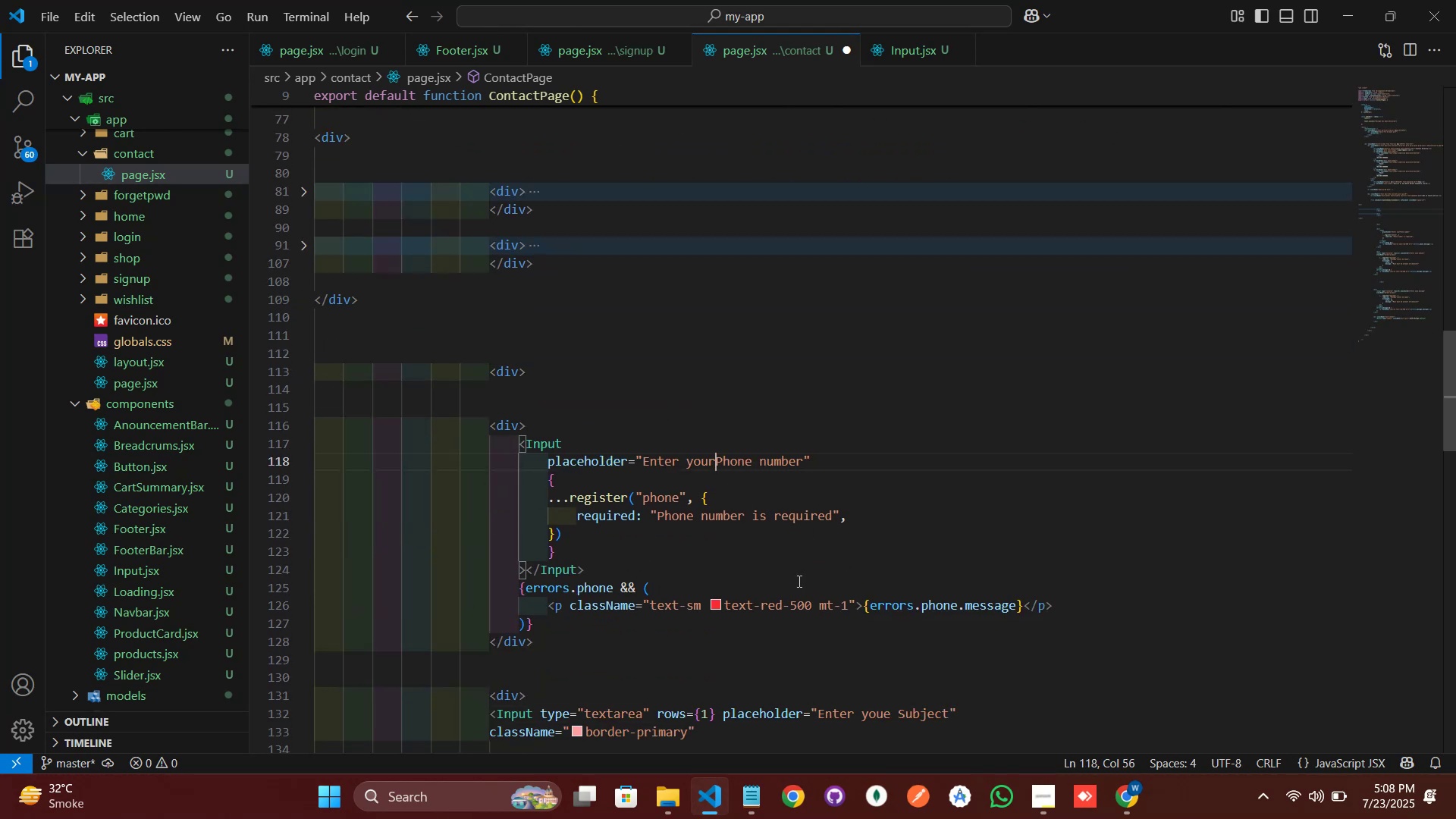 
key(Backspace)
 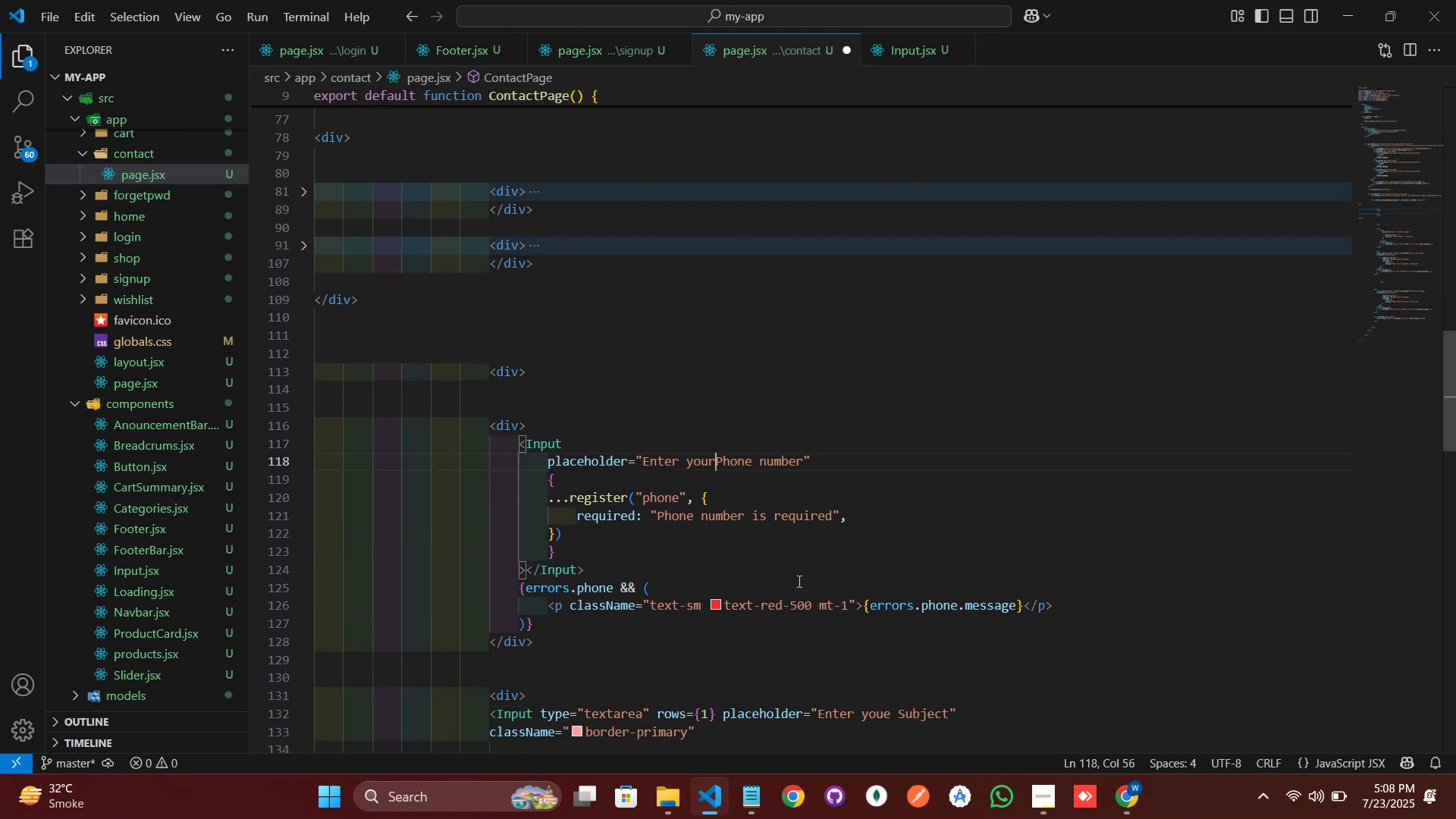 
key(Backspace)
 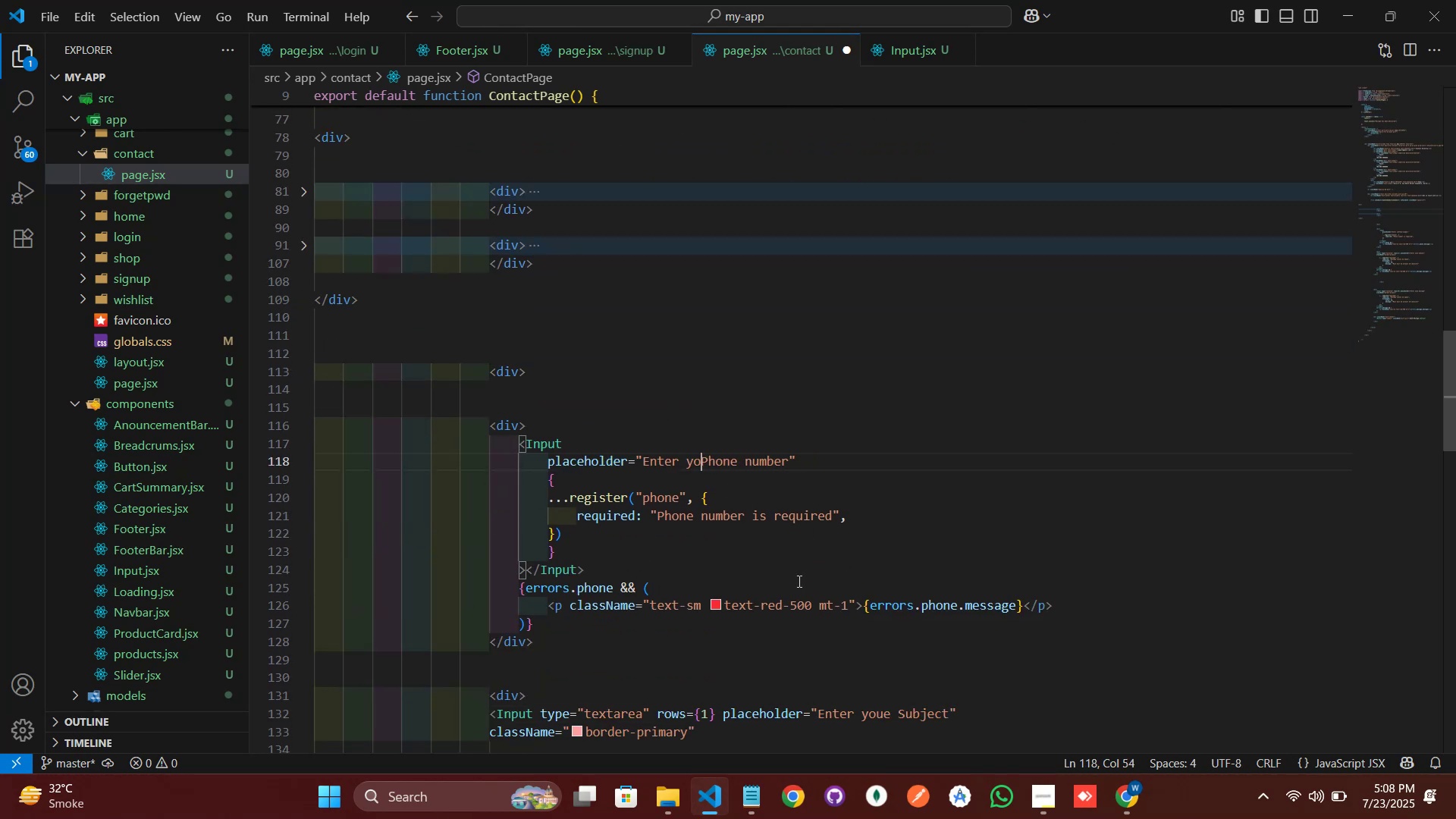 
key(Backspace)
 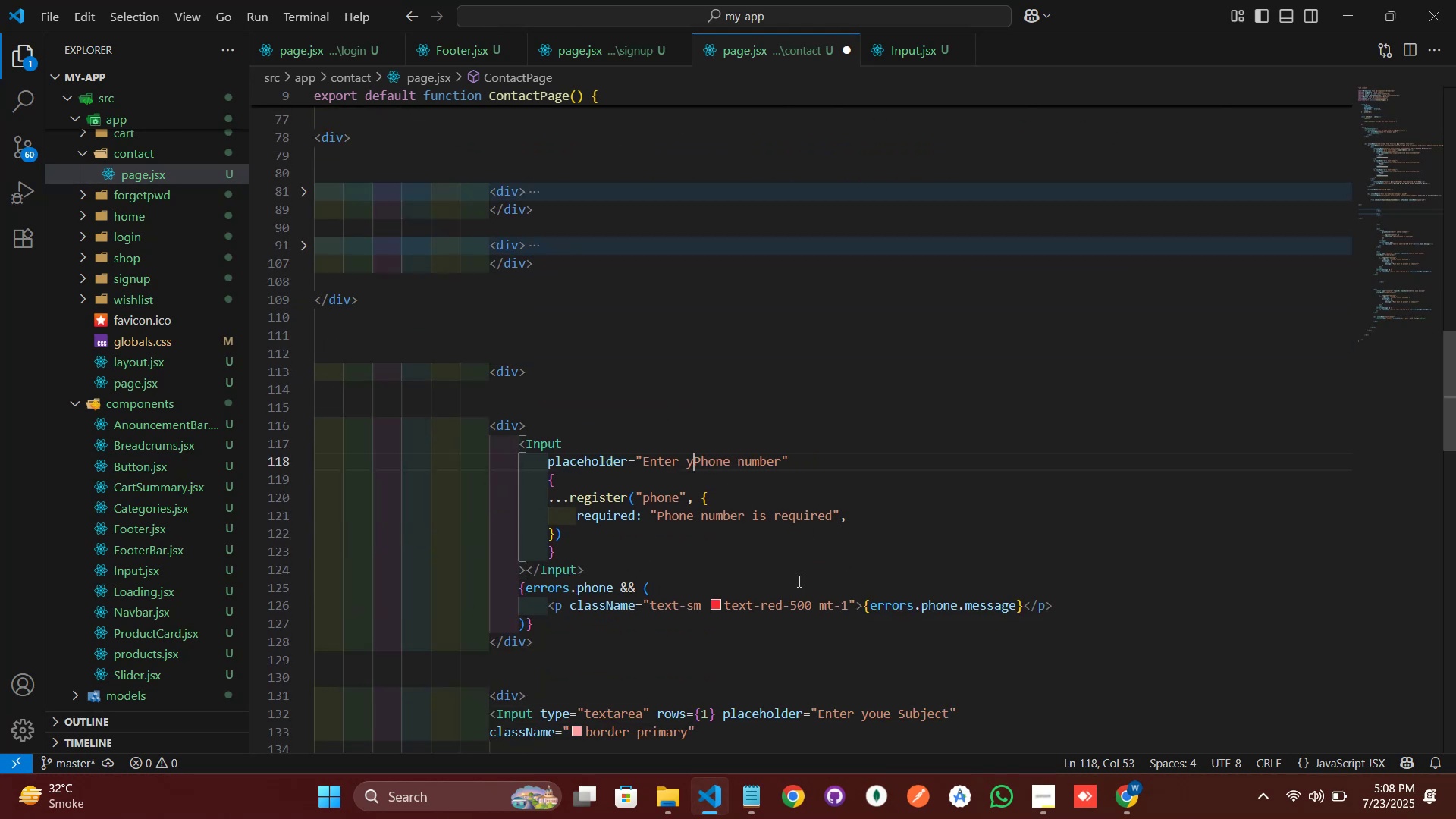 
key(Backspace)
 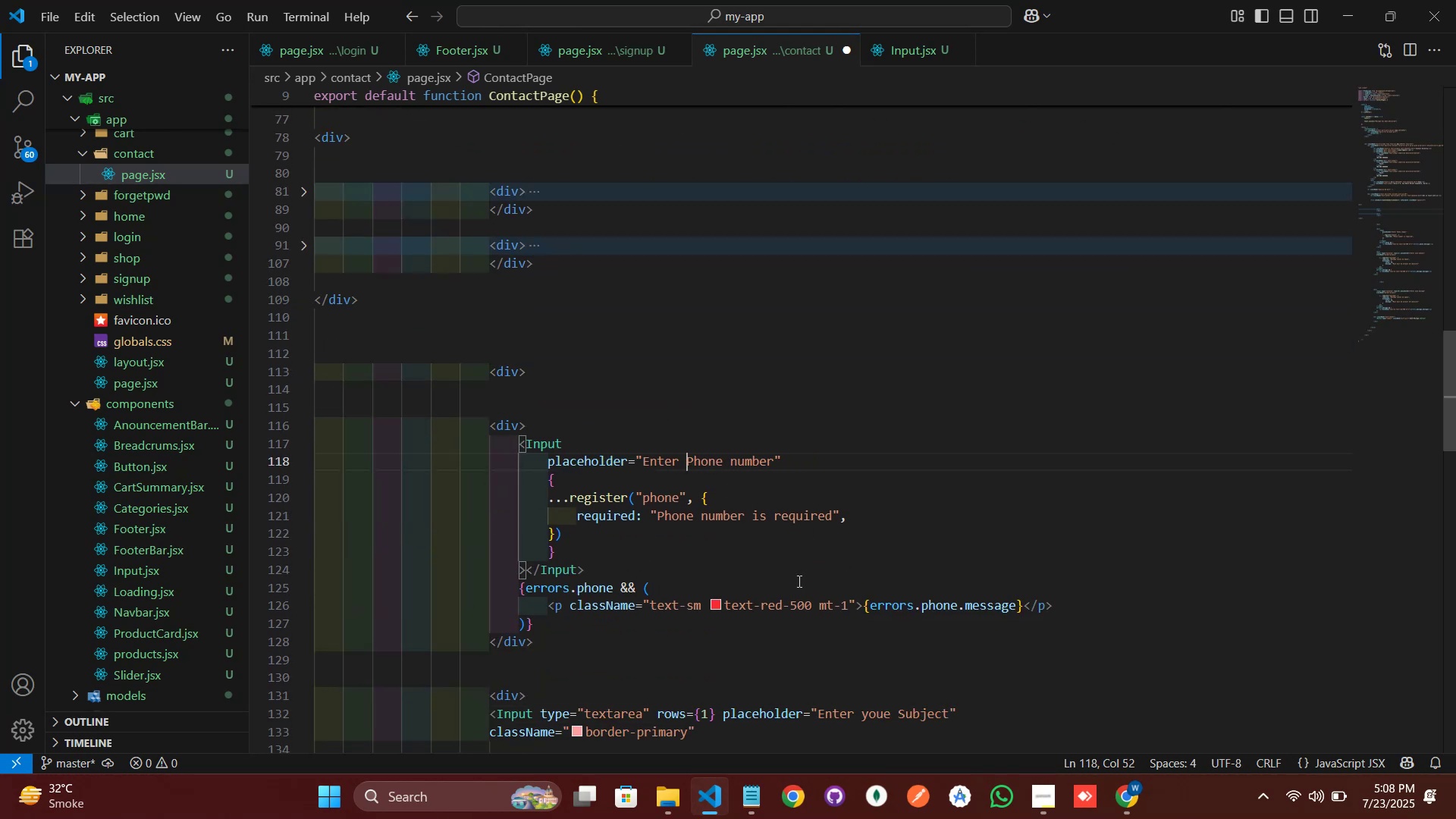 
key(Backspace)
 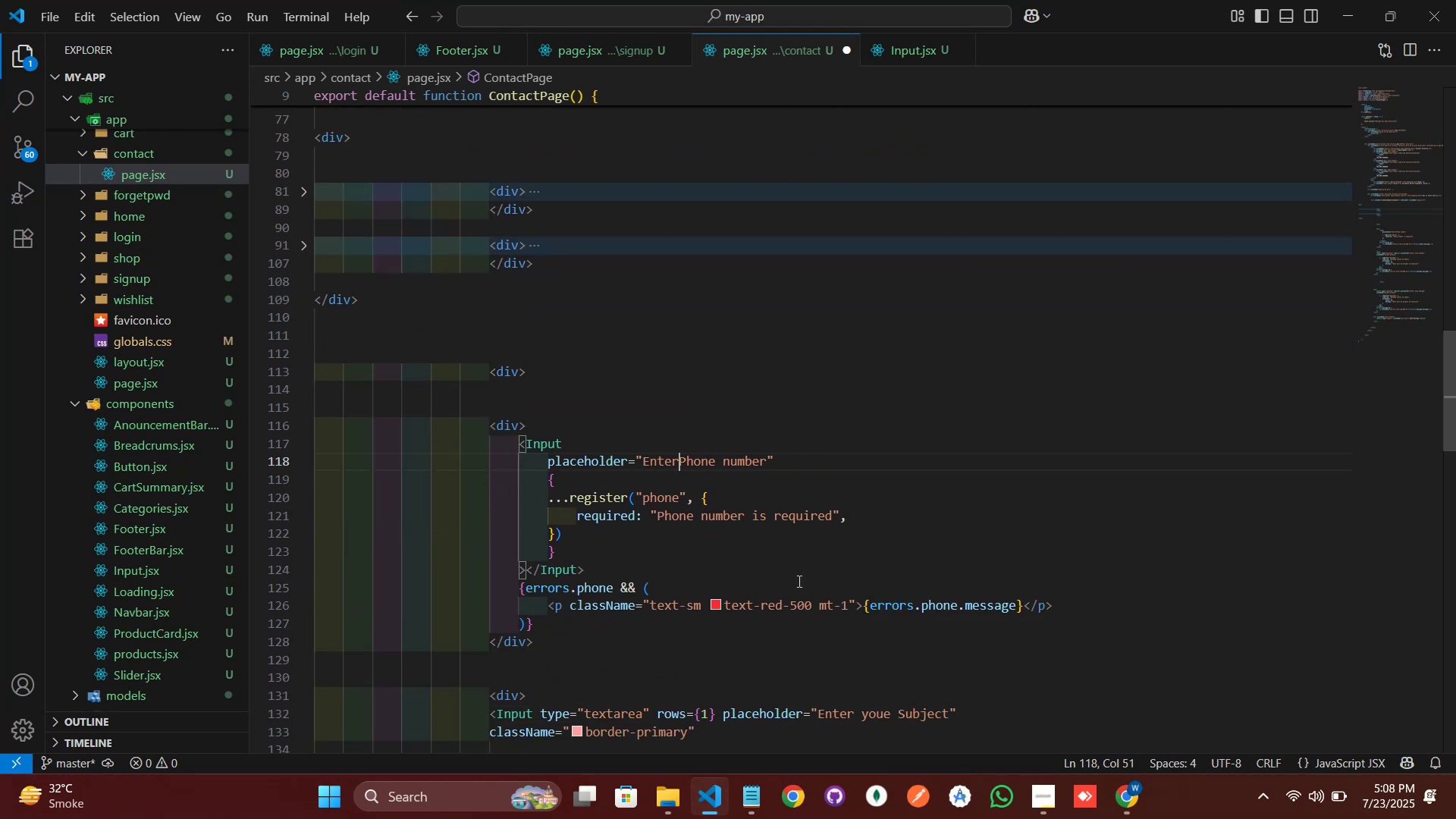 
key(Backspace)
 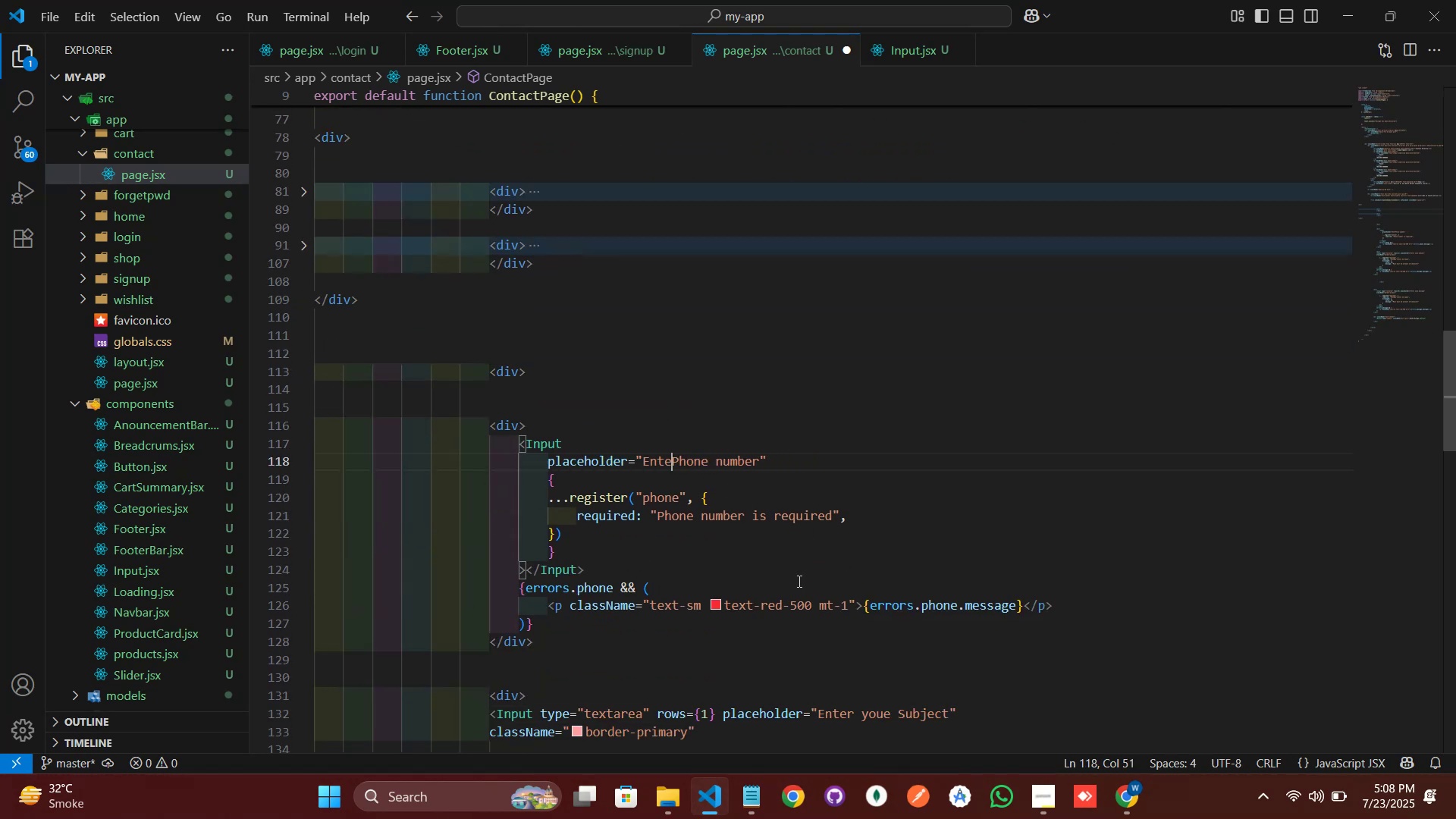 
key(Backspace)
 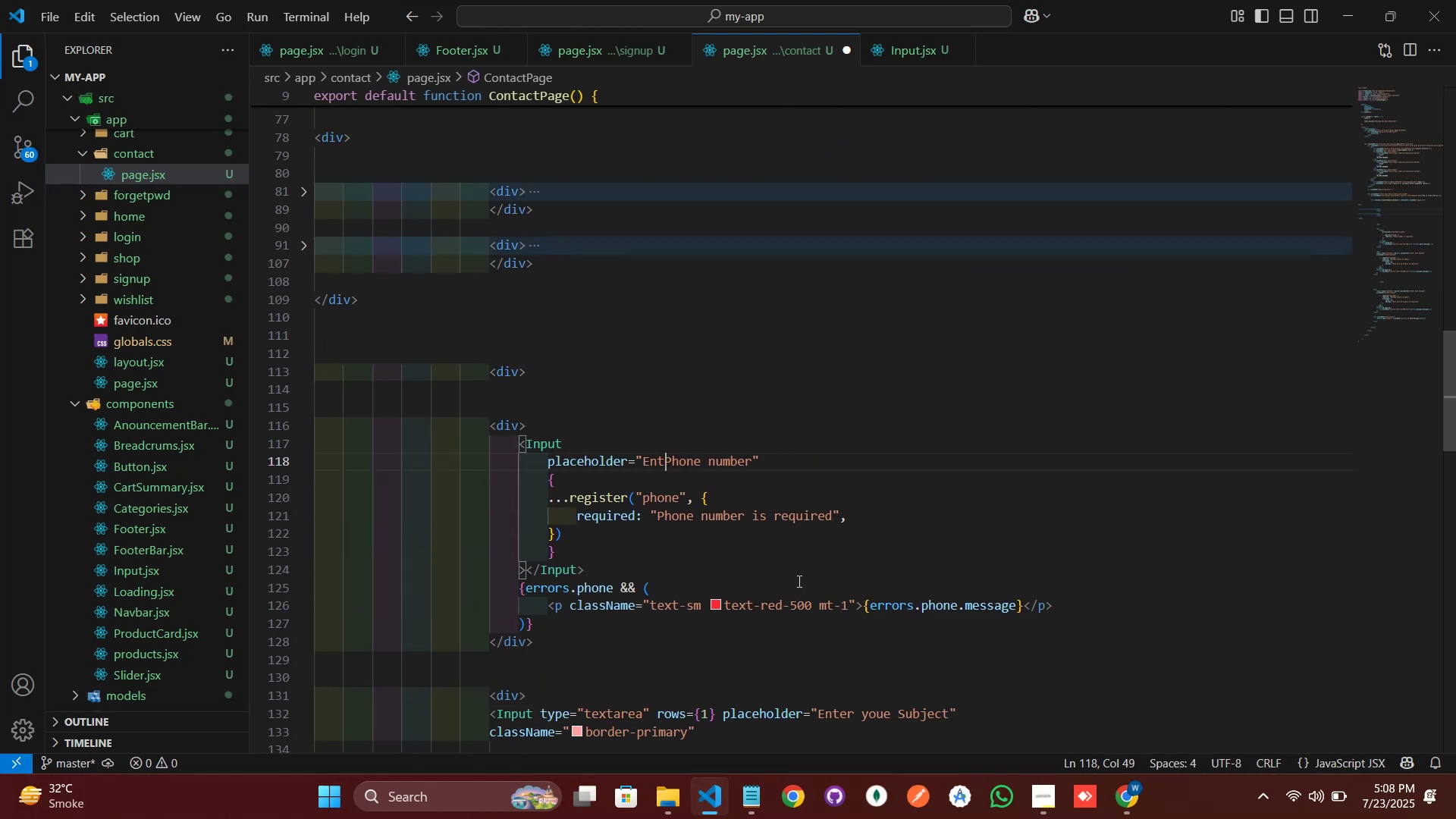 
key(Backspace)
 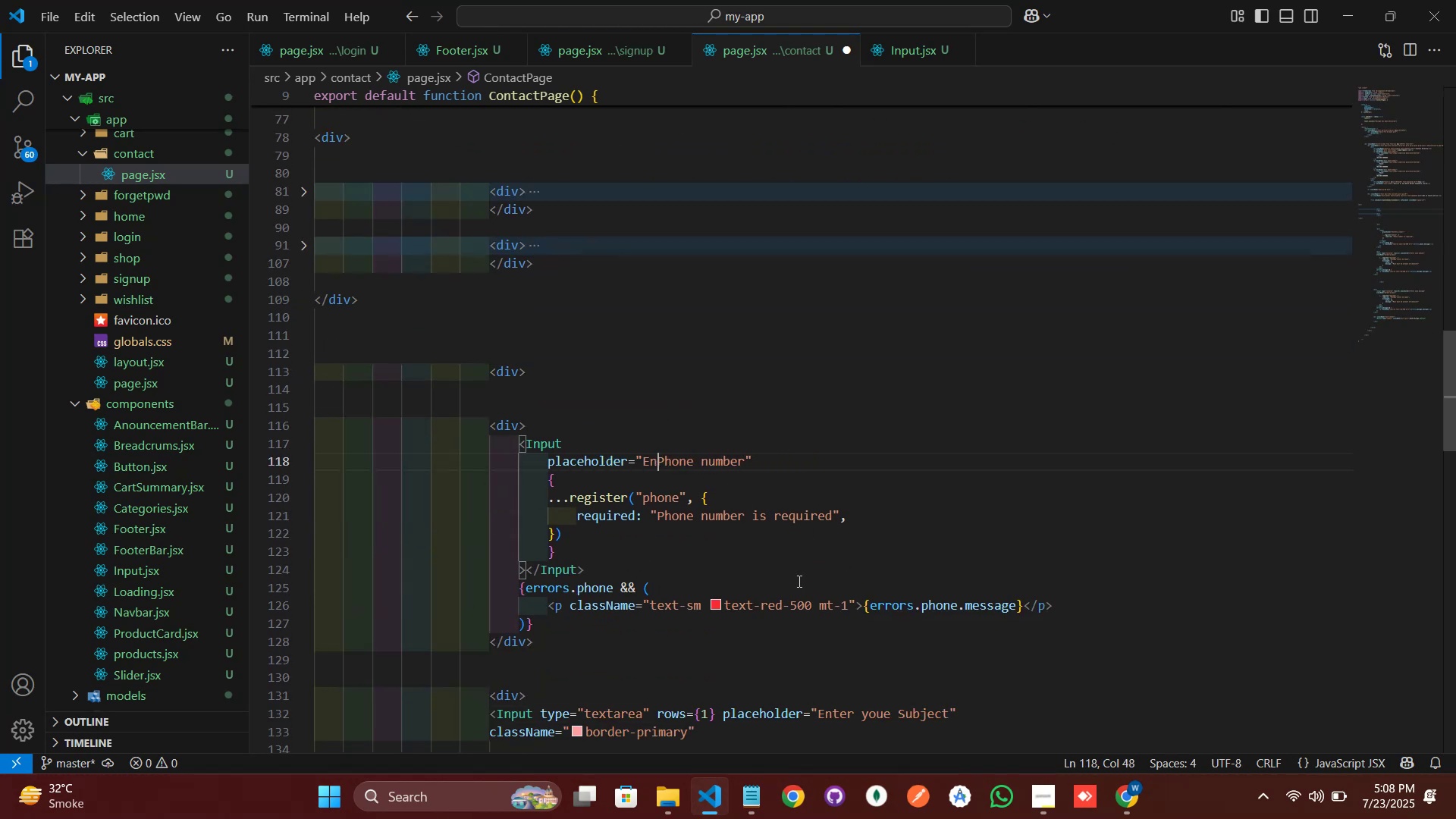 
key(Backspace)
 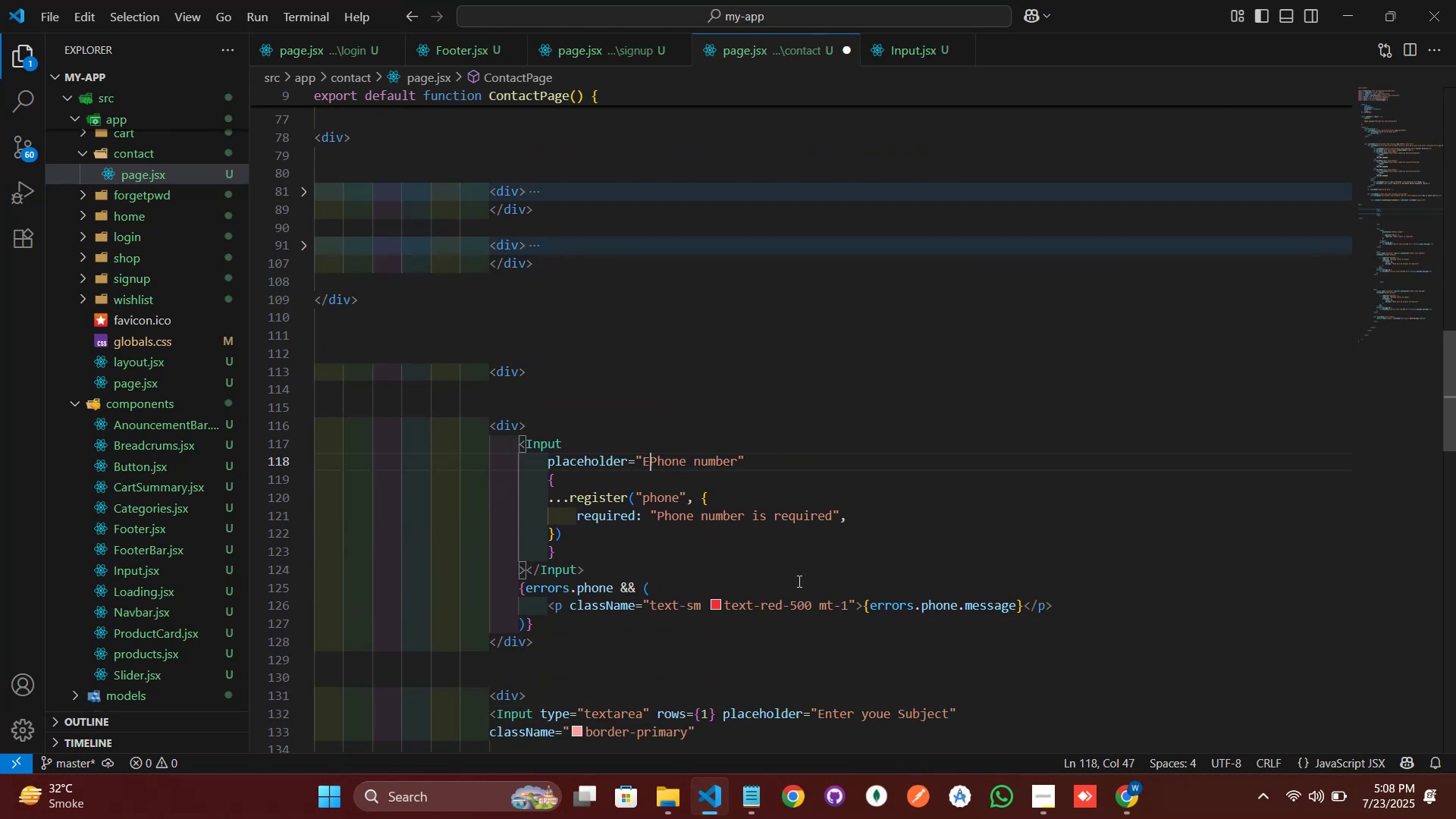 
key(Backspace)
 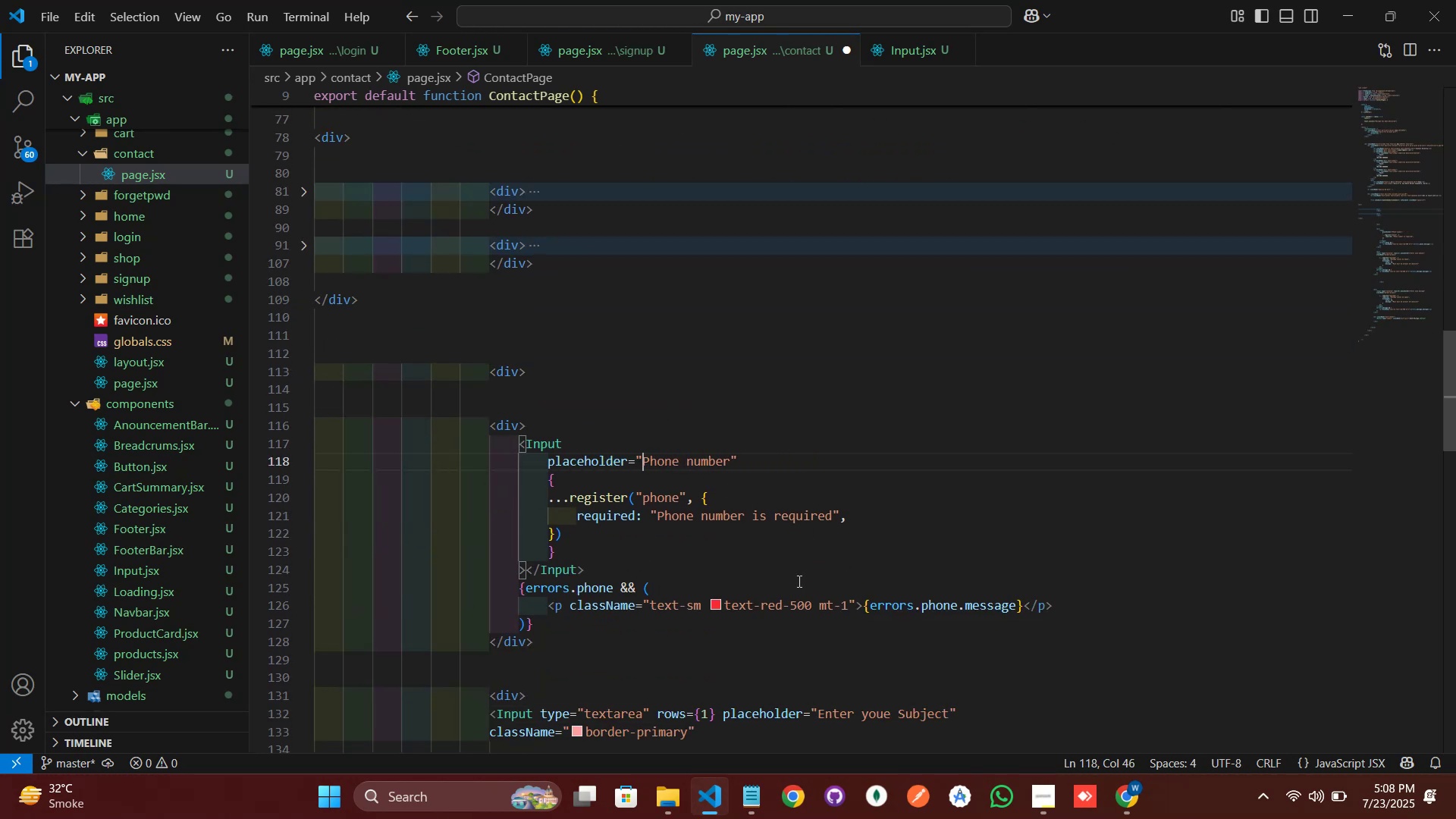 
hold_key(key=ArrowRight, duration=0.71)
 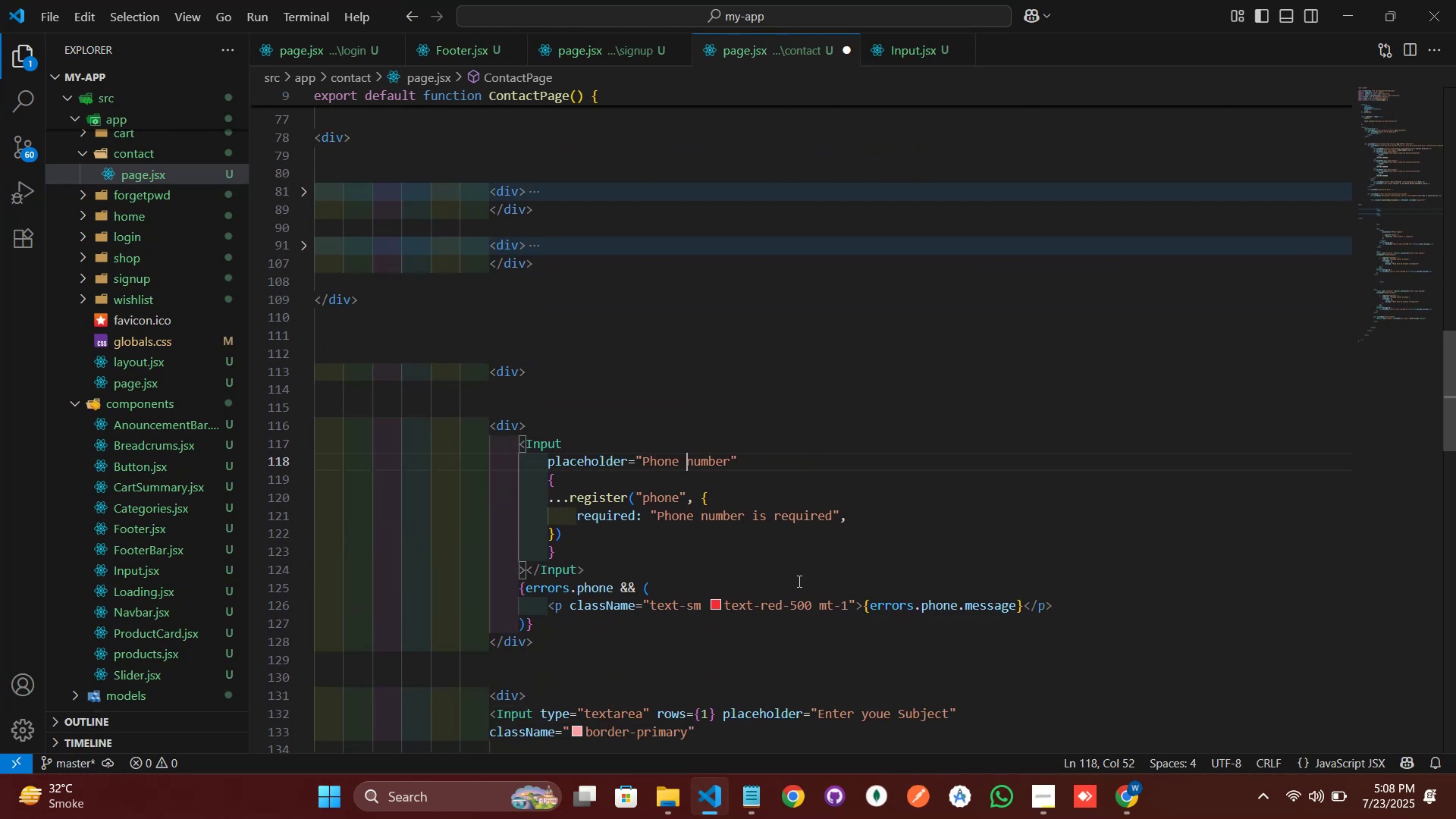 
key(ArrowRight)
 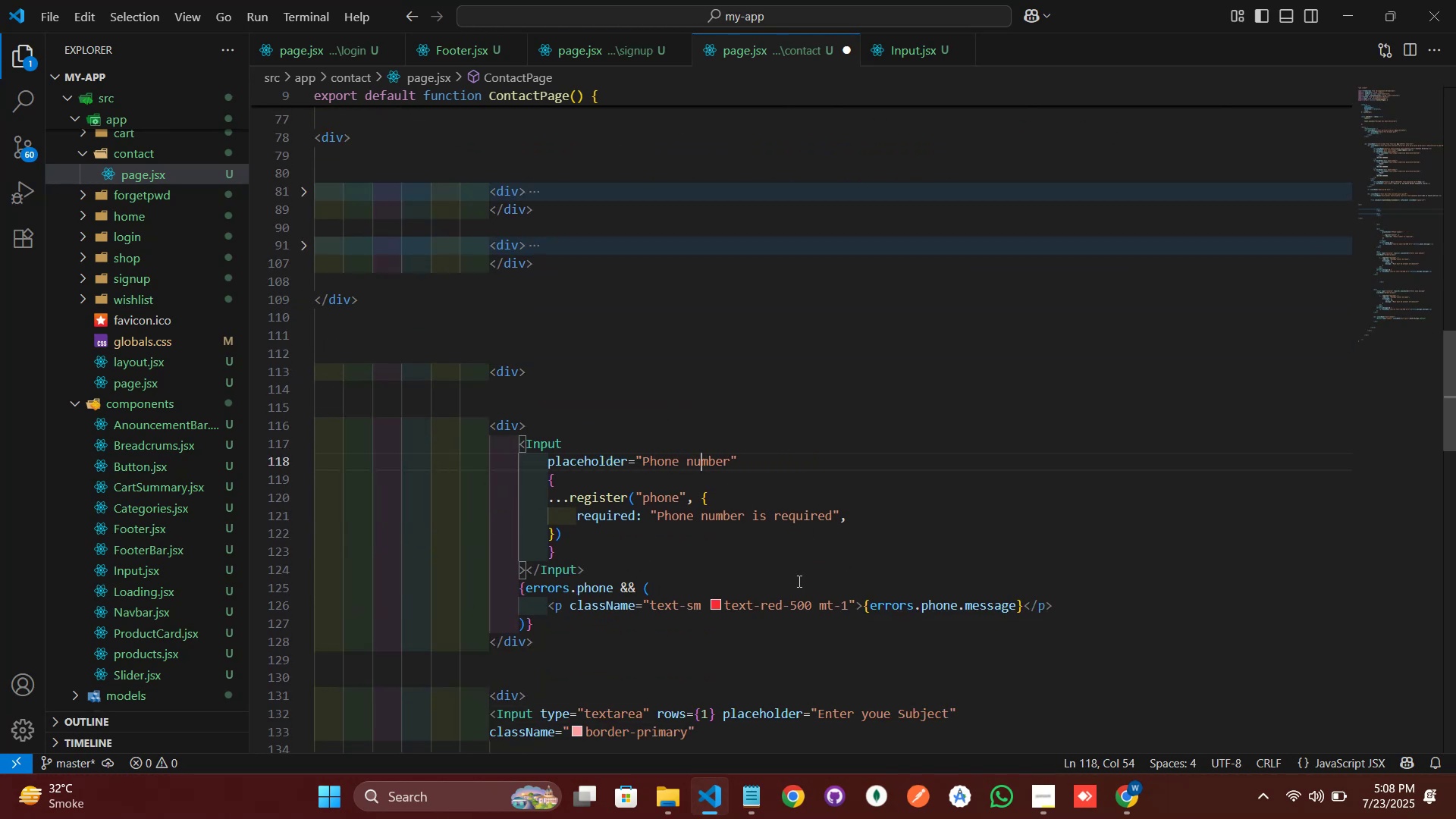 
key(ArrowRight)
 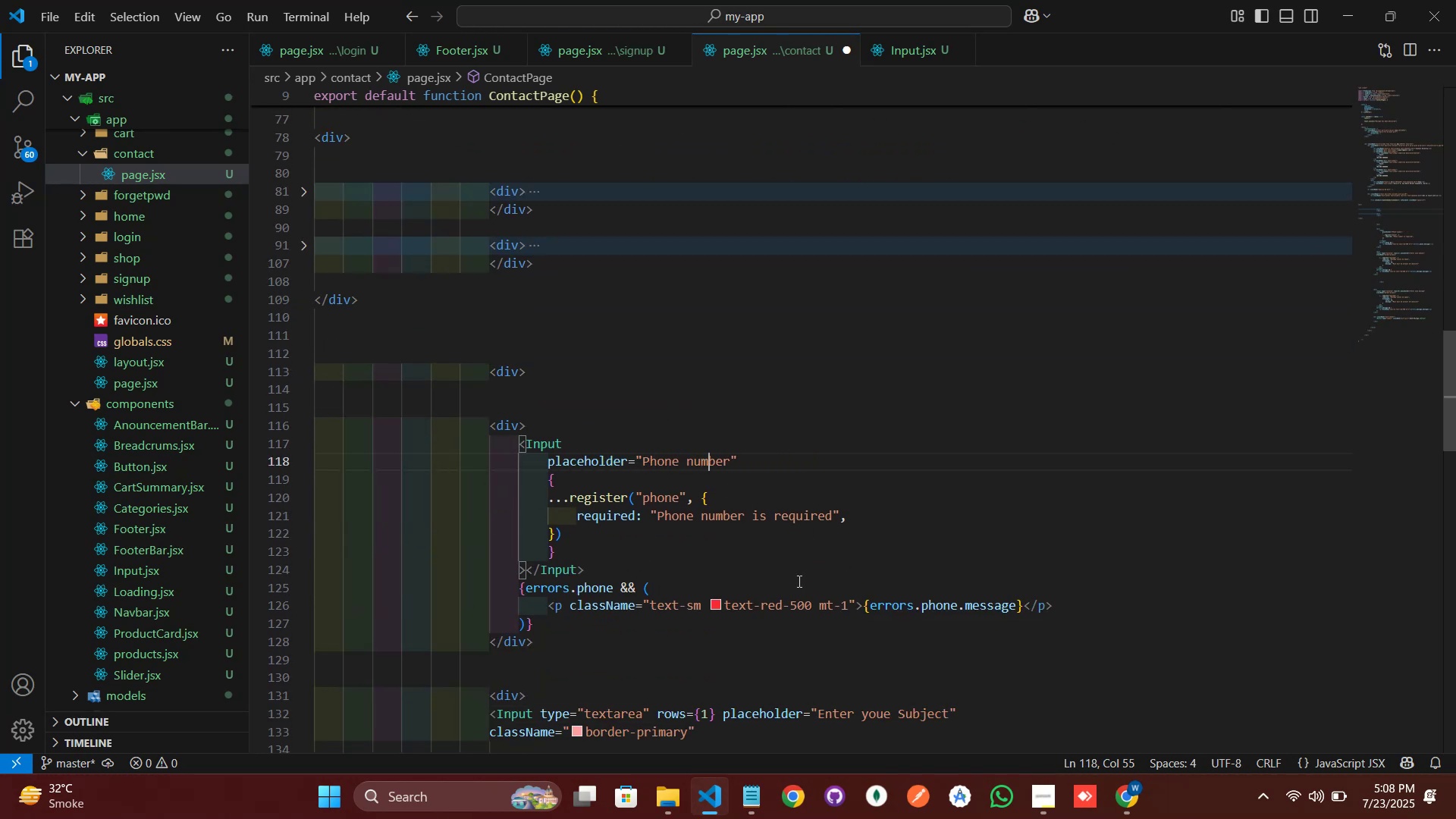 
key(ArrowRight)
 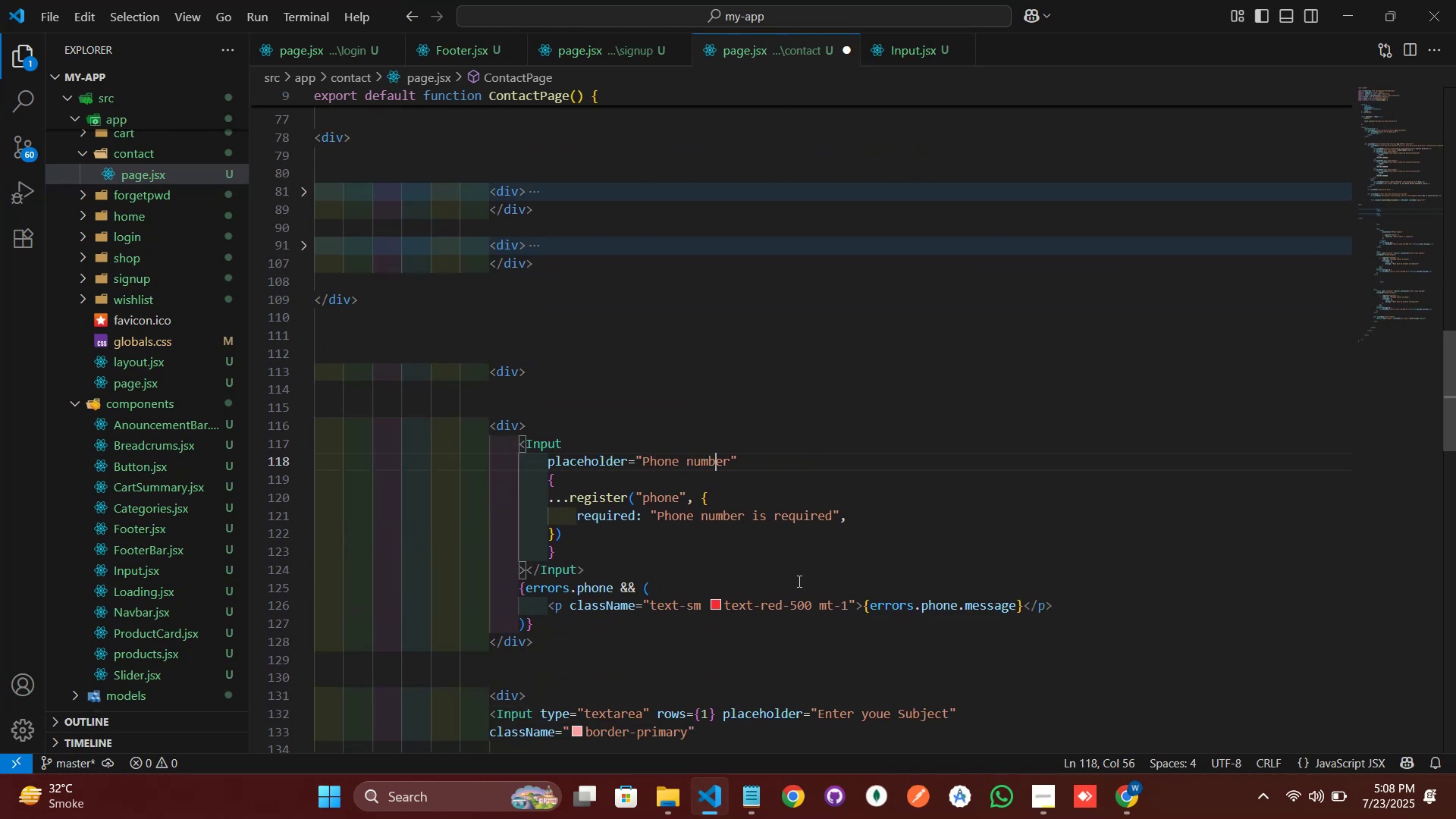 
key(ArrowRight)
 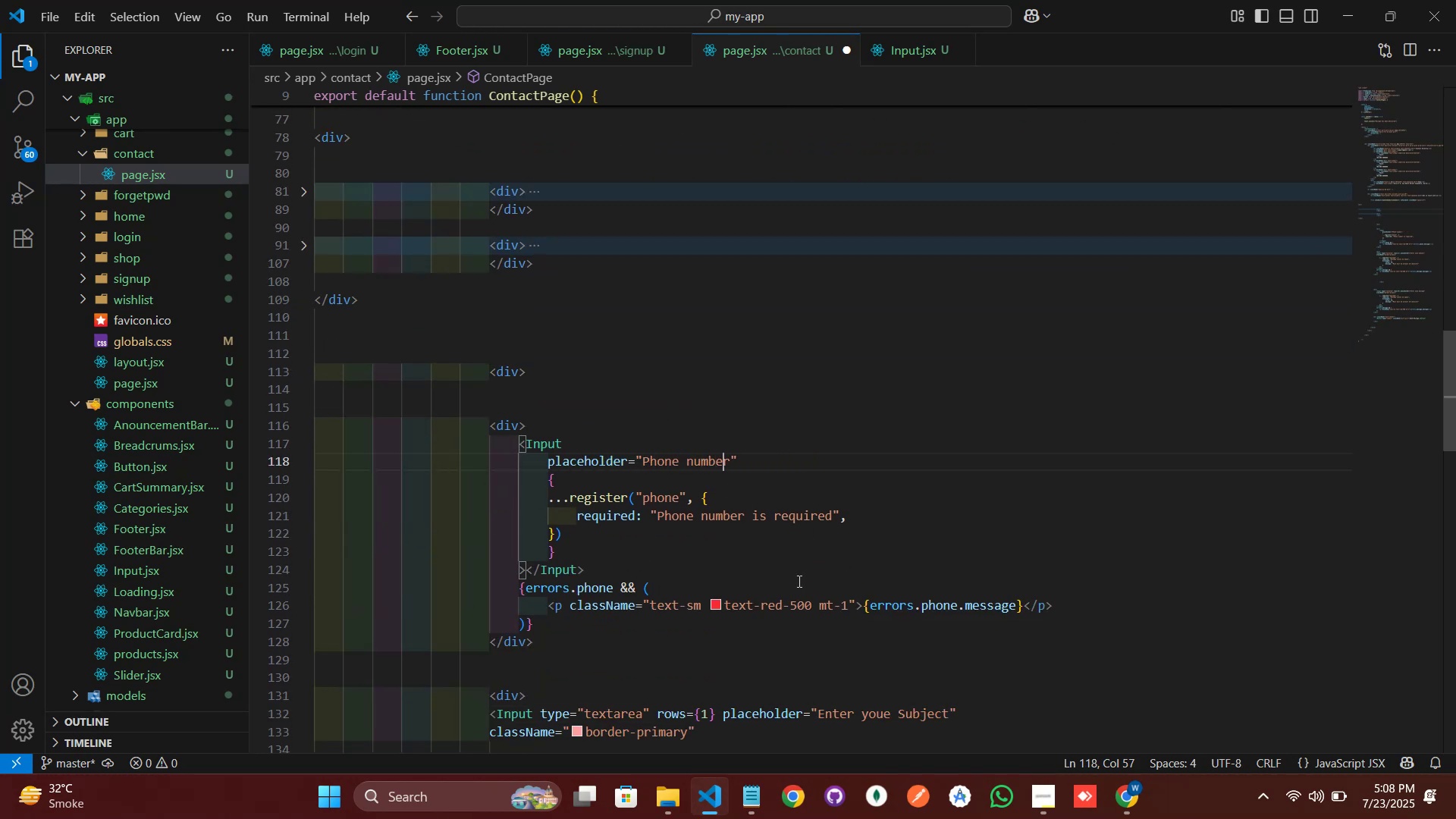 
key(ArrowRight)
 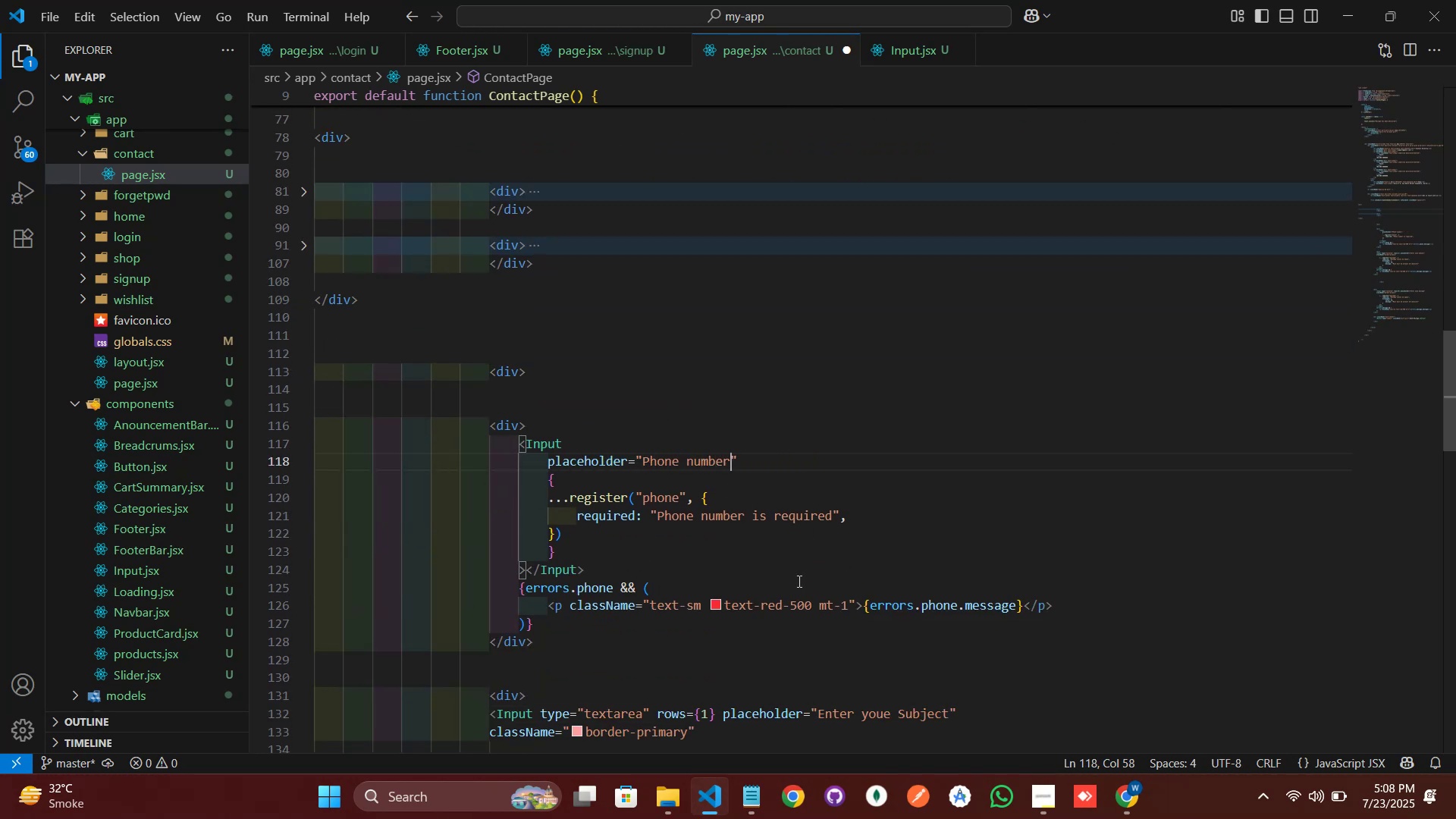 
key(Backspace)
 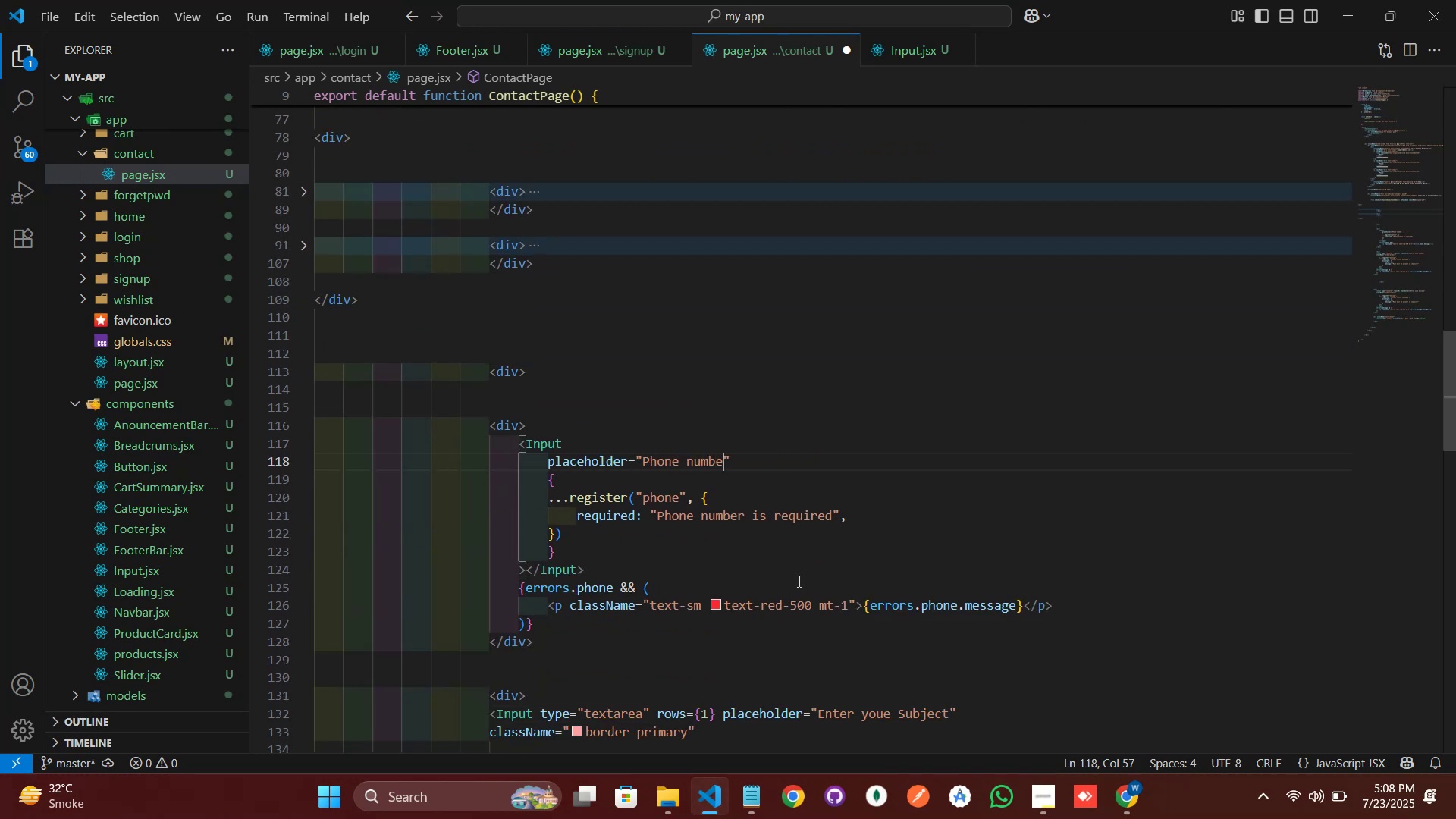 
key(Backspace)
 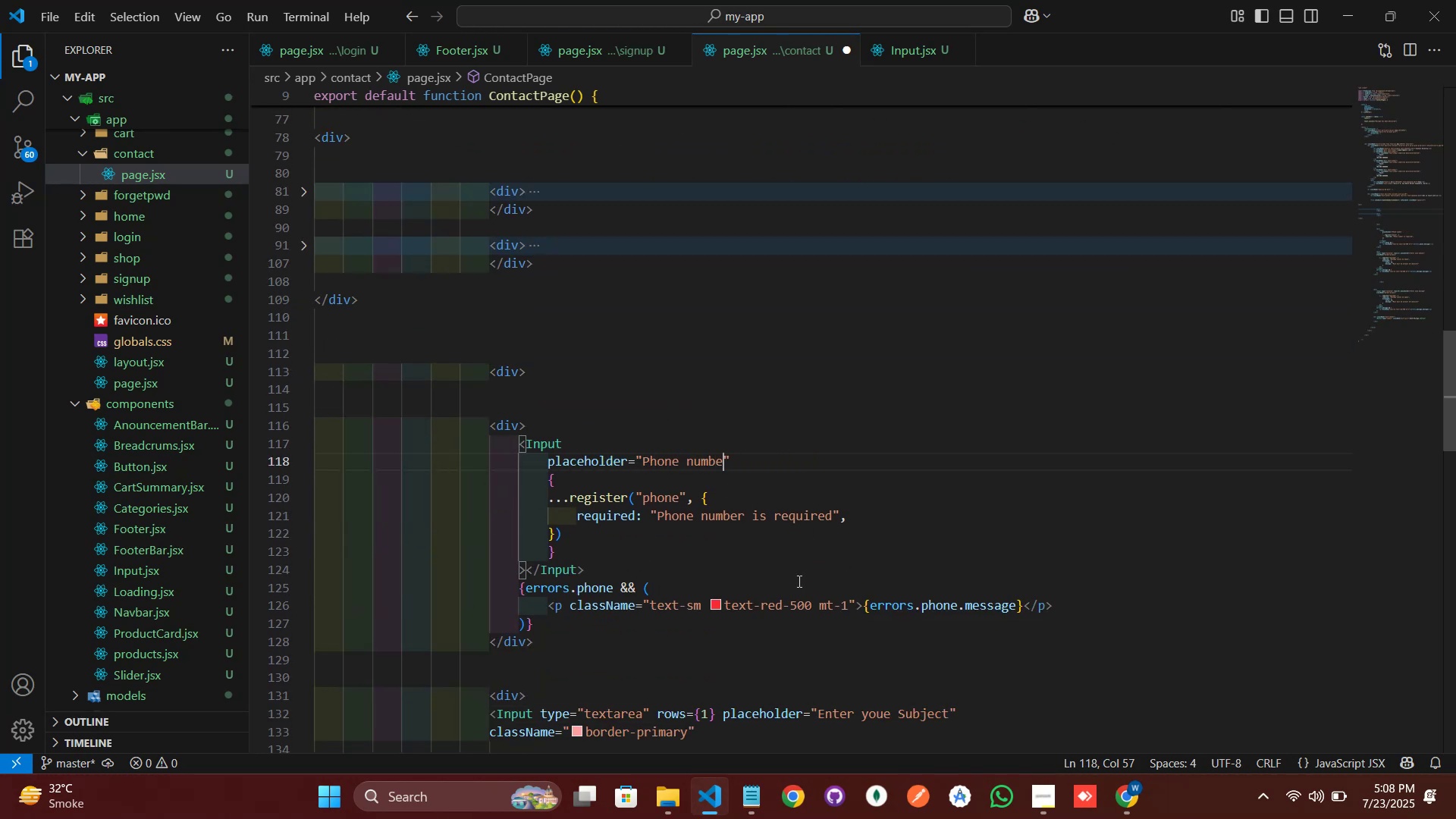 
key(Backspace)
 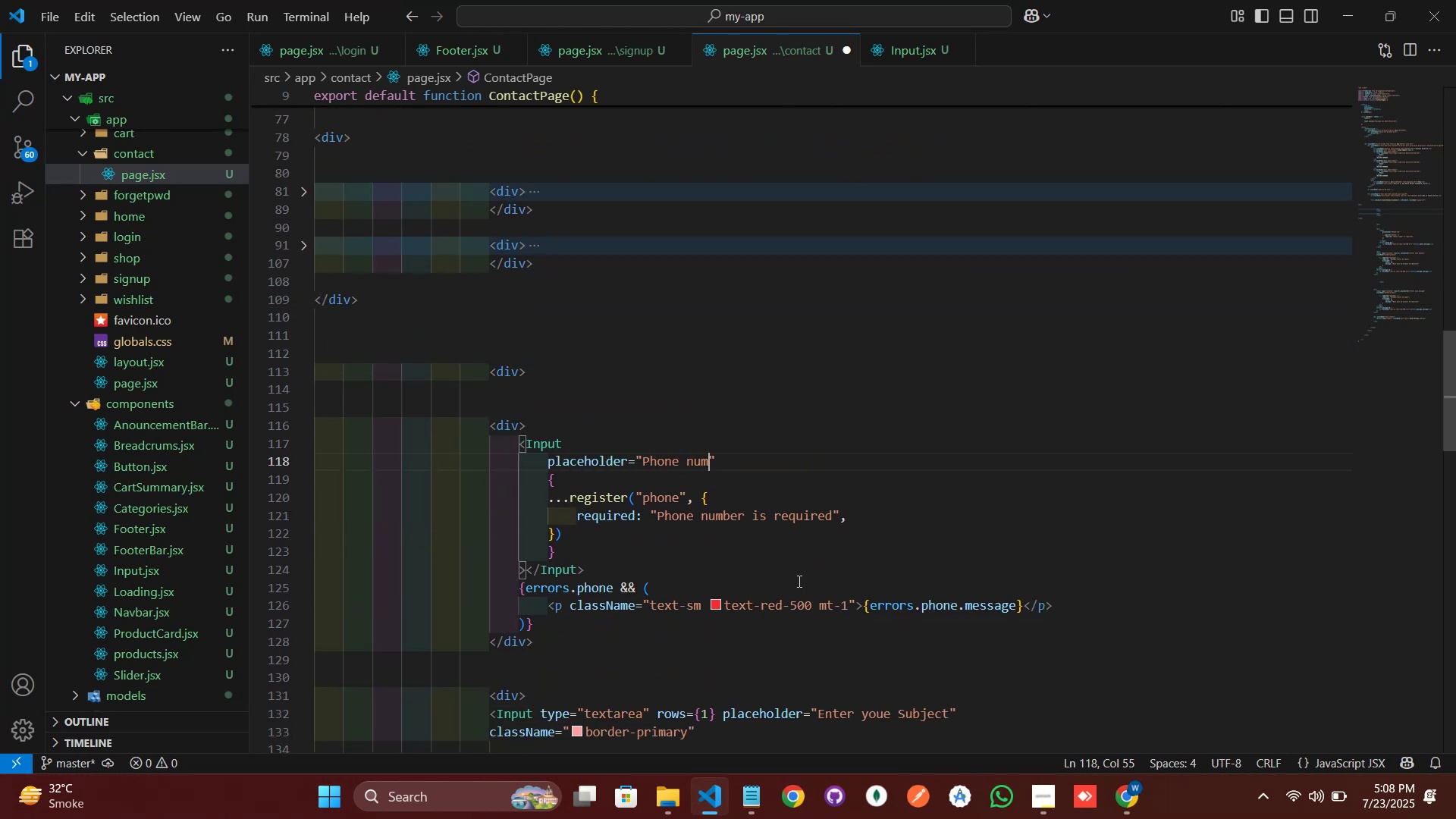 
key(Backspace)
 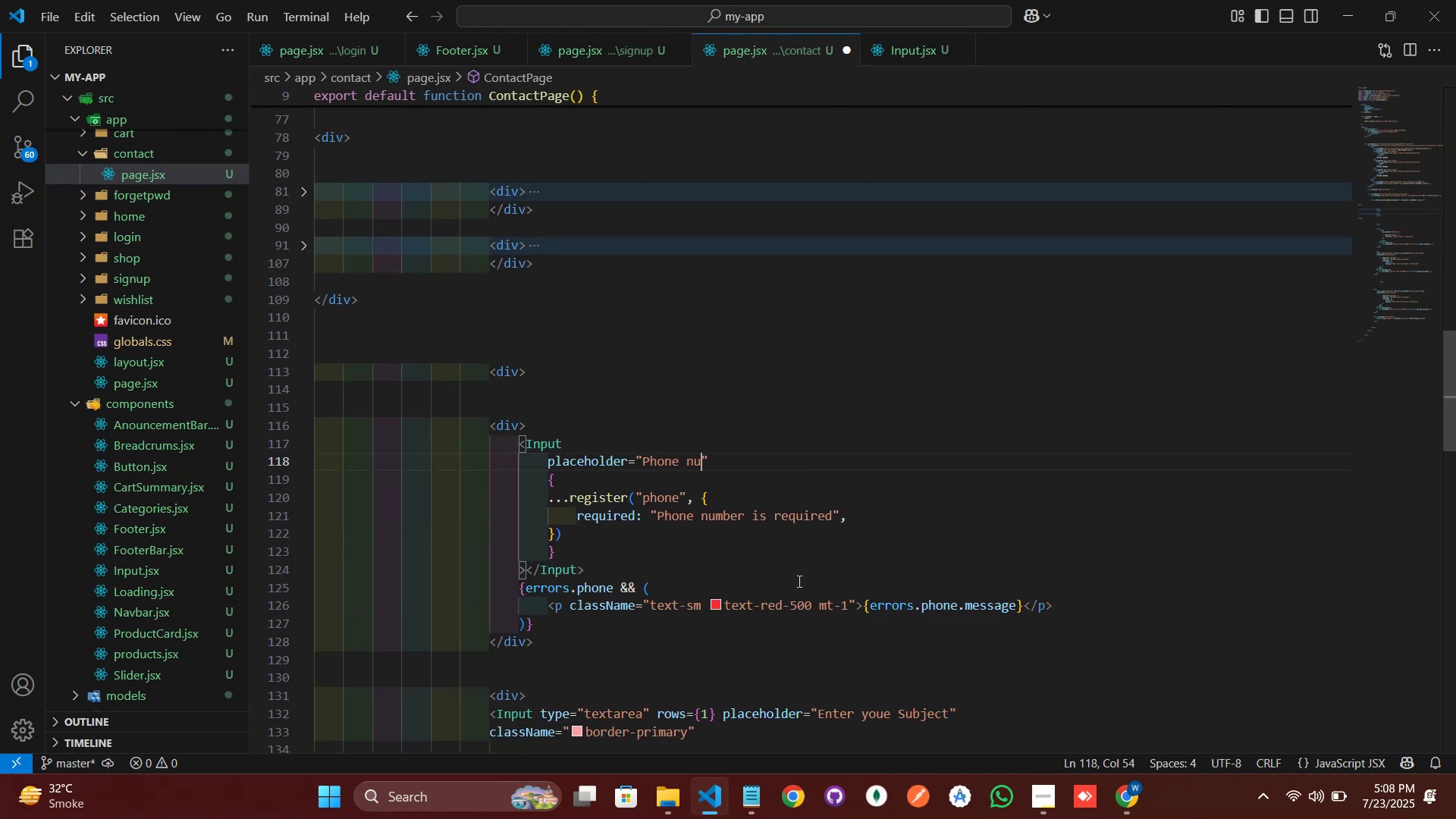 
key(Backspace)
 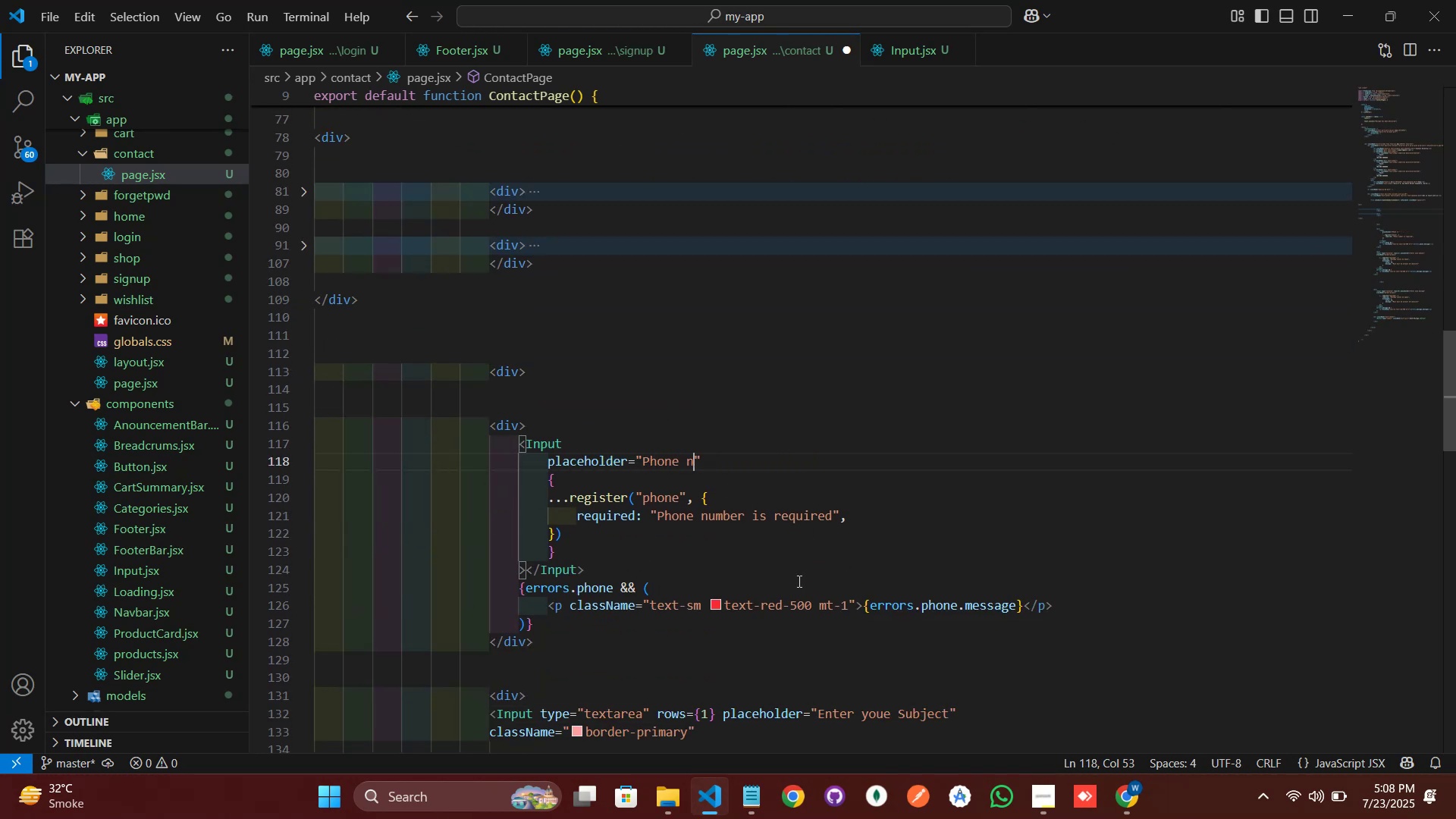 
key(Backspace)
 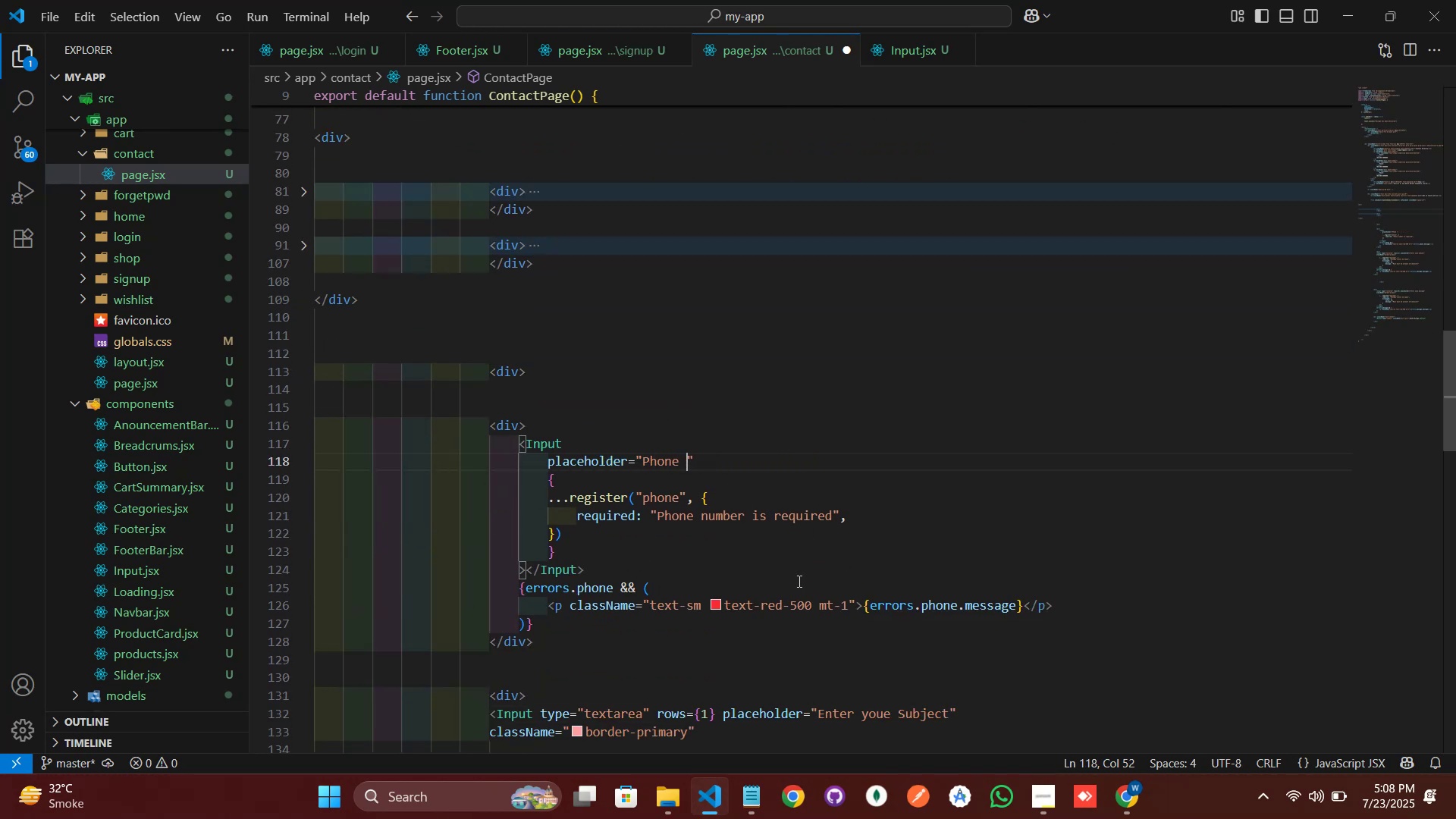 
key(CapsLock)
 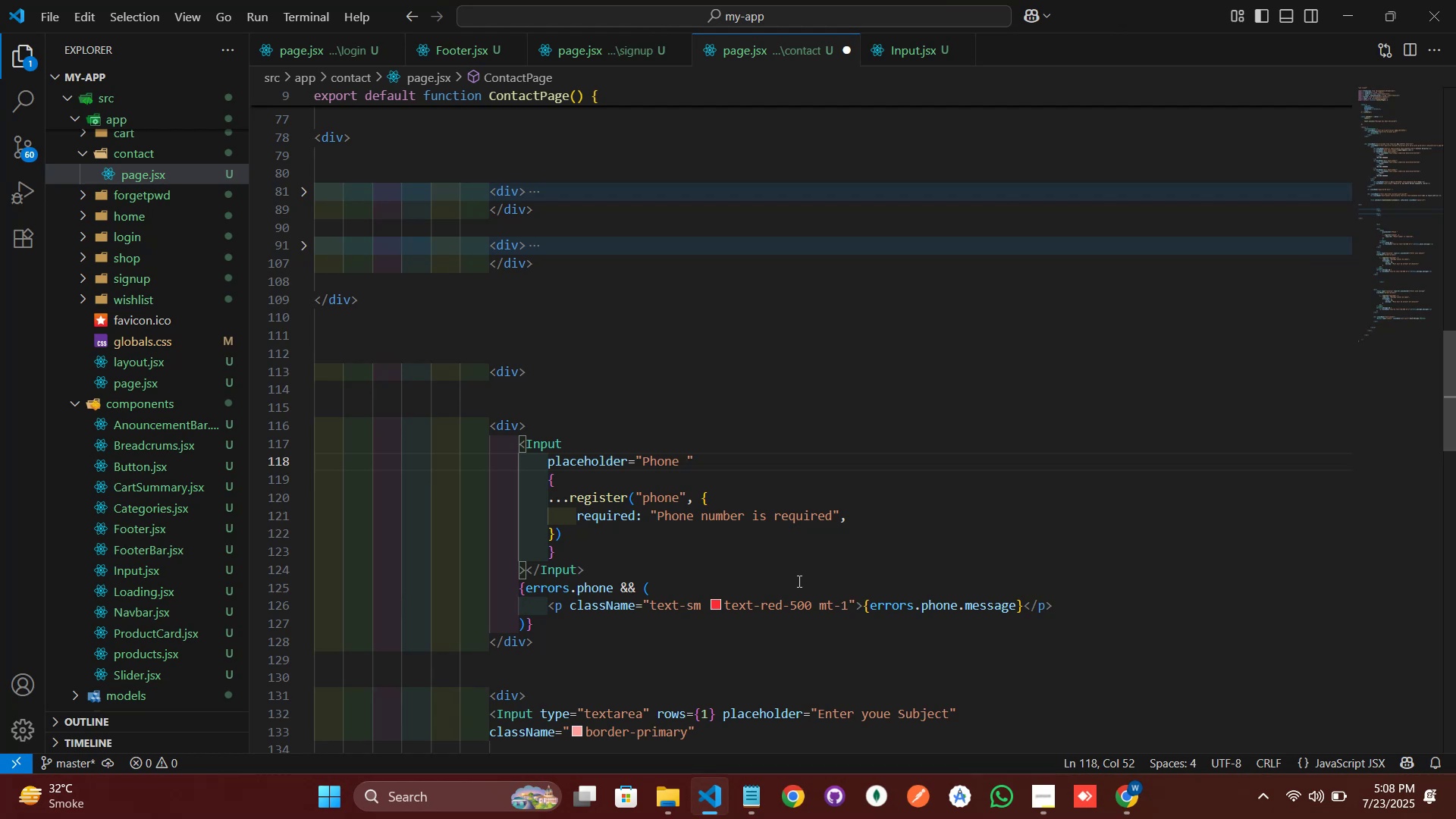 
key(N)
 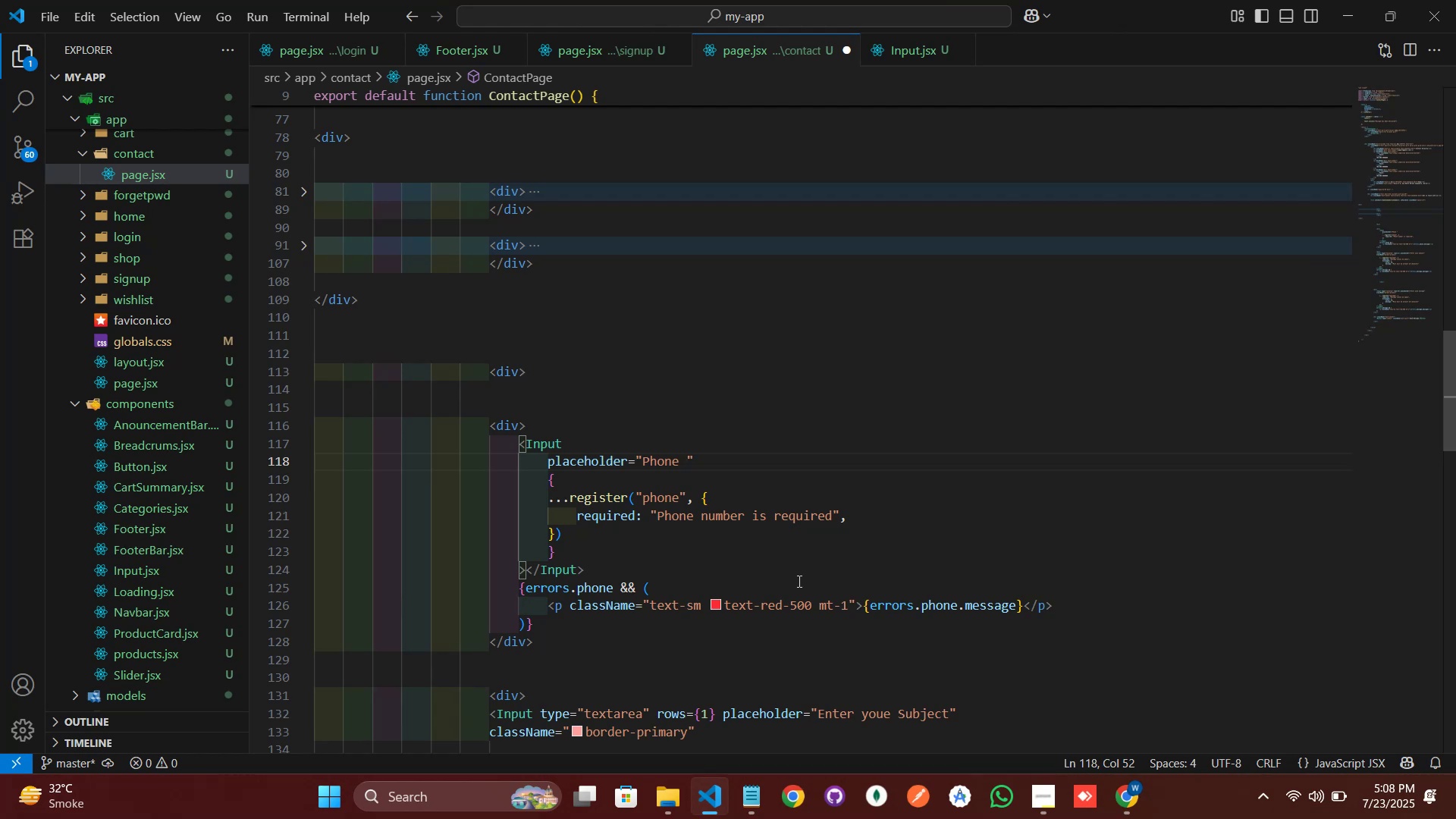 
key(CapsLock)
 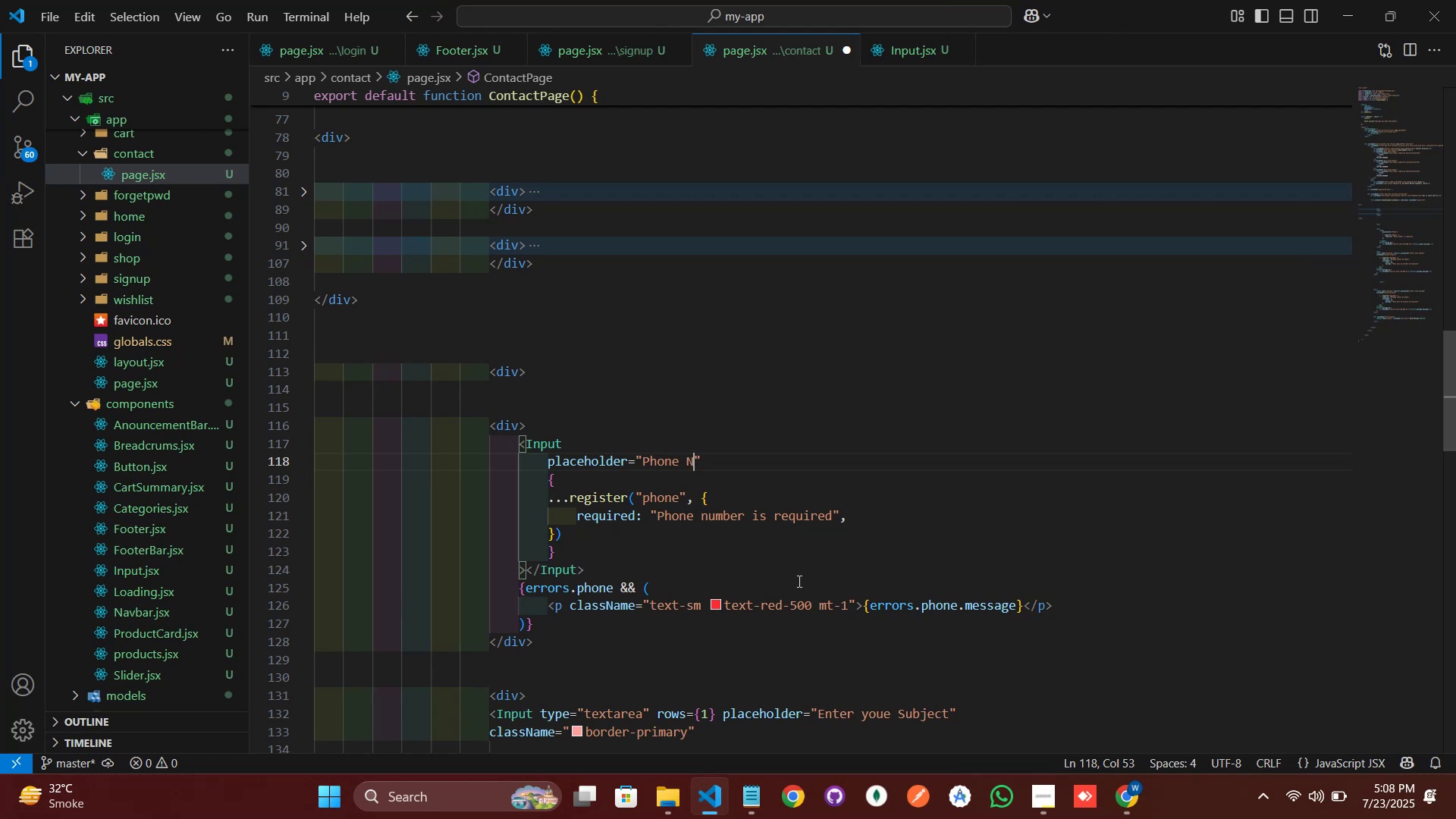 
key(0)
 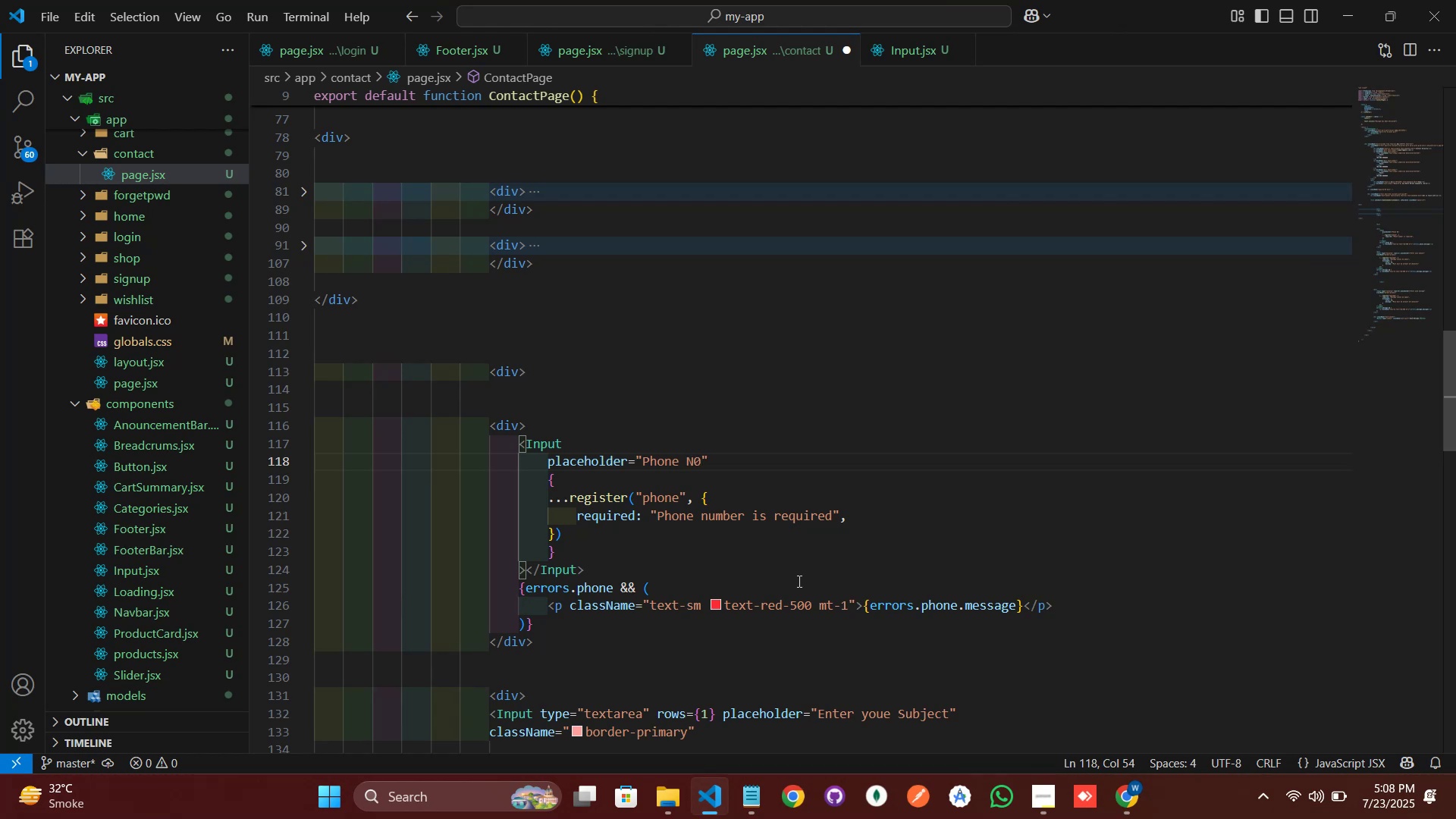 
key(Period)
 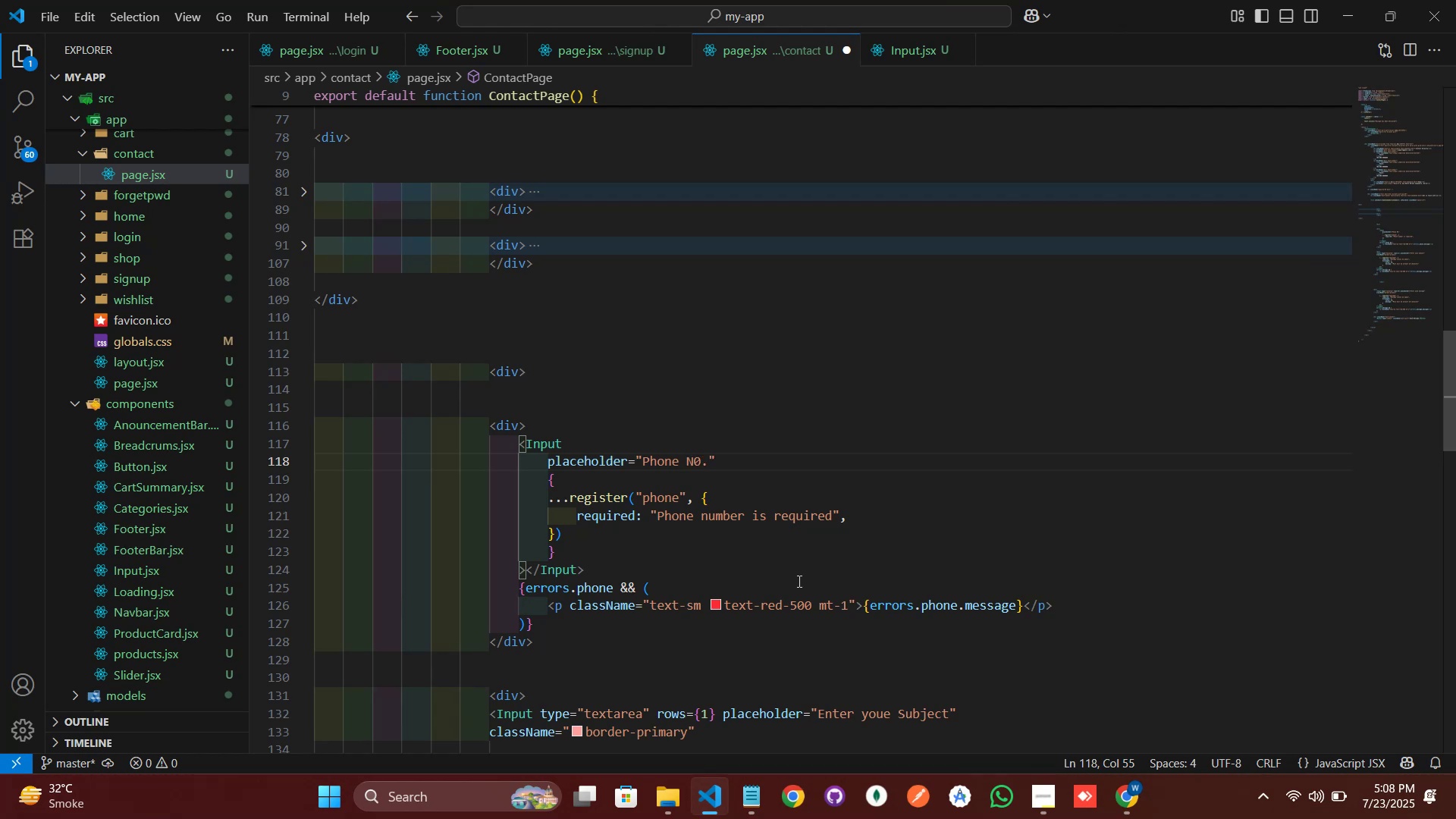 
key(Control+S)
 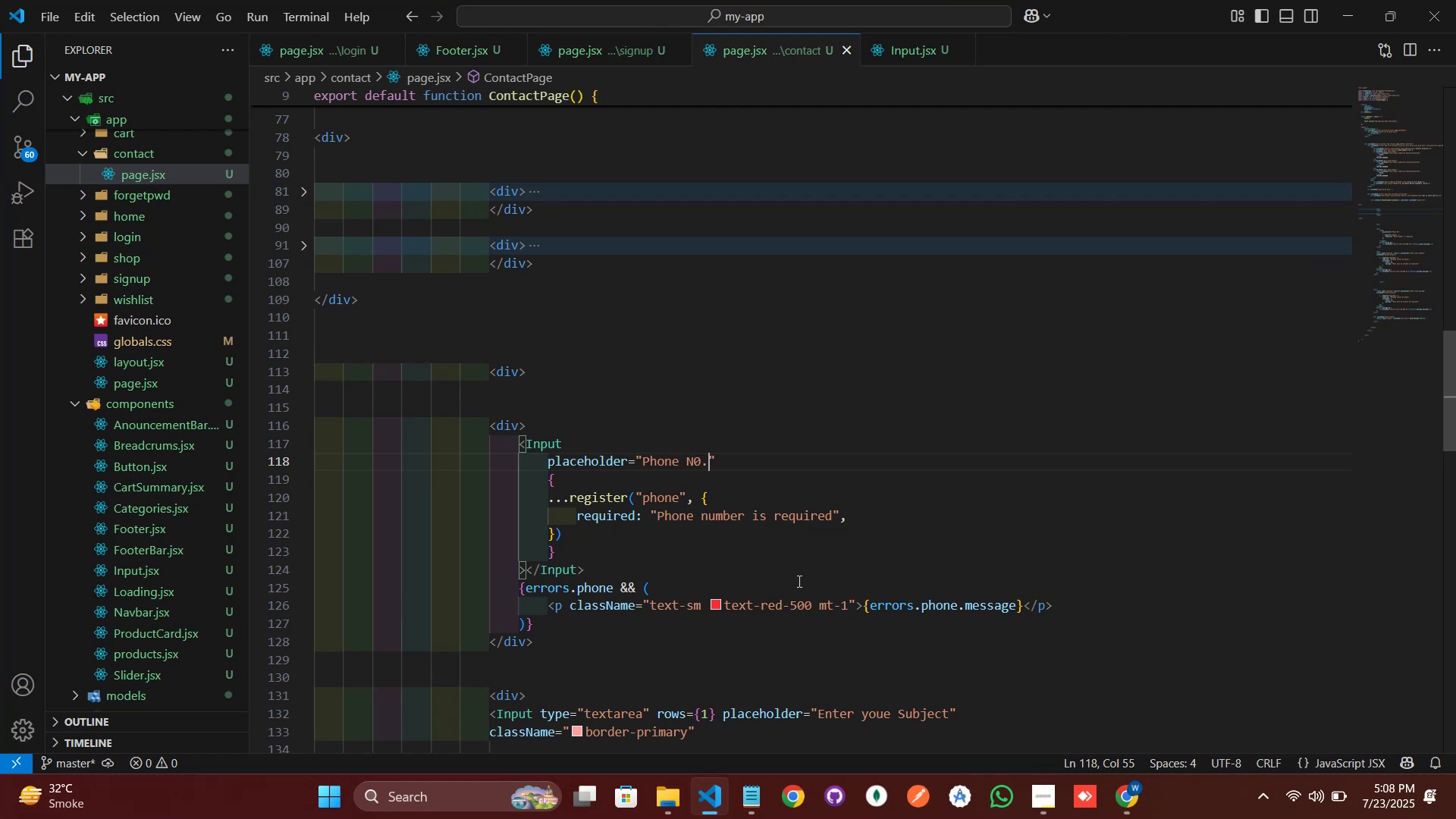 
scroll: coordinate [742, 473], scroll_direction: down, amount: 6.0
 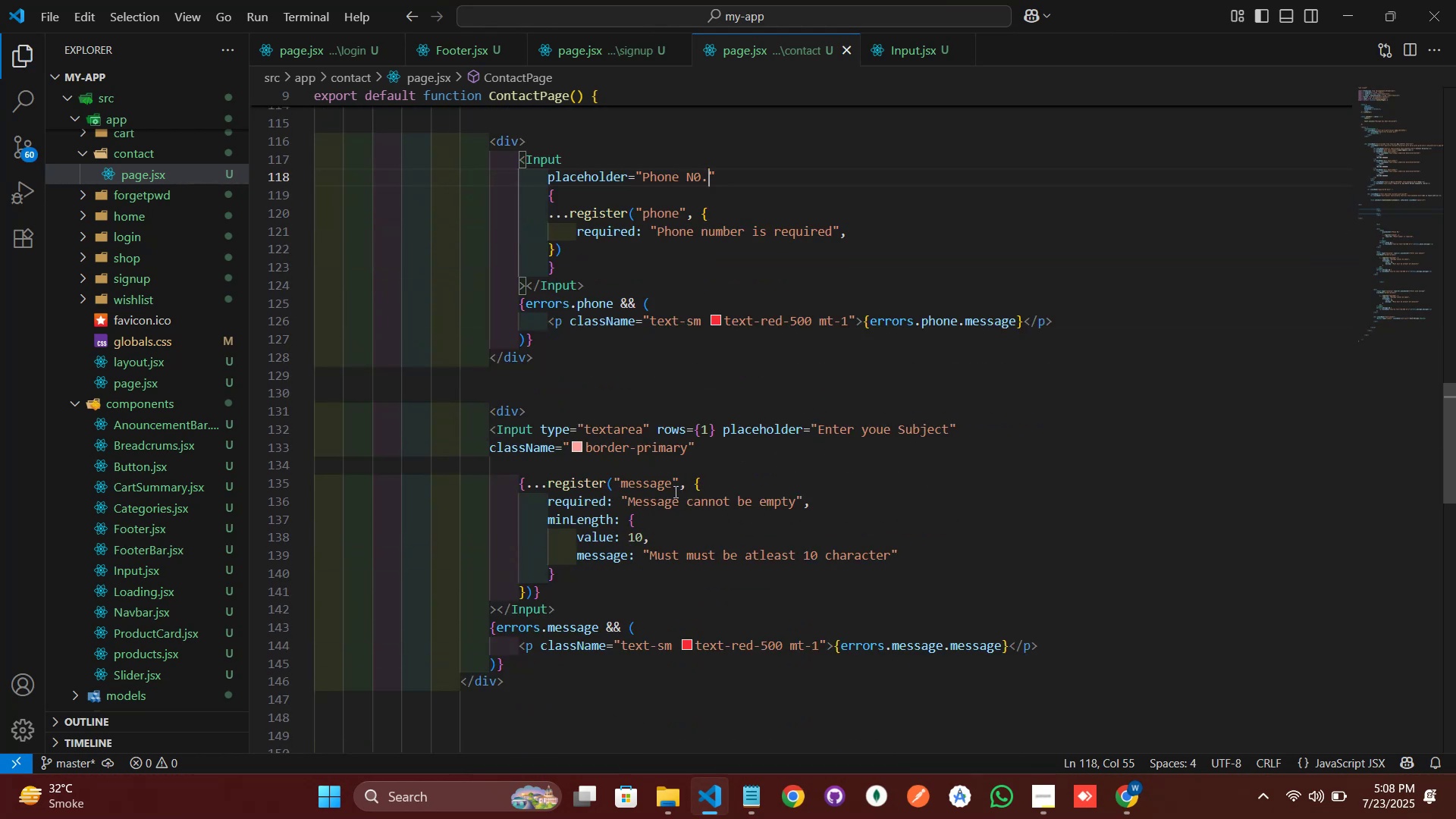 
double_click([642, 482])
 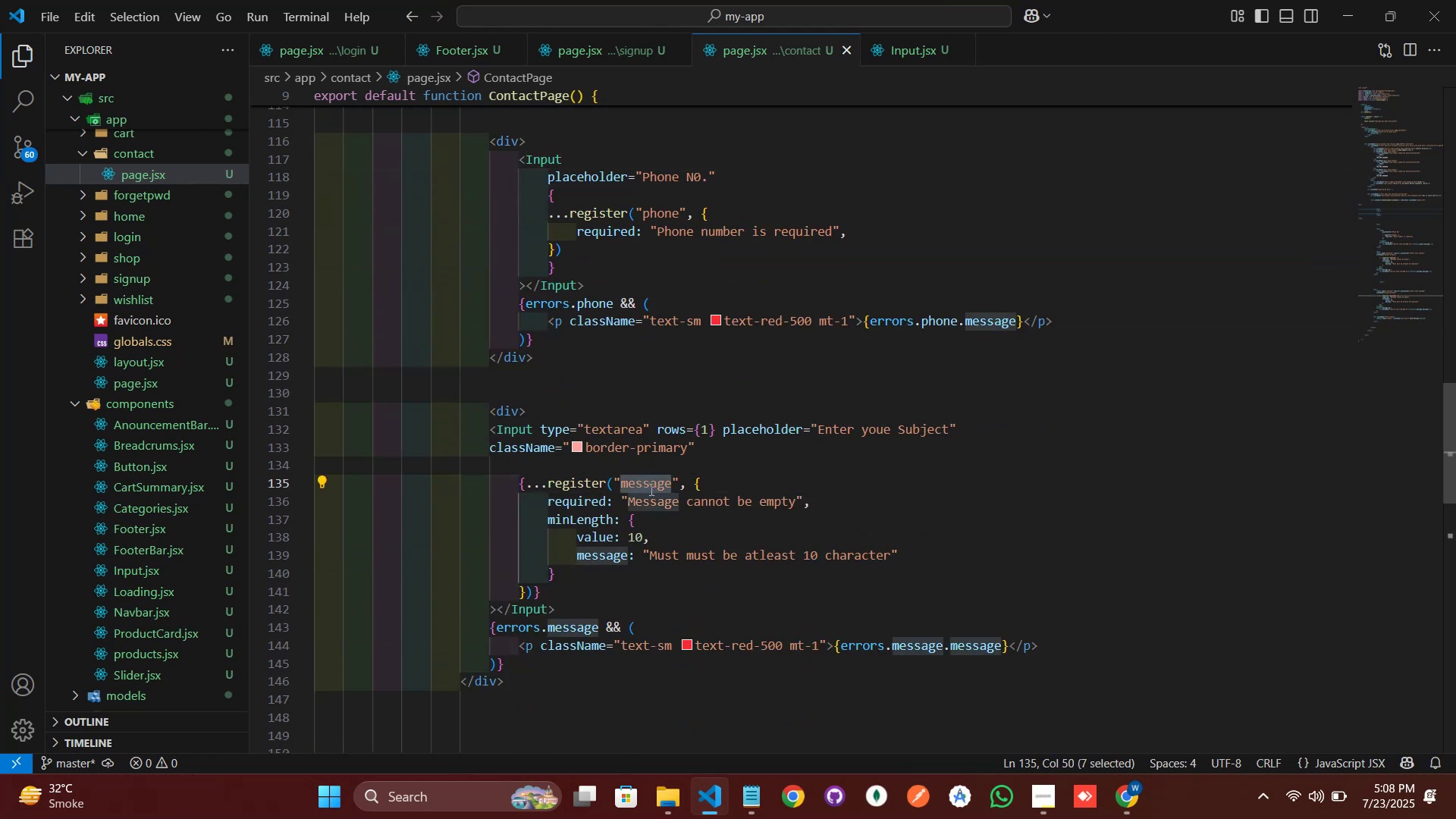 
type(subject)
 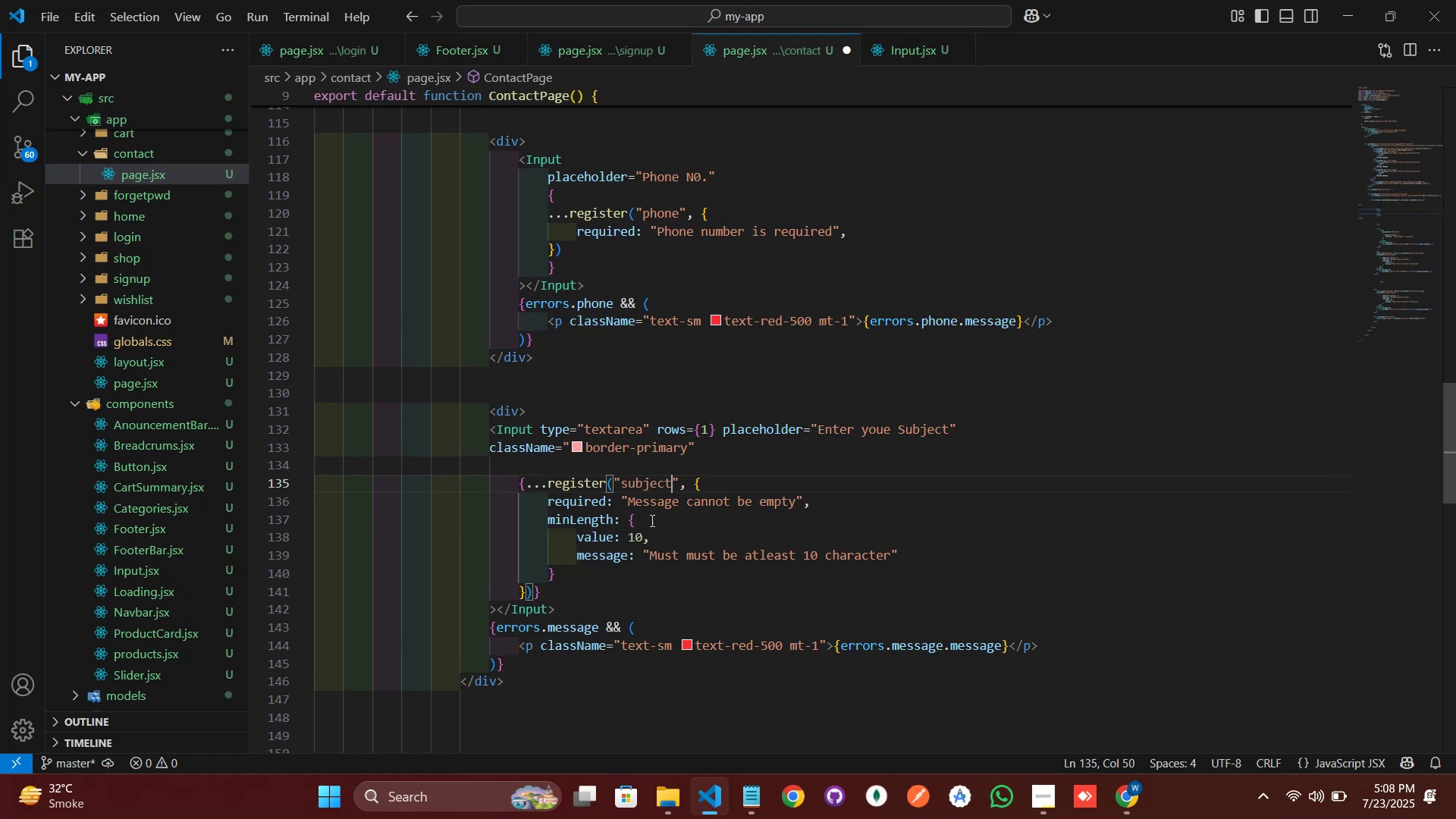 
left_click([651, 499])
 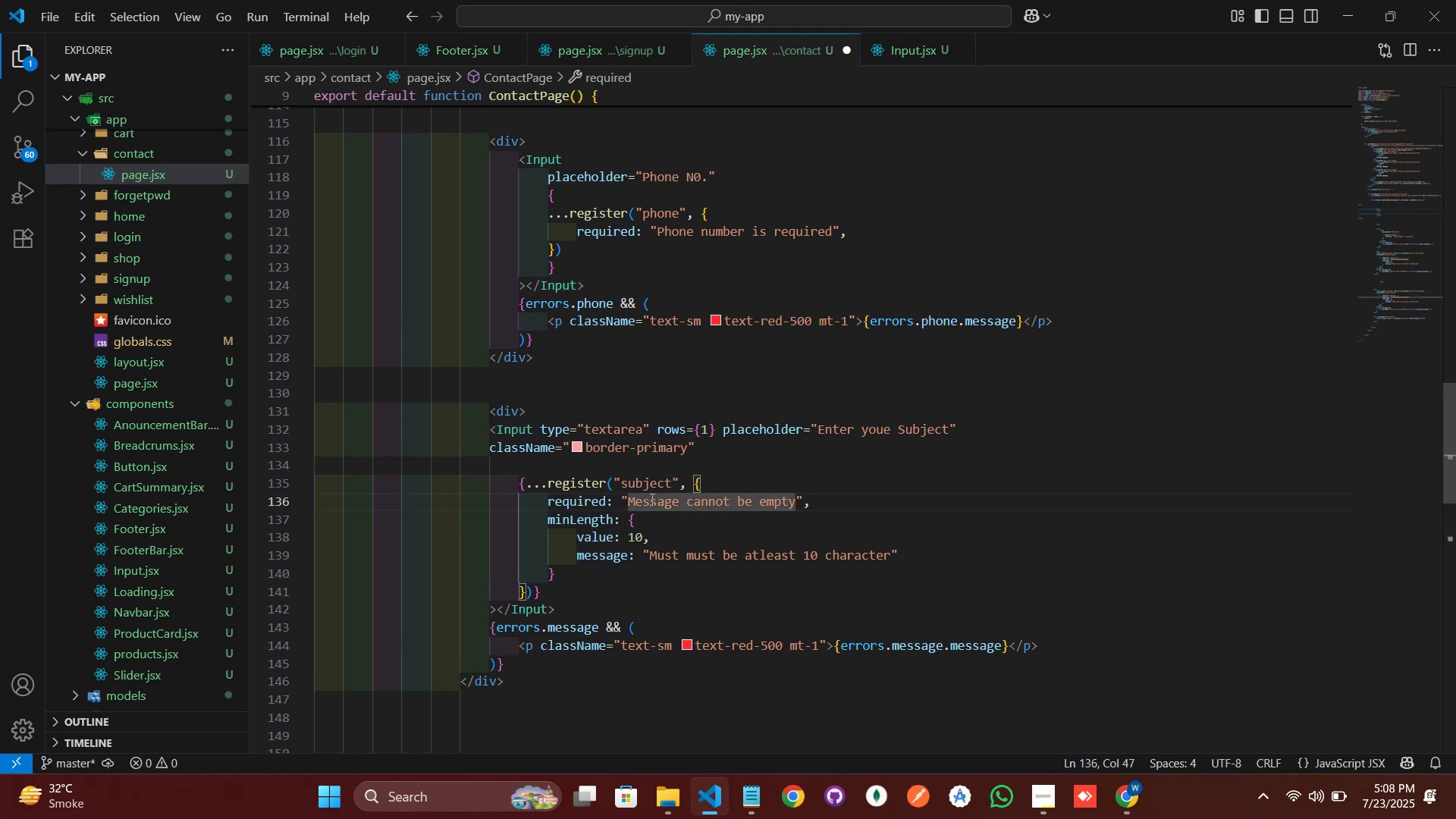 
left_click([651, 499])
 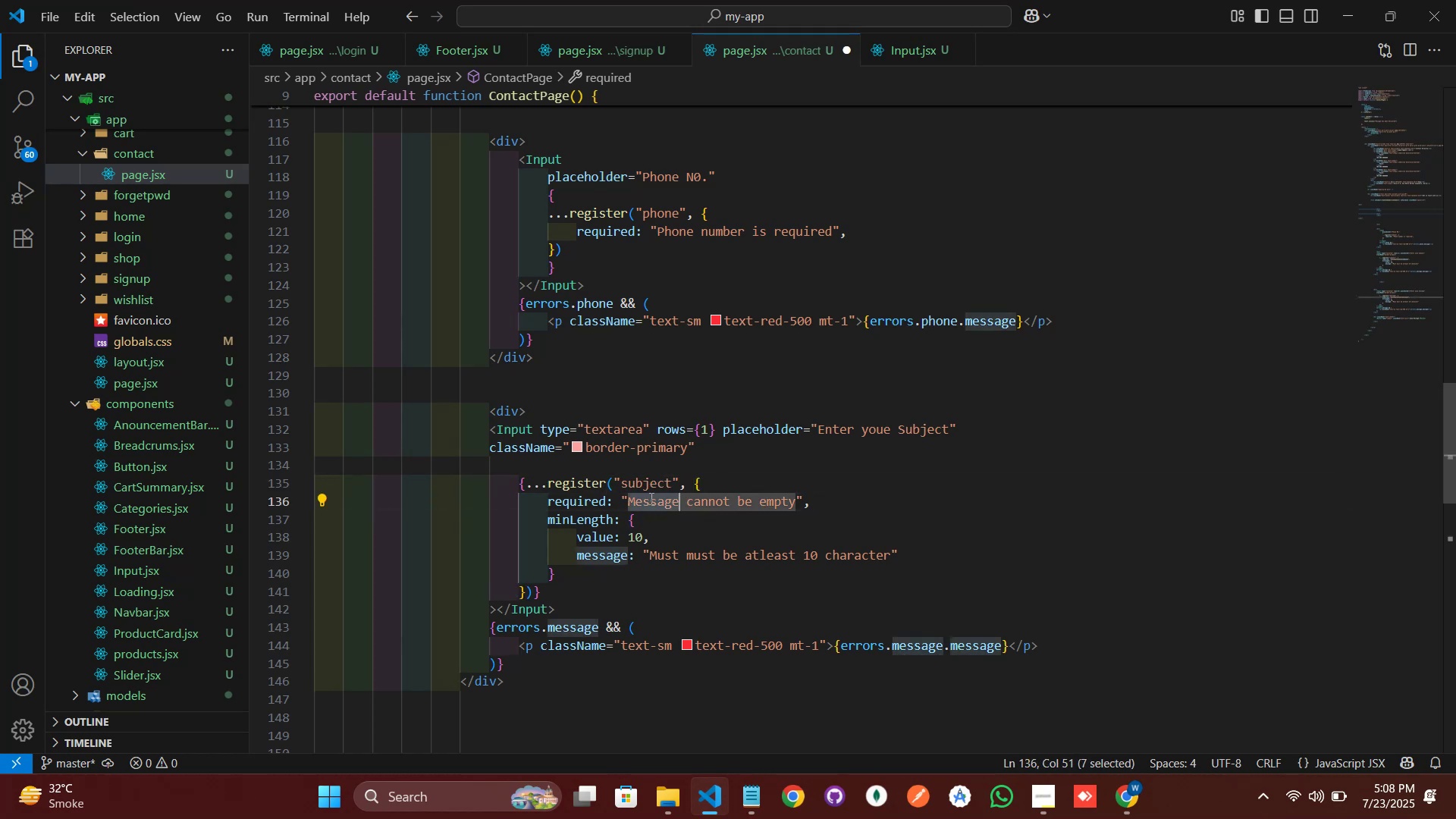 
type(subject)
 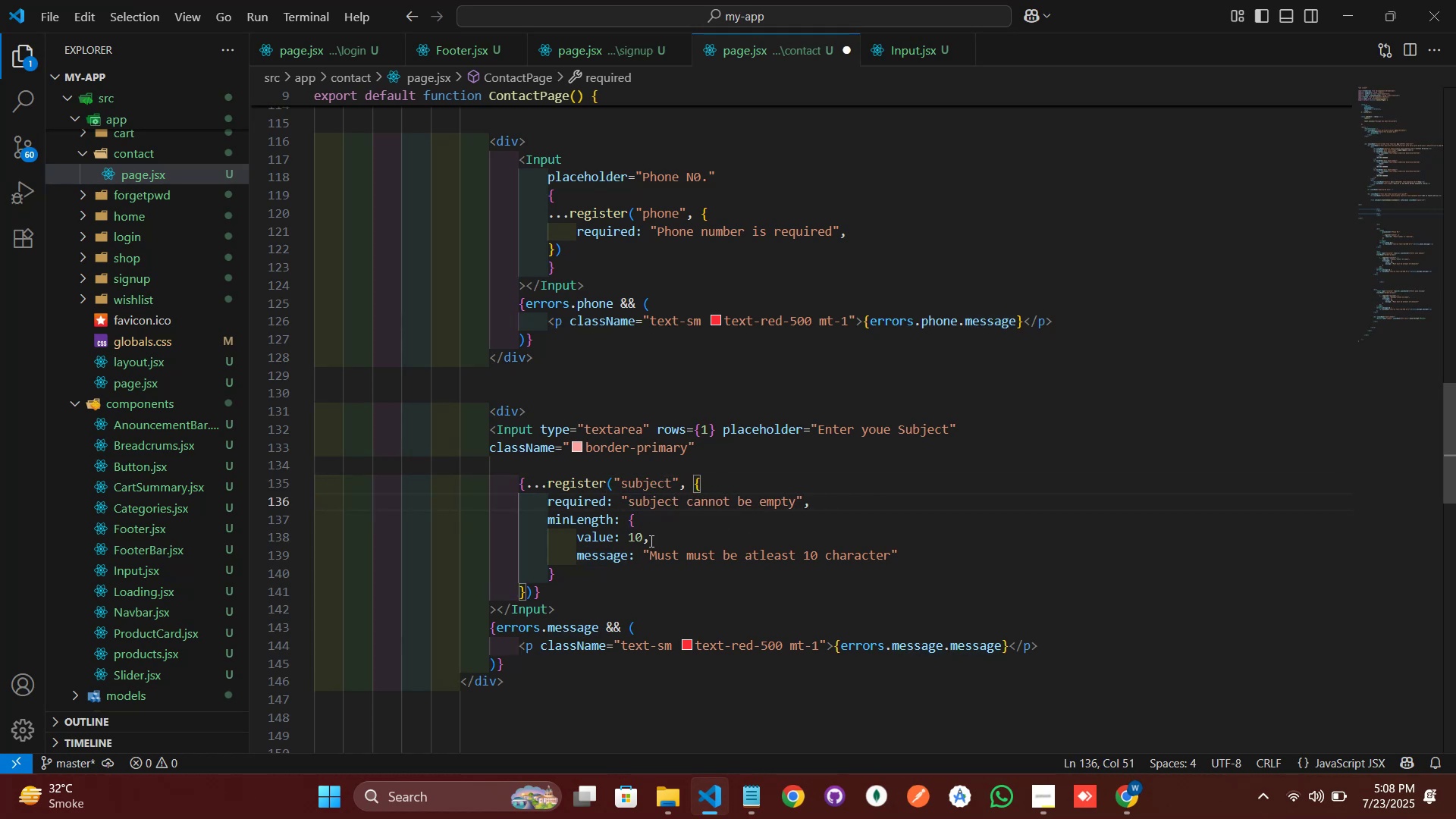 
left_click([642, 537])
 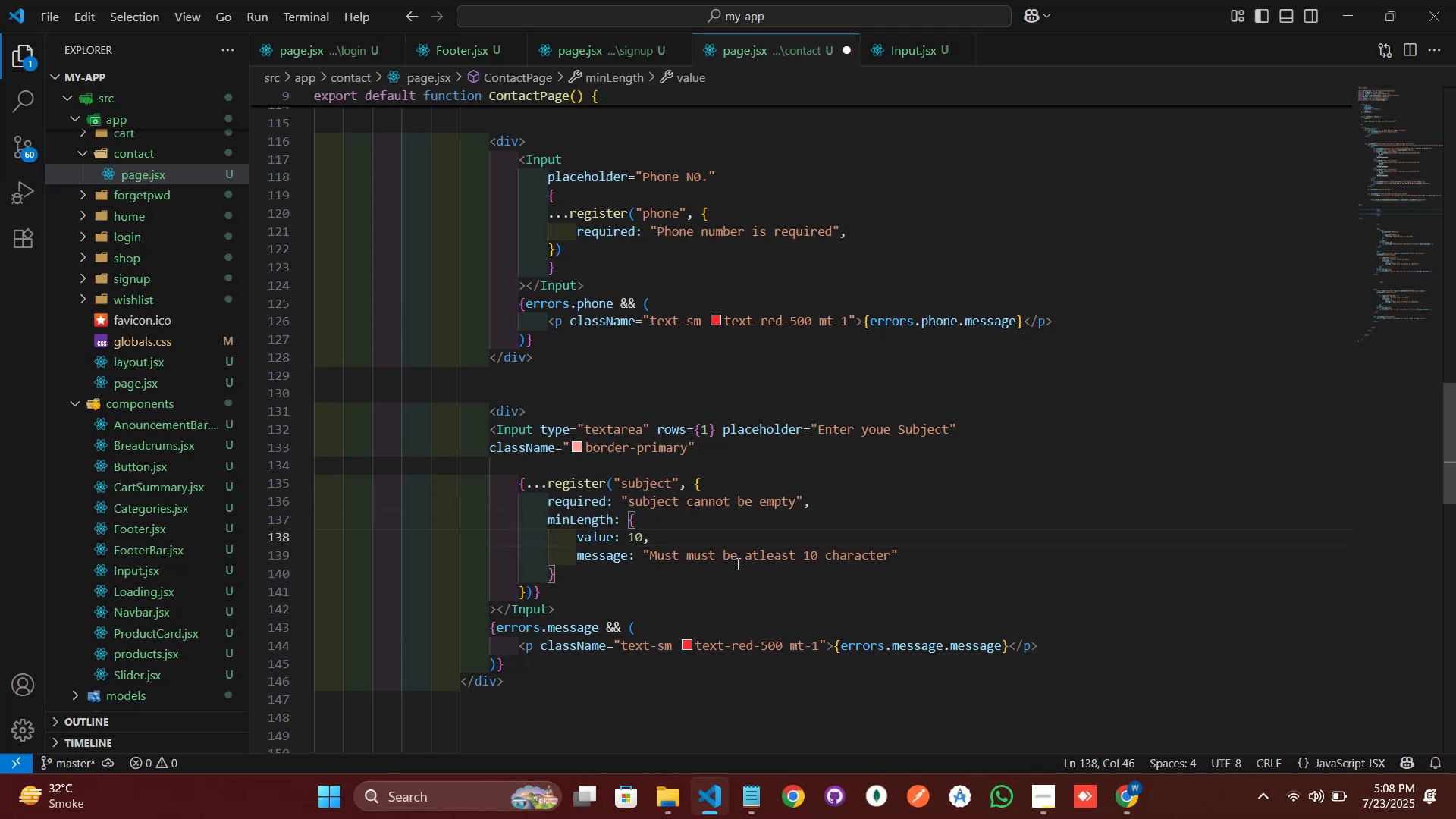 
key(Backspace)
 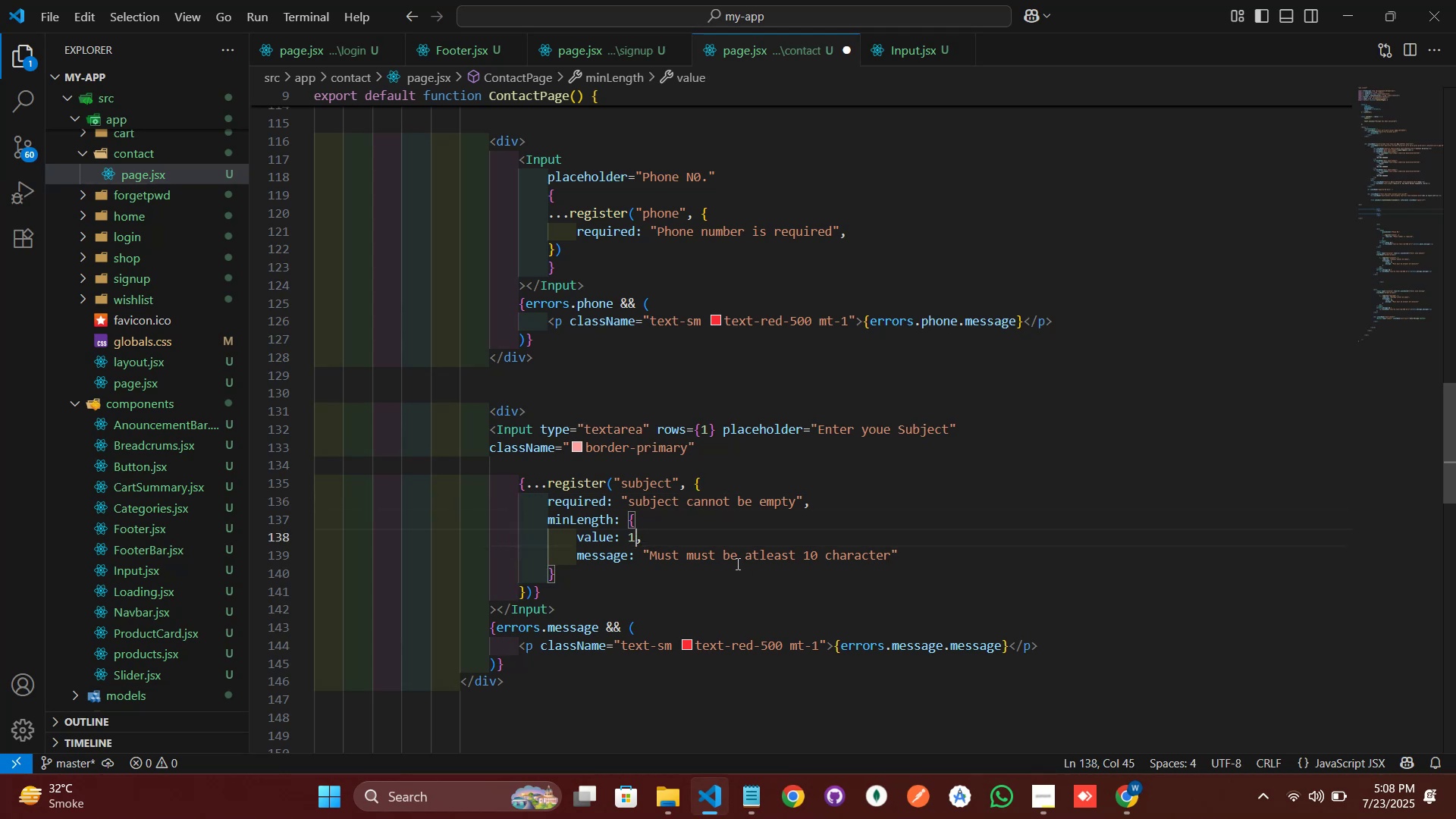 
key(Backspace)
 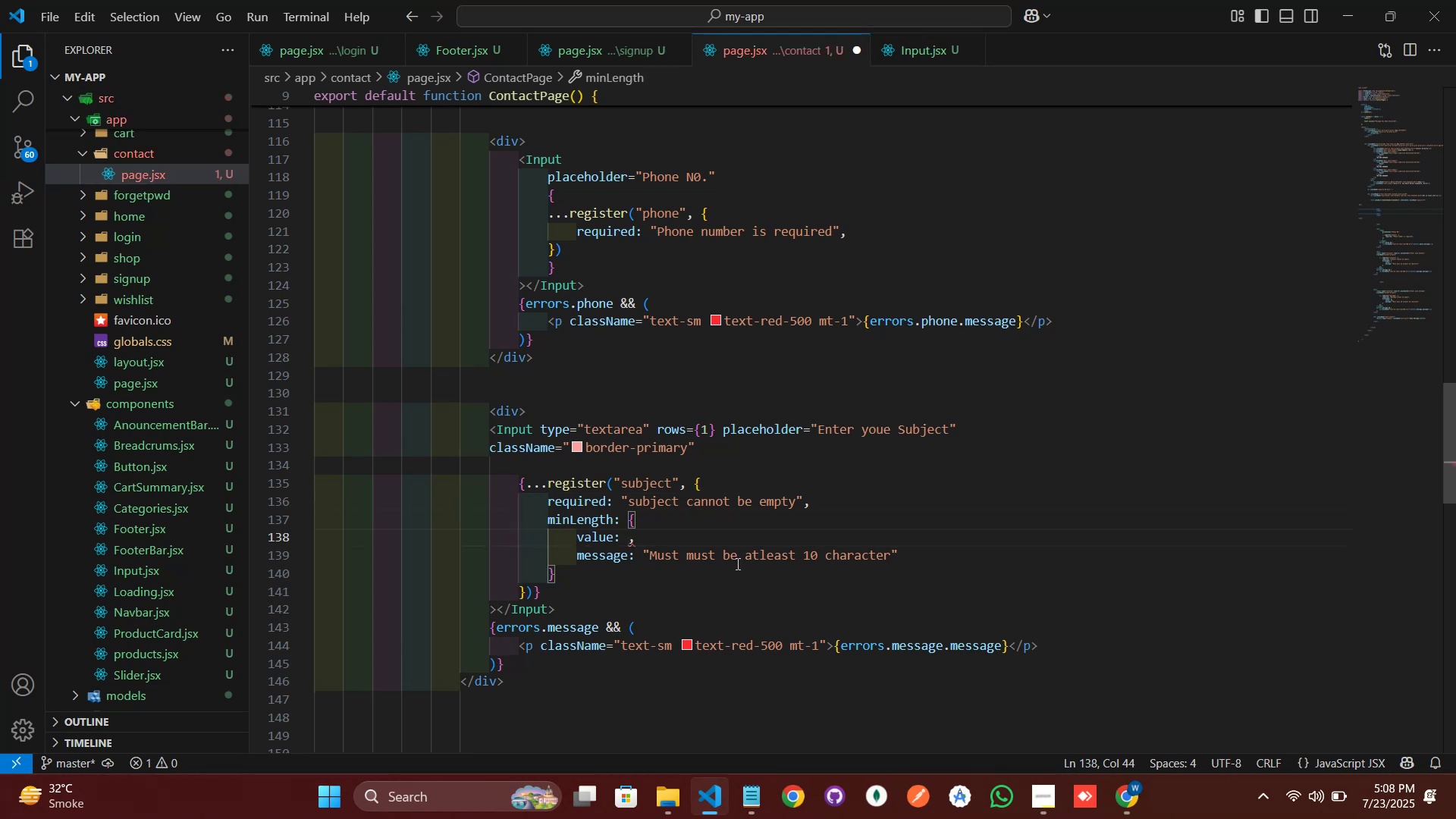 
key(6)
 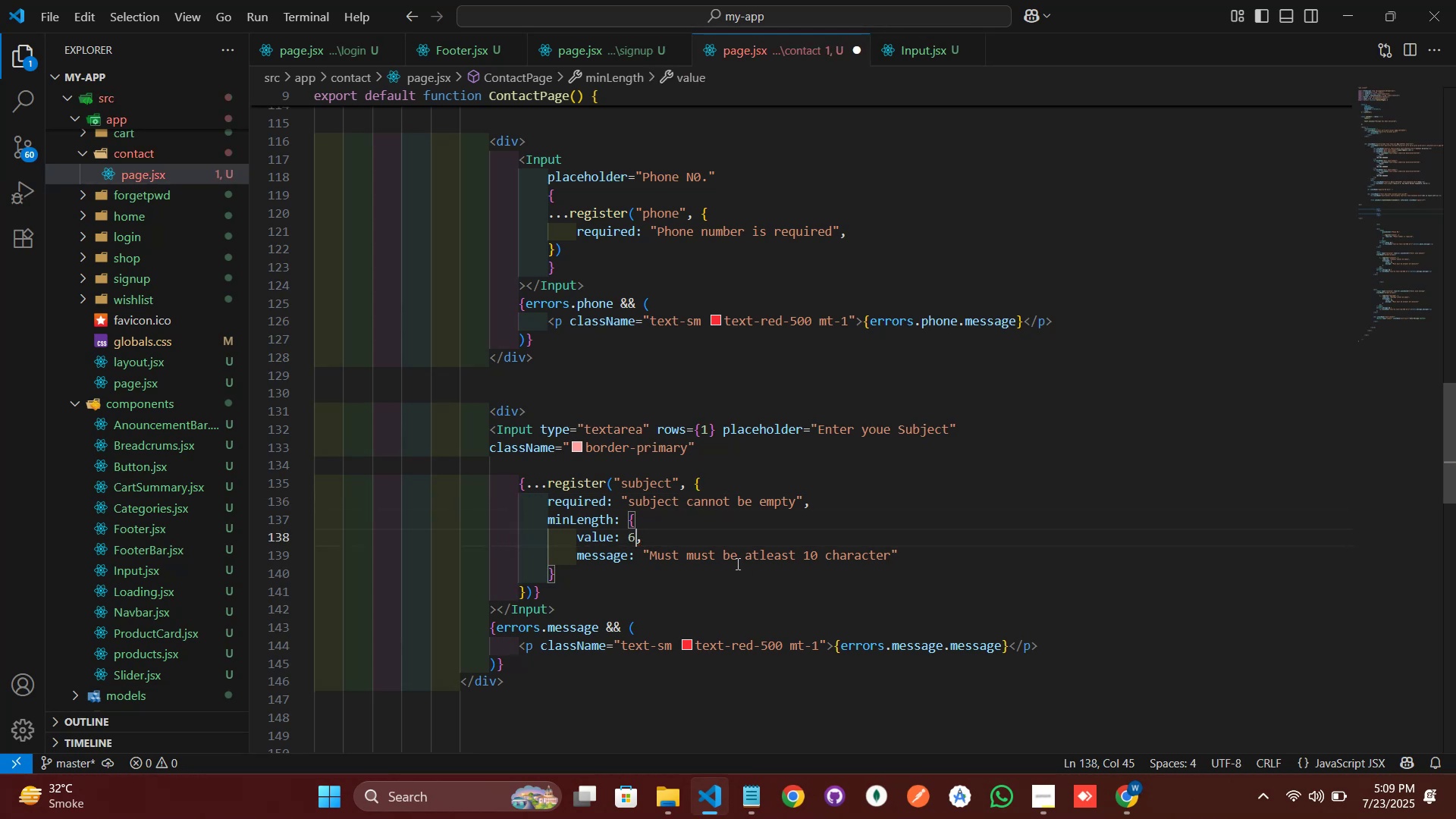 
key(Control+S)
 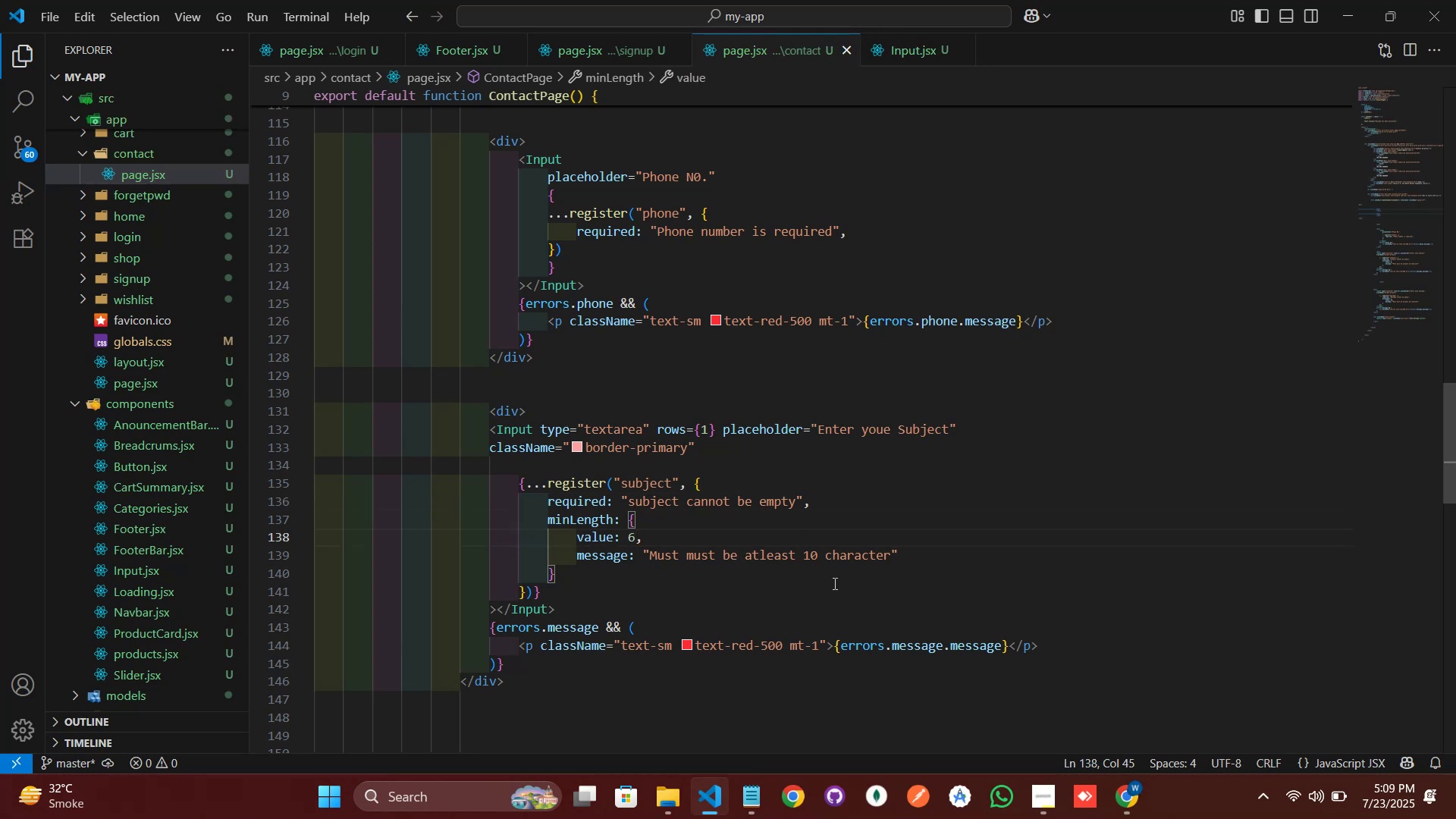 
scroll: coordinate [848, 560], scroll_direction: down, amount: 1.0
 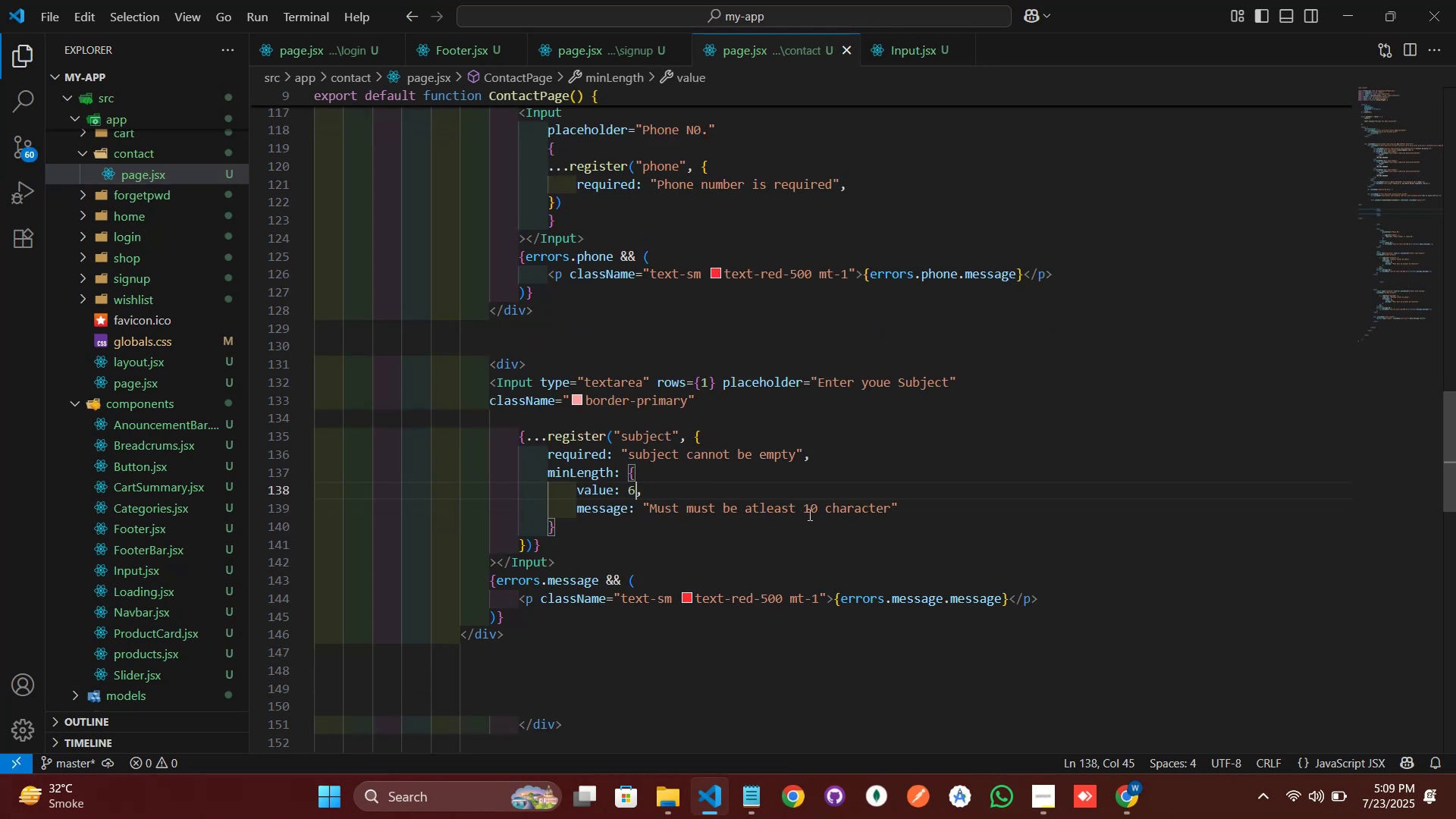 
left_click([821, 510])
 